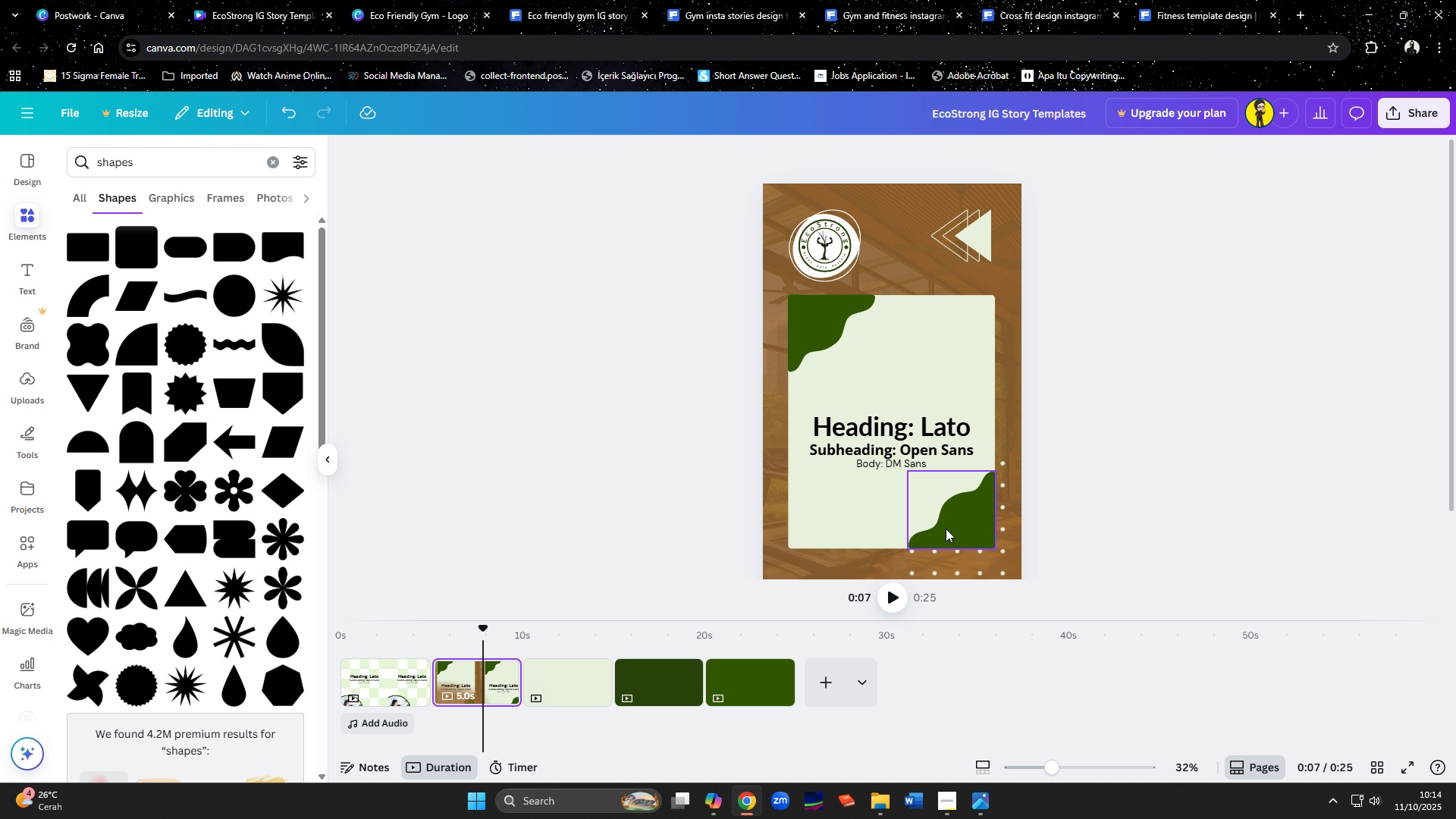 
left_click([940, 529])
 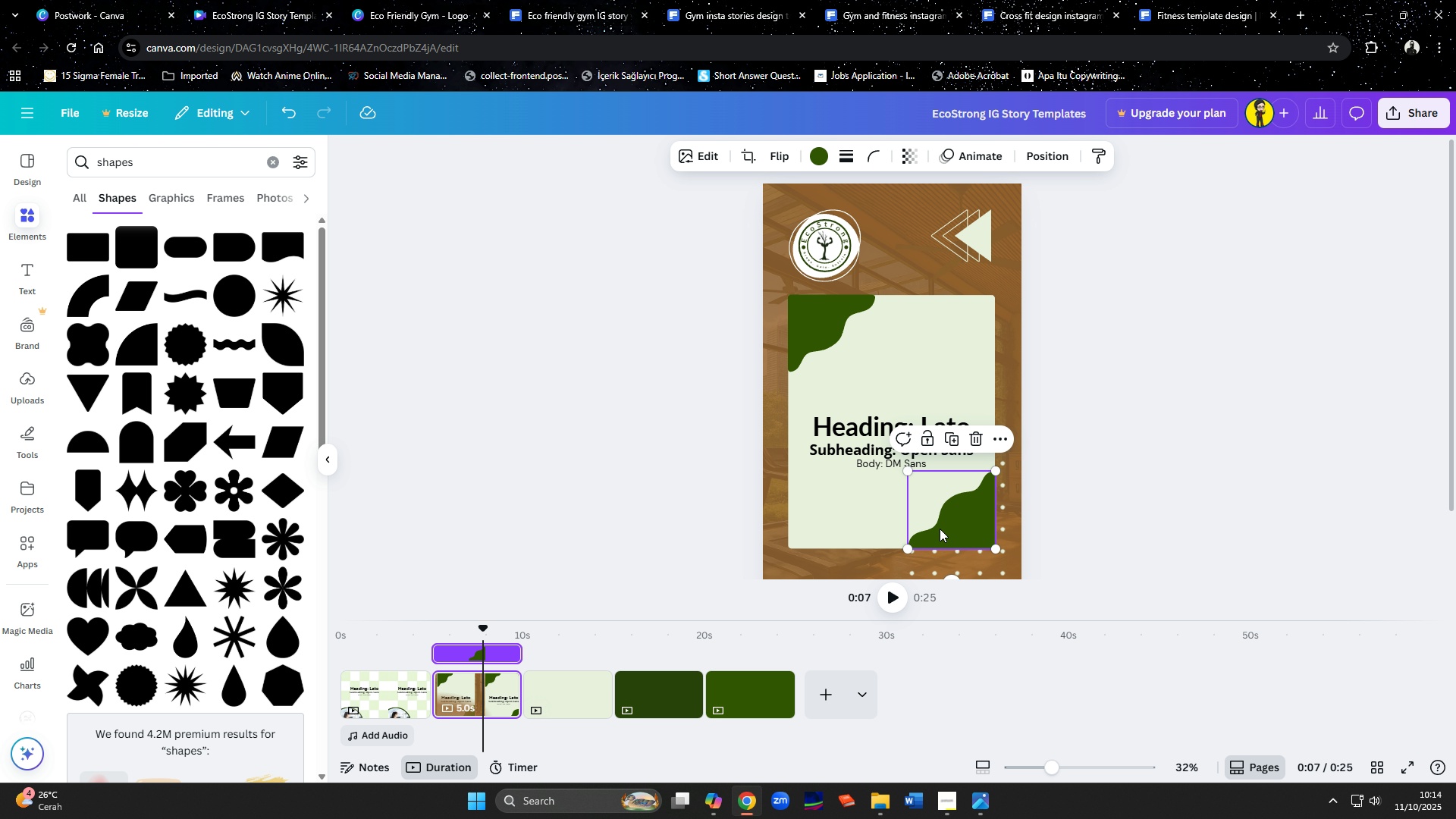 
key(ArrowDown)
 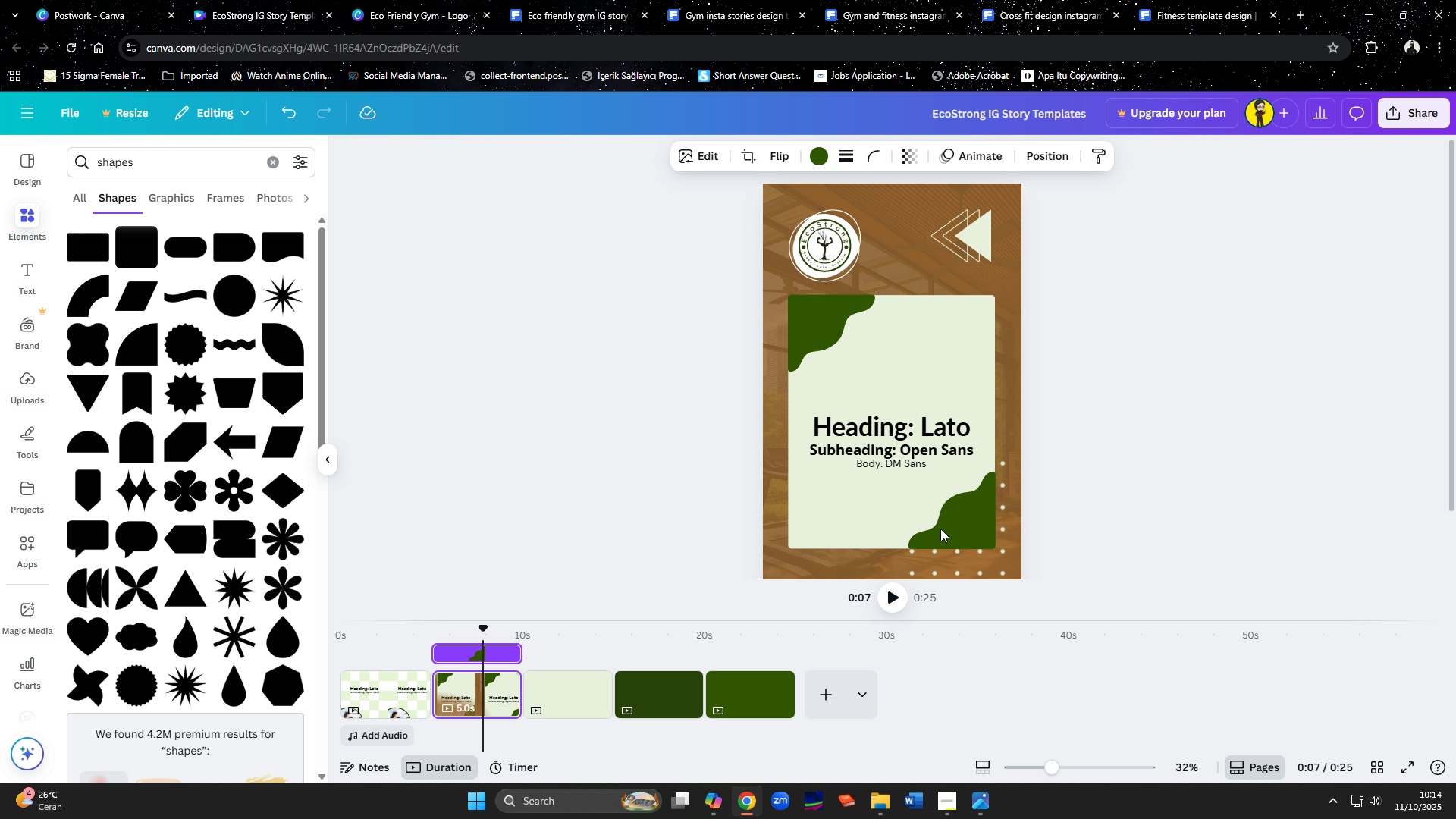 
key(ArrowDown)
 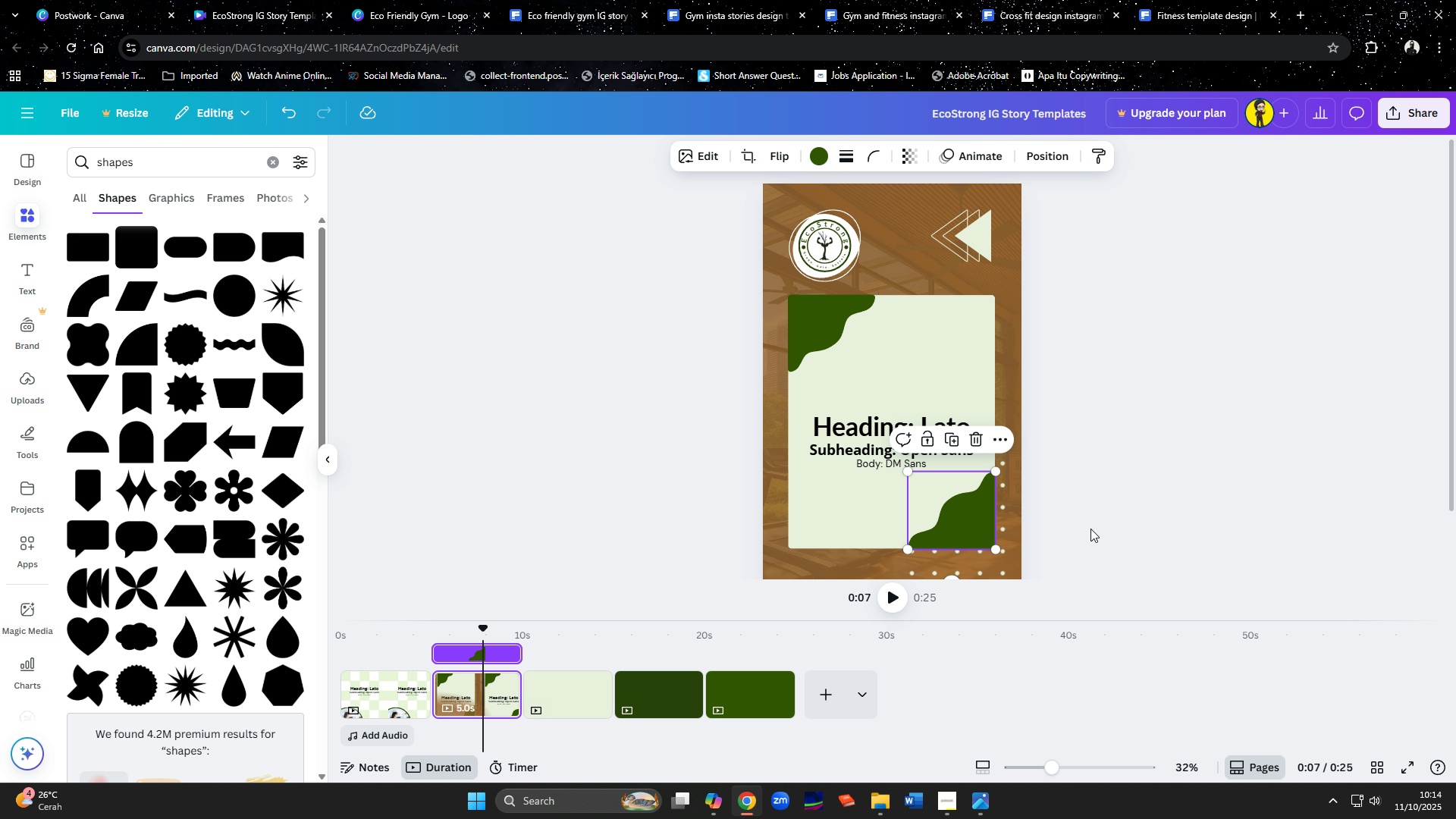 
key(ArrowUp)
 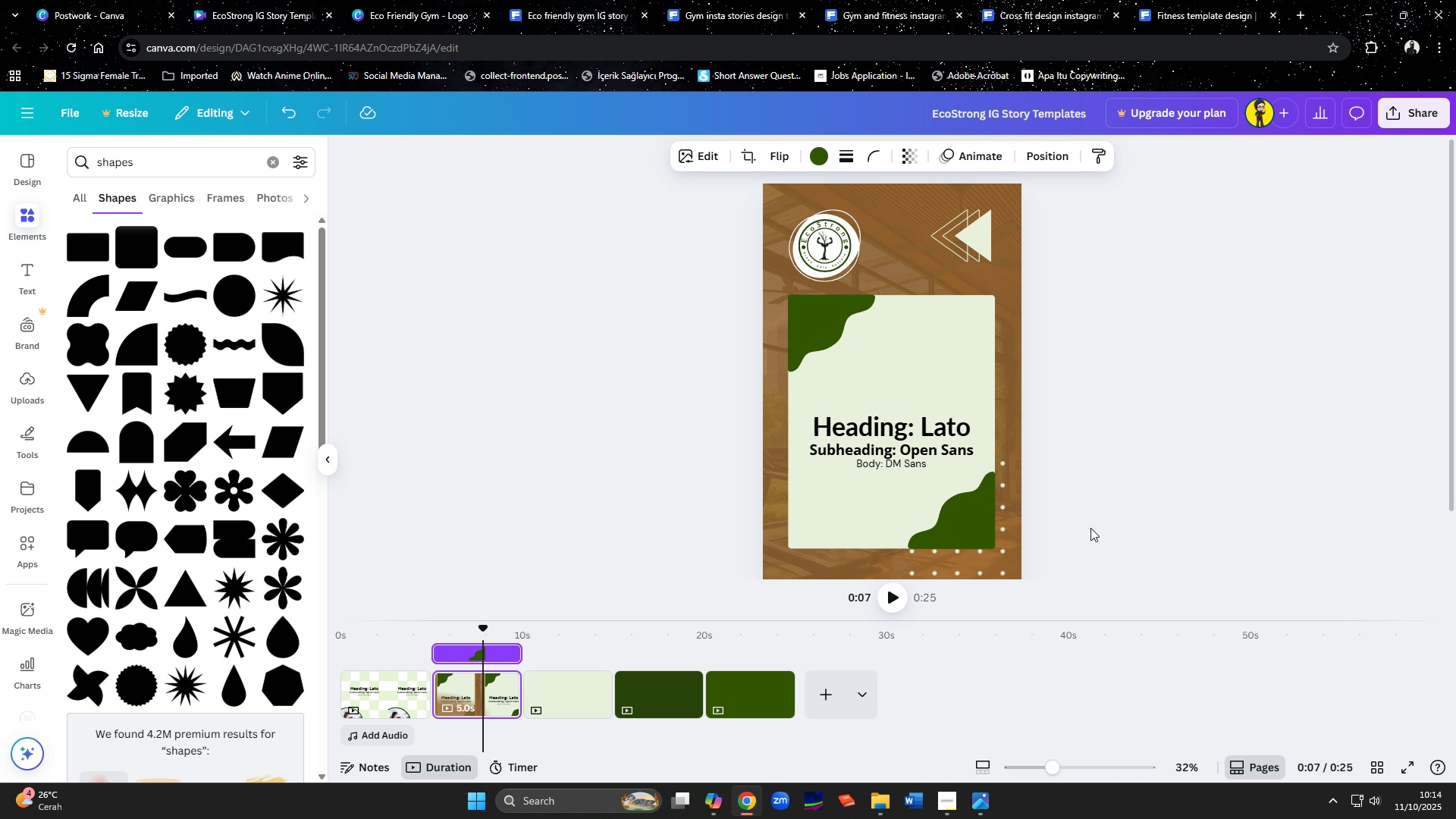 
key(ArrowLeft)
 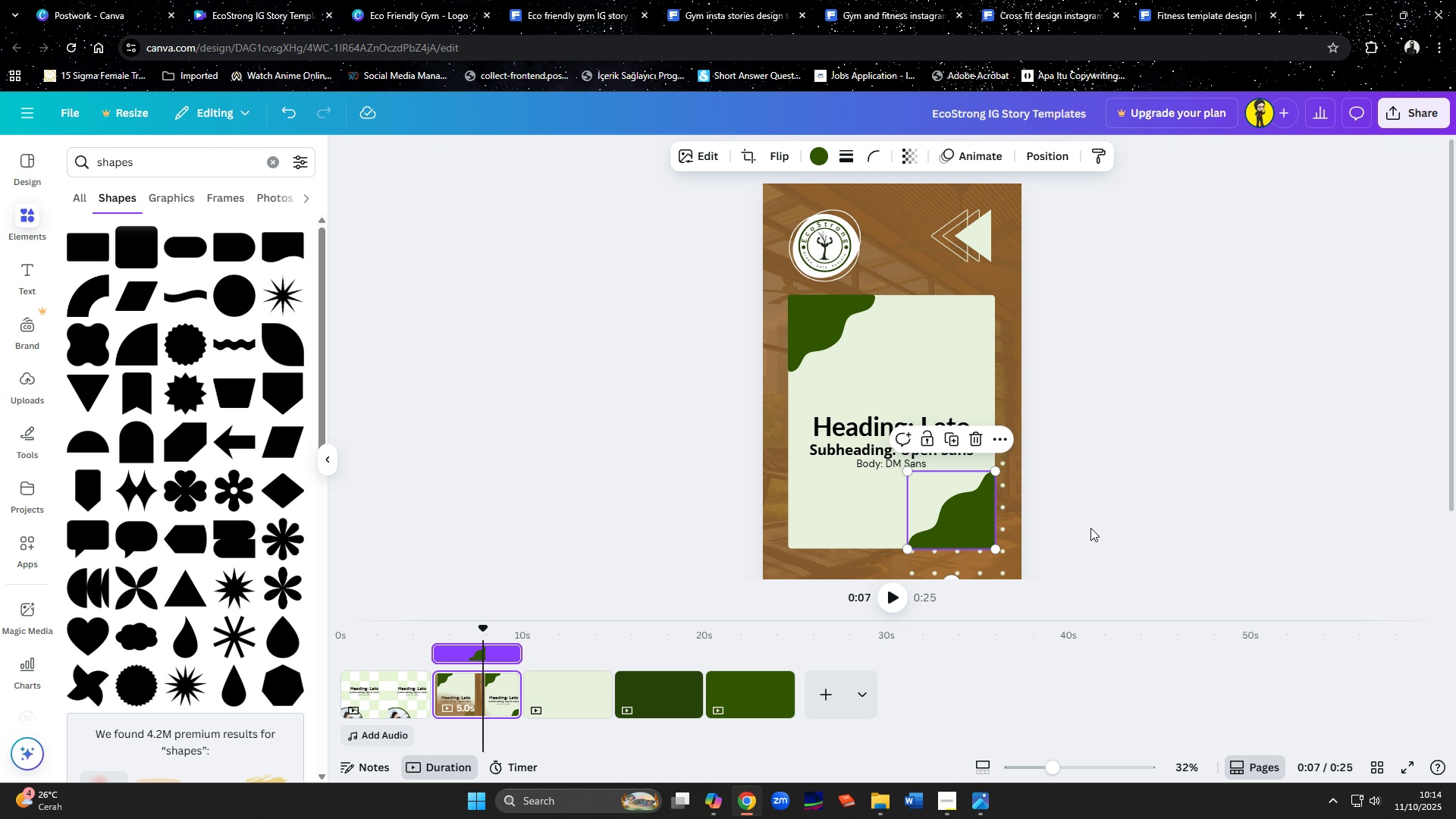 
left_click([1090, 528])
 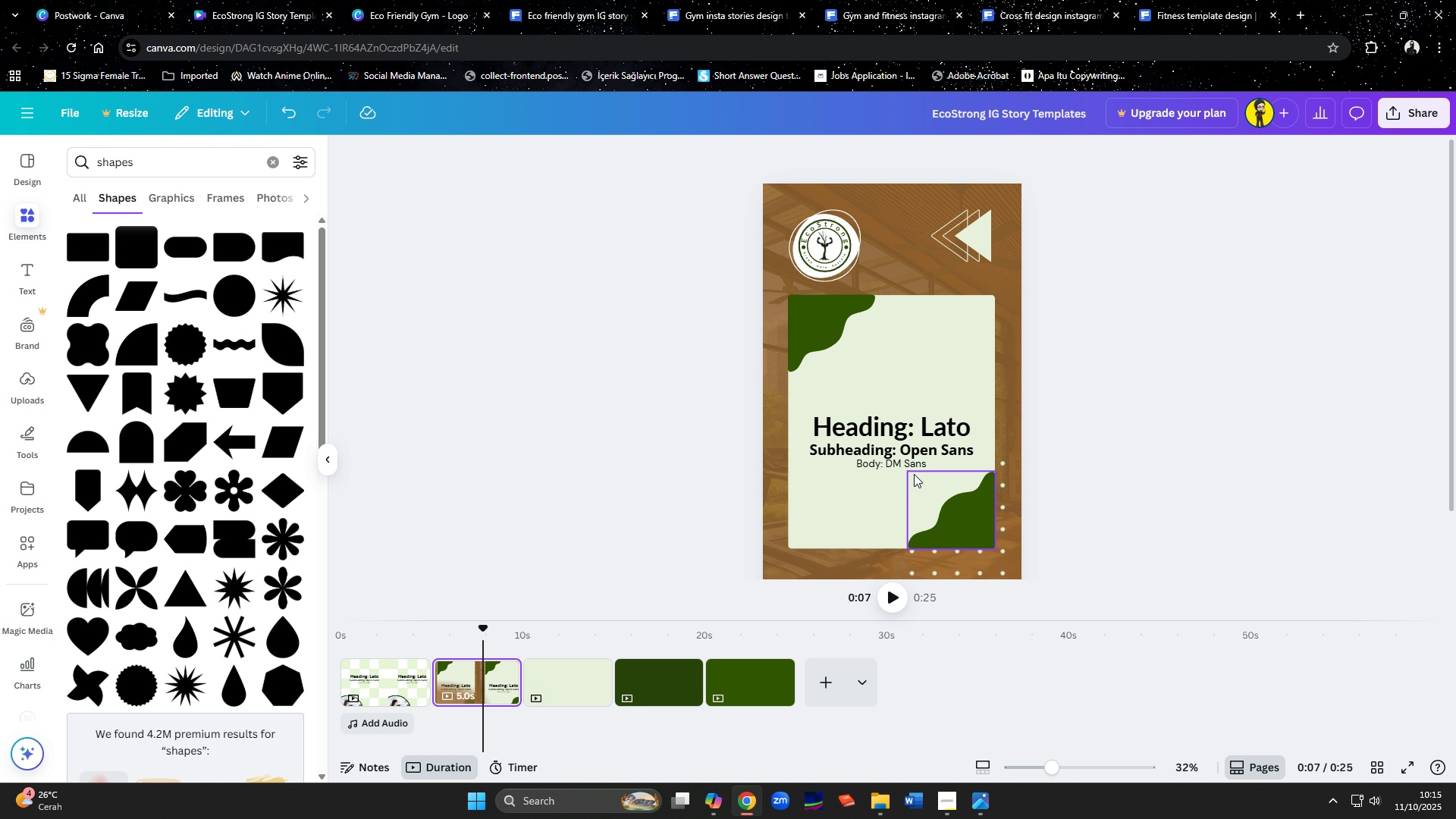 
left_click([895, 452])
 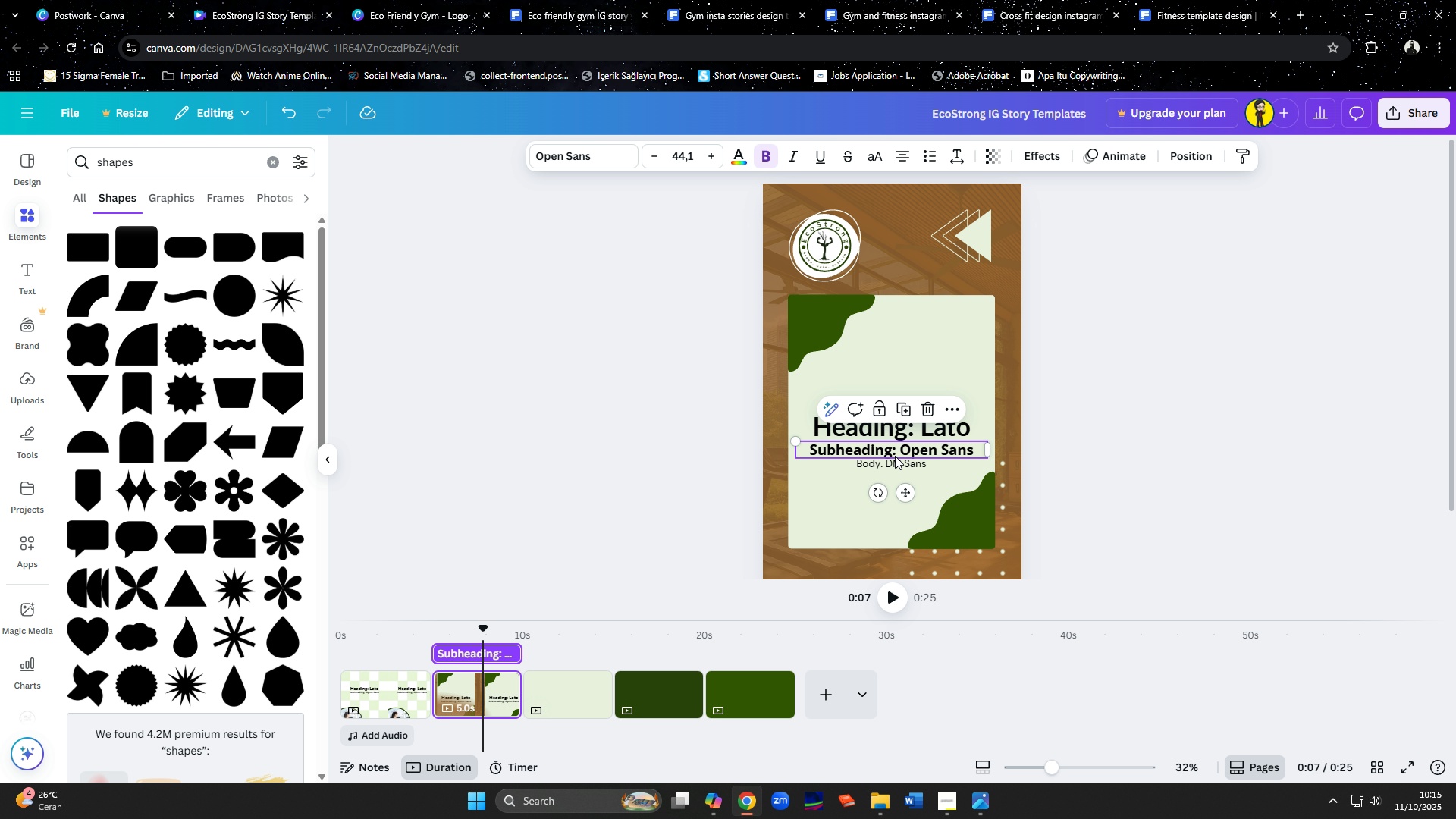 
hold_key(key=ShiftLeft, duration=1.53)
left_click([896, 457])
 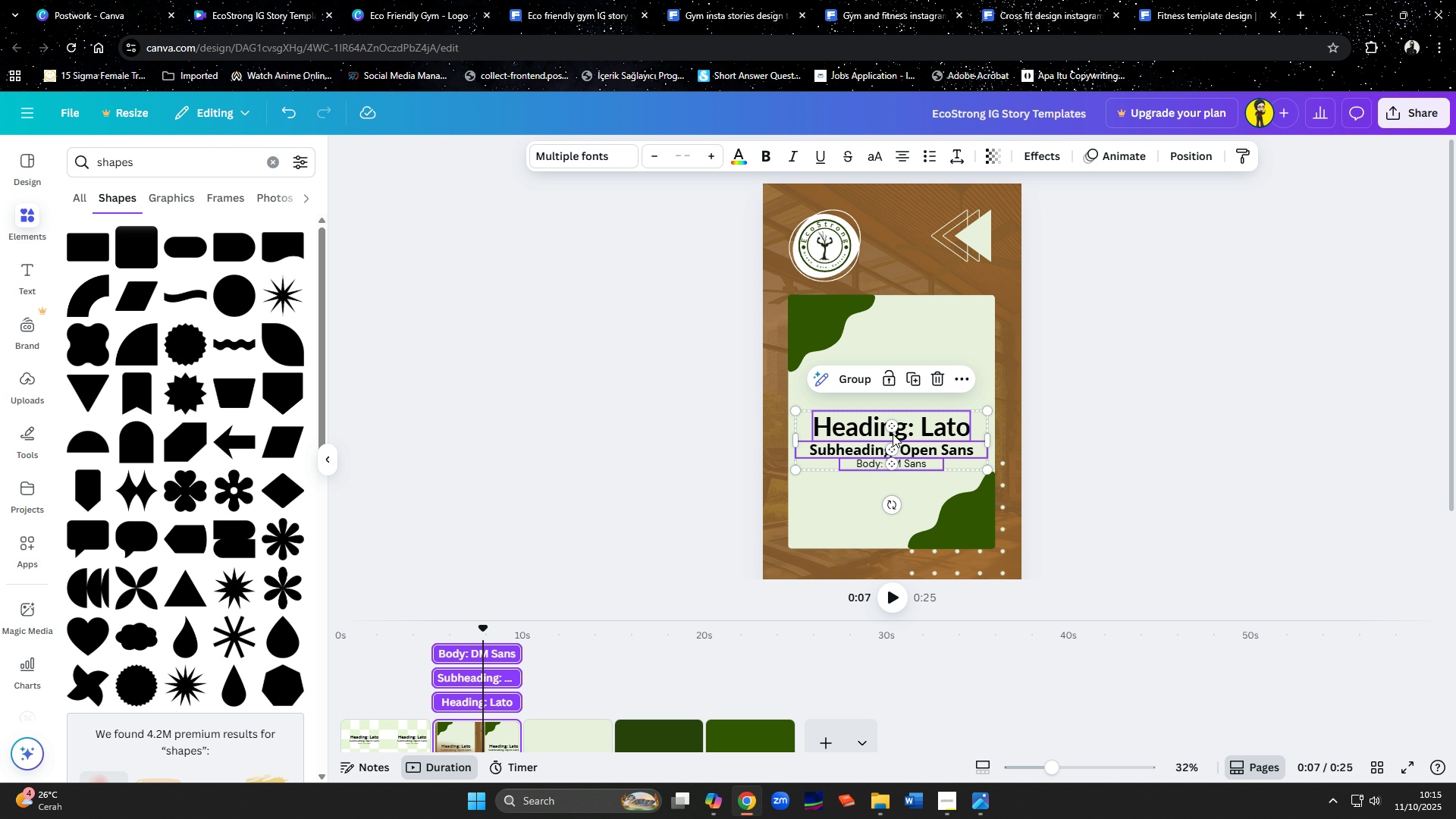 
left_click([893, 434])
 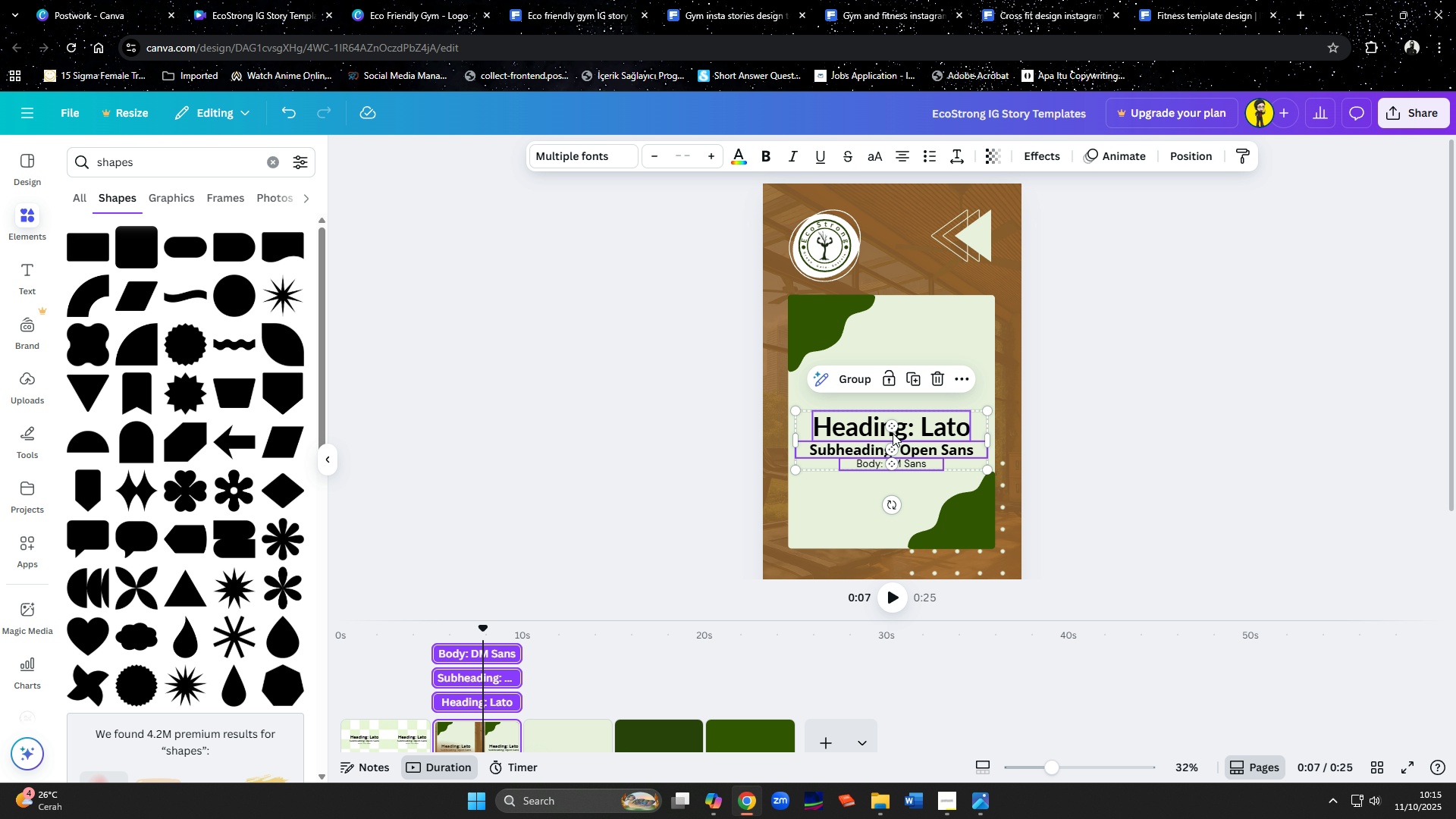 
key(Shift+ShiftLeft)
 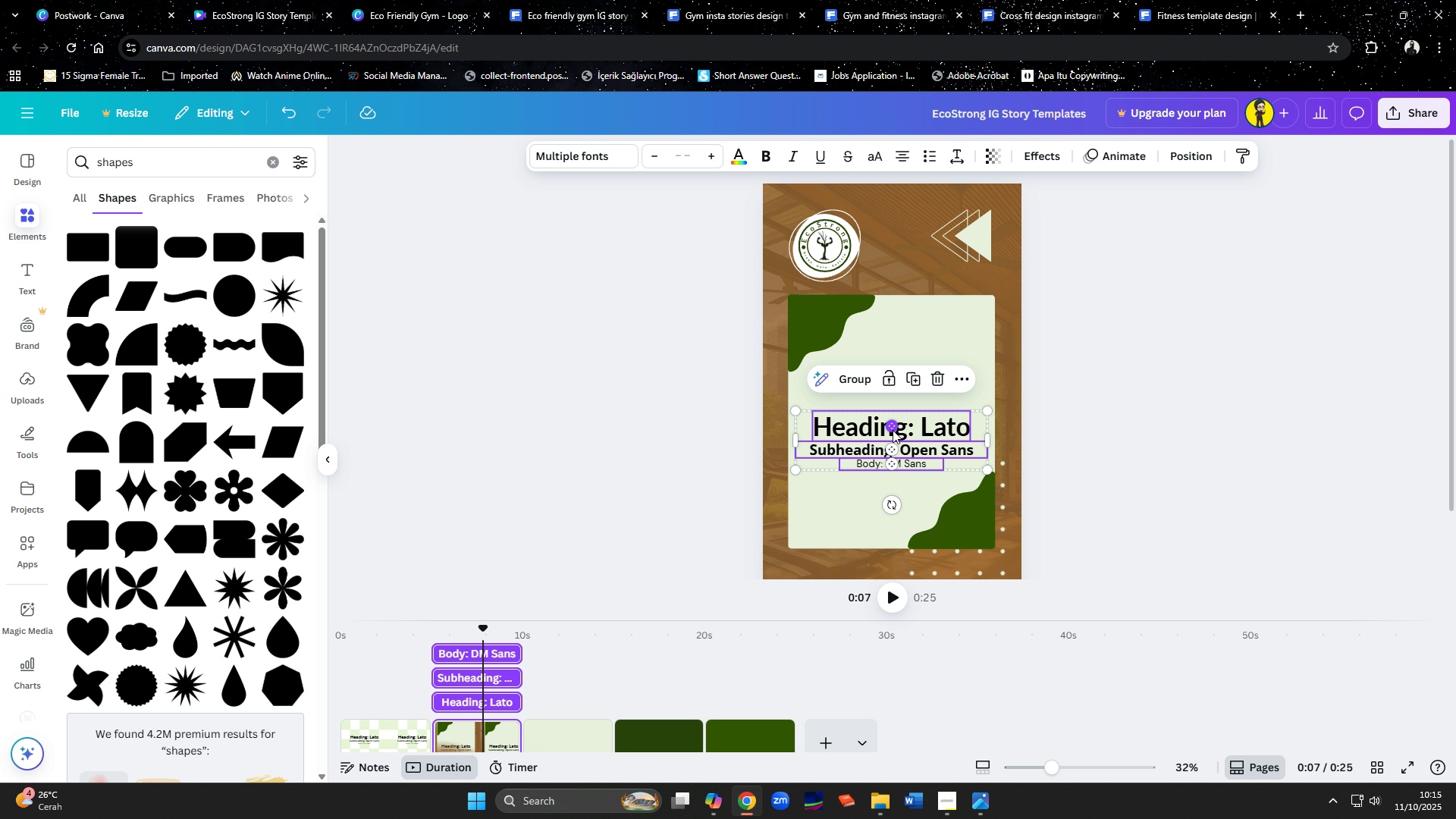 
left_click_drag(start_coordinate=[893, 430], to_coordinate=[896, 419])
 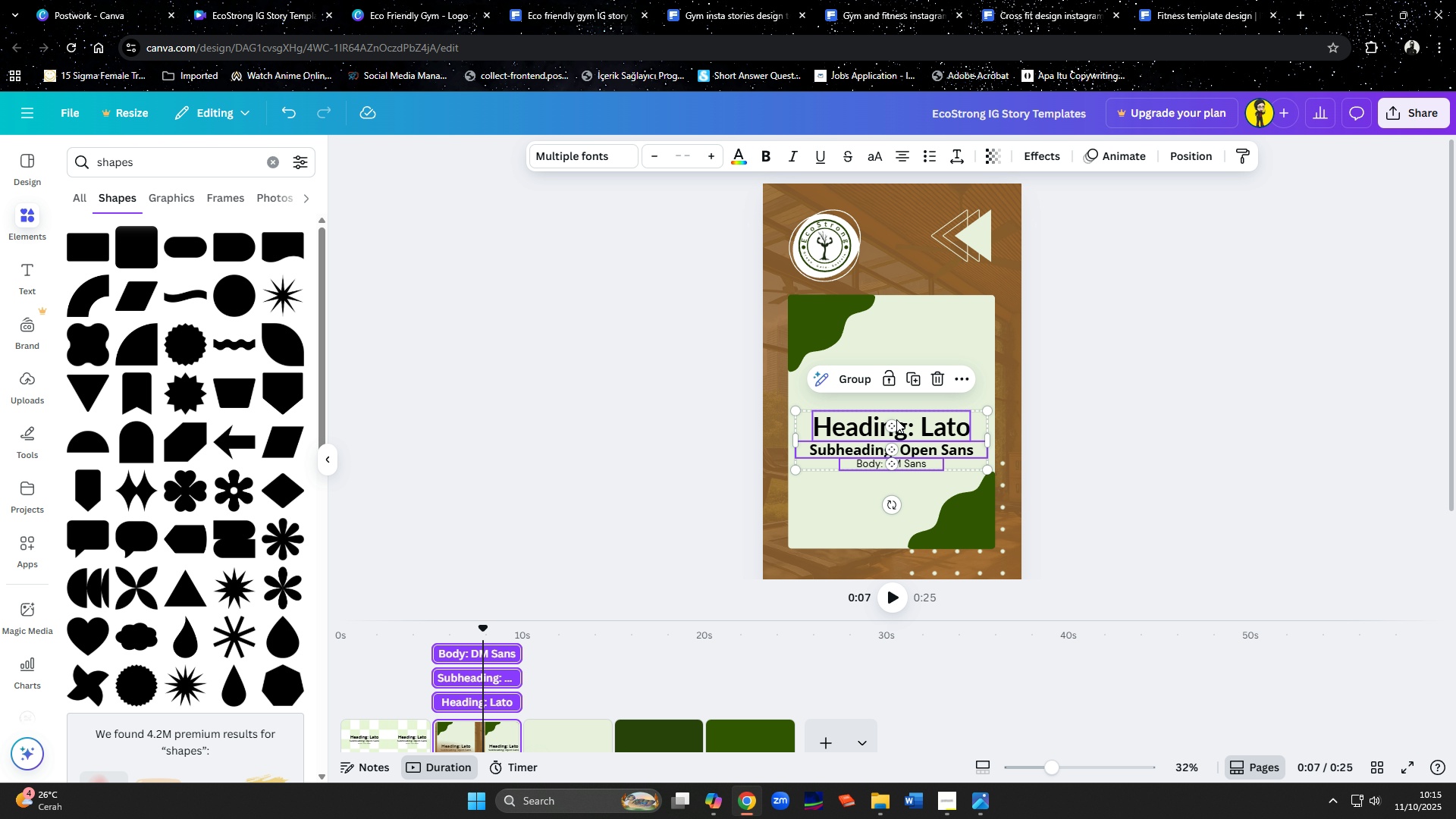 
key(Control+ControlLeft)
 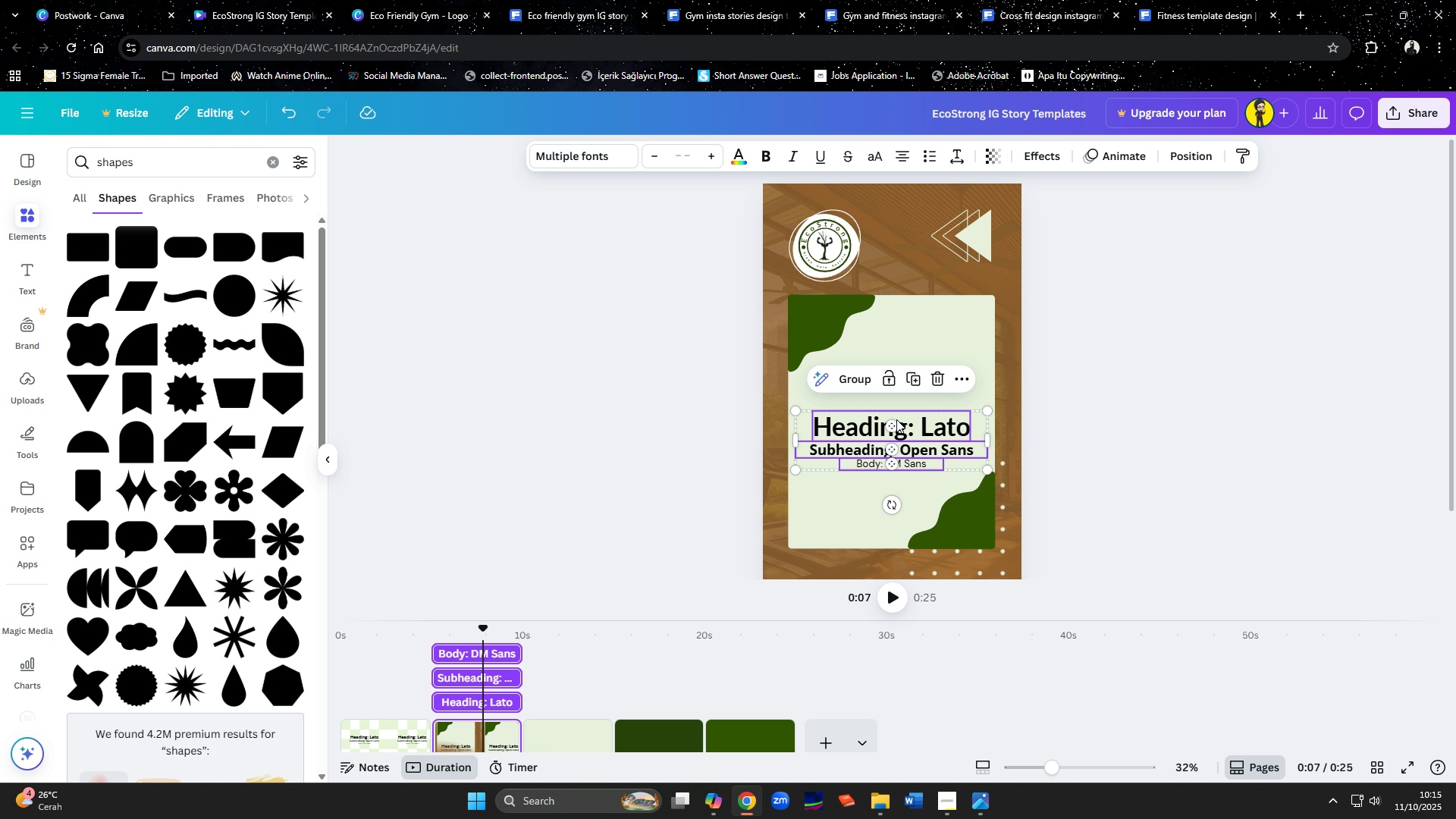 
key(Control+Z)
 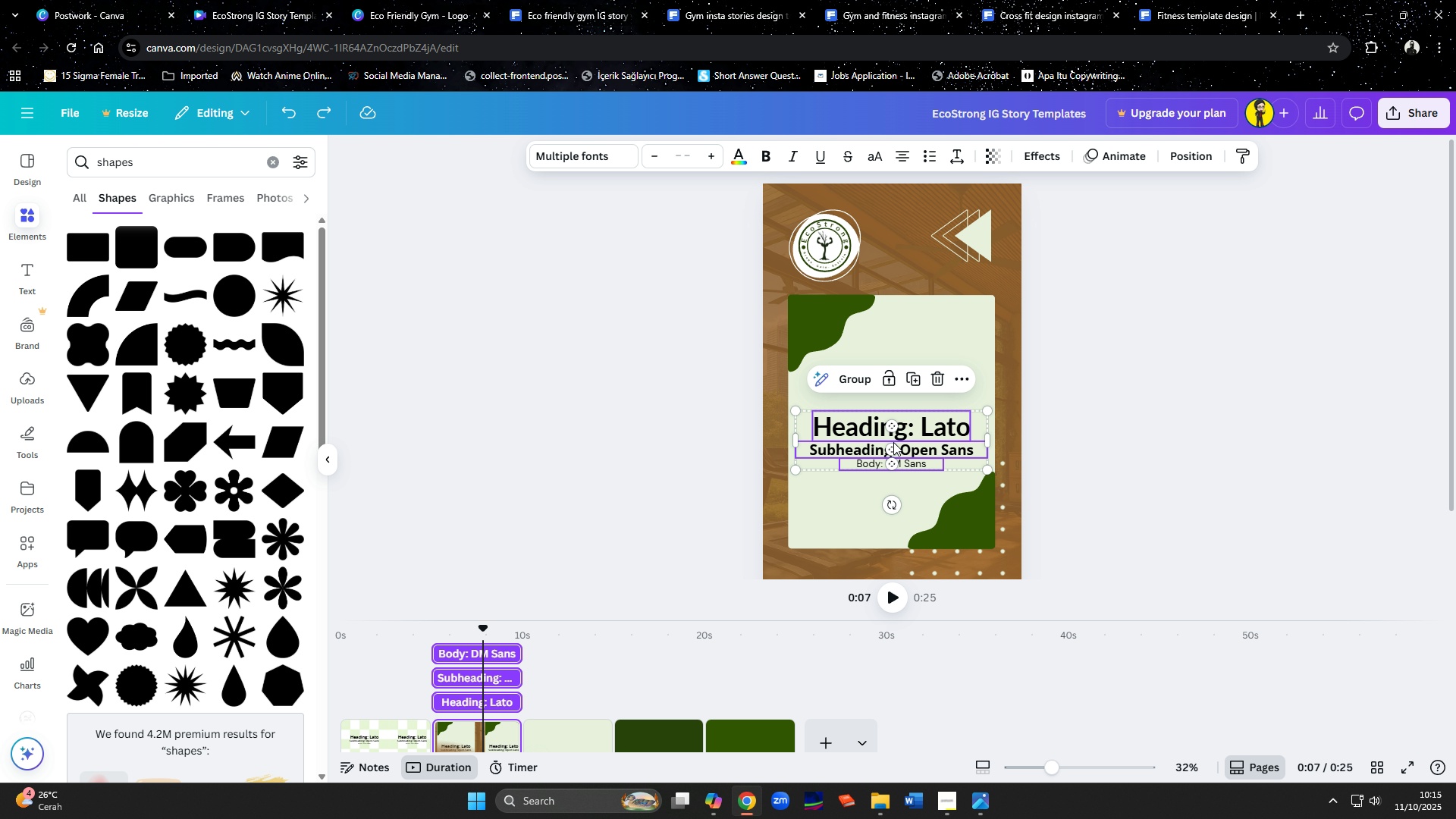 
hold_key(key=ShiftLeft, duration=0.67)
 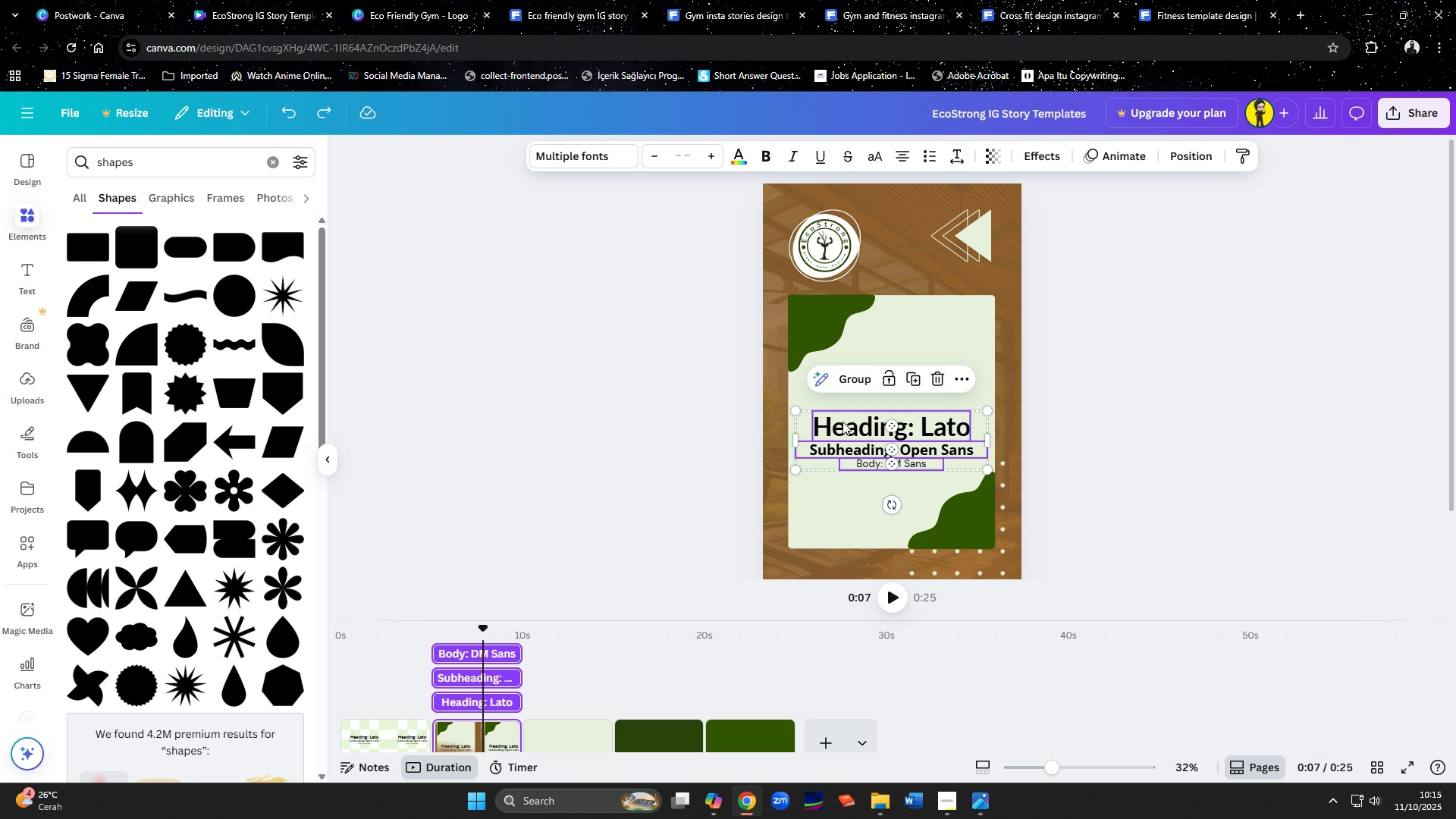 
left_click_drag(start_coordinate=[843, 426], to_coordinate=[843, 410])
 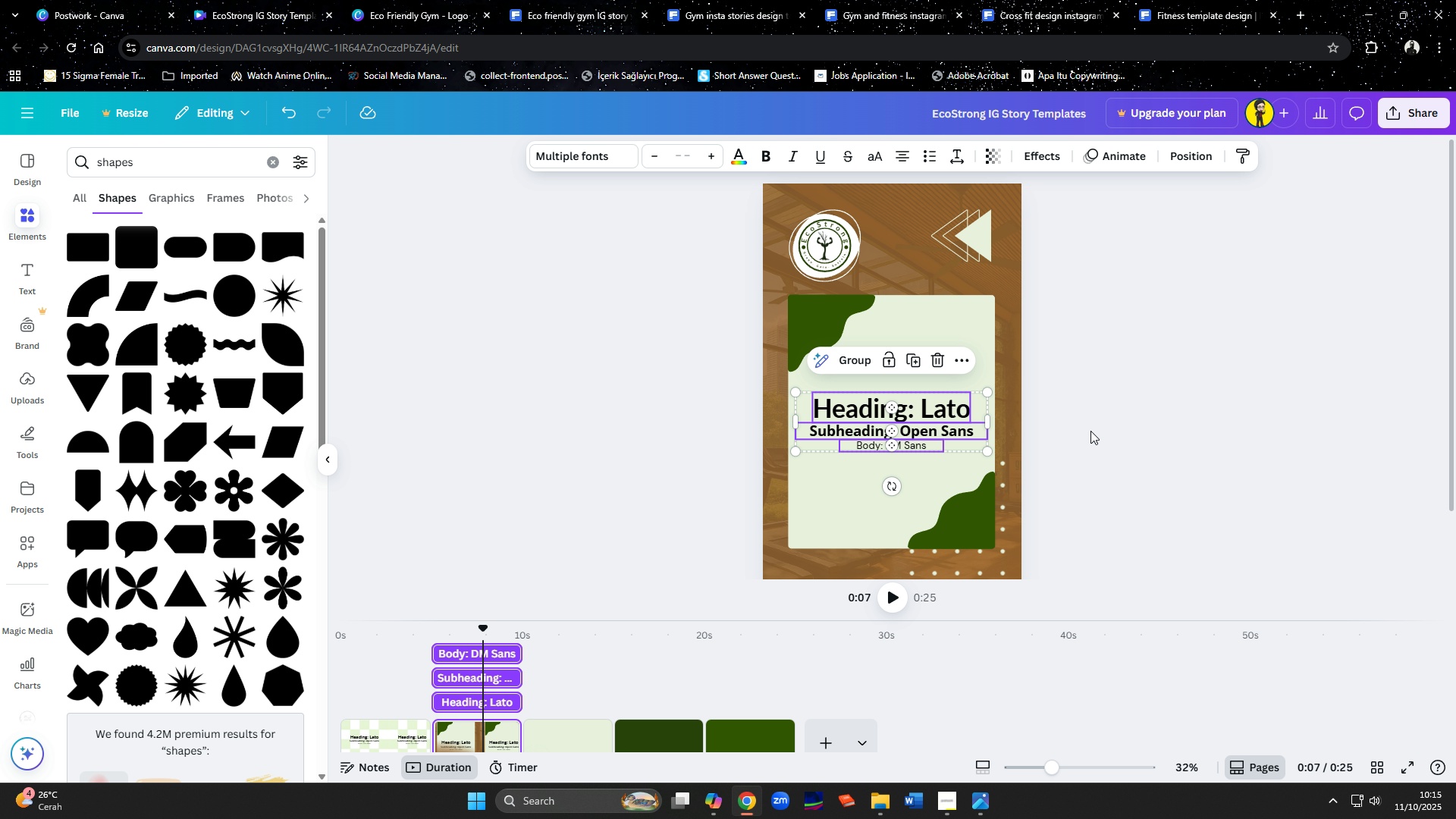 
left_click([1090, 431])
 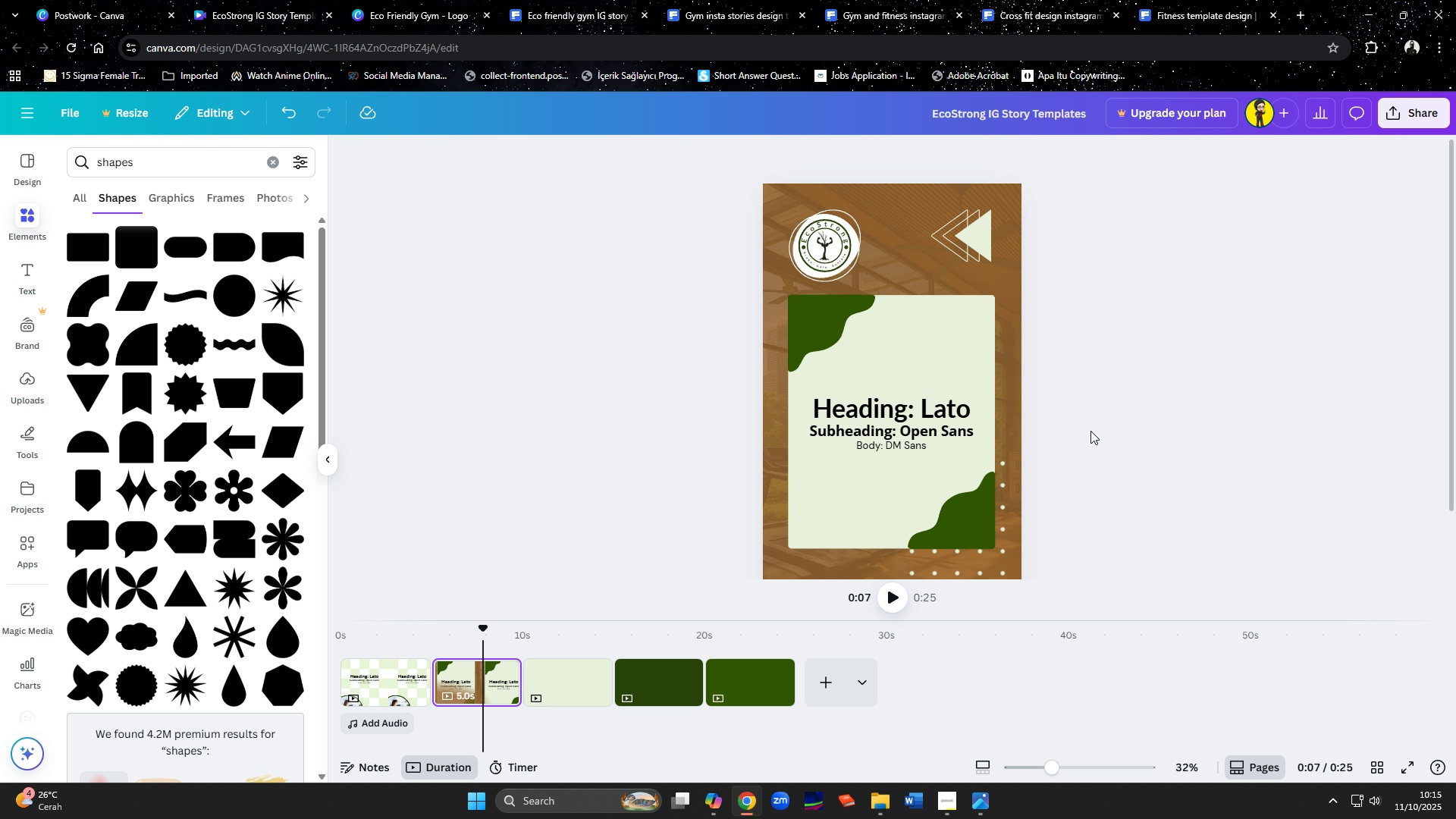 
wait(12.82)
 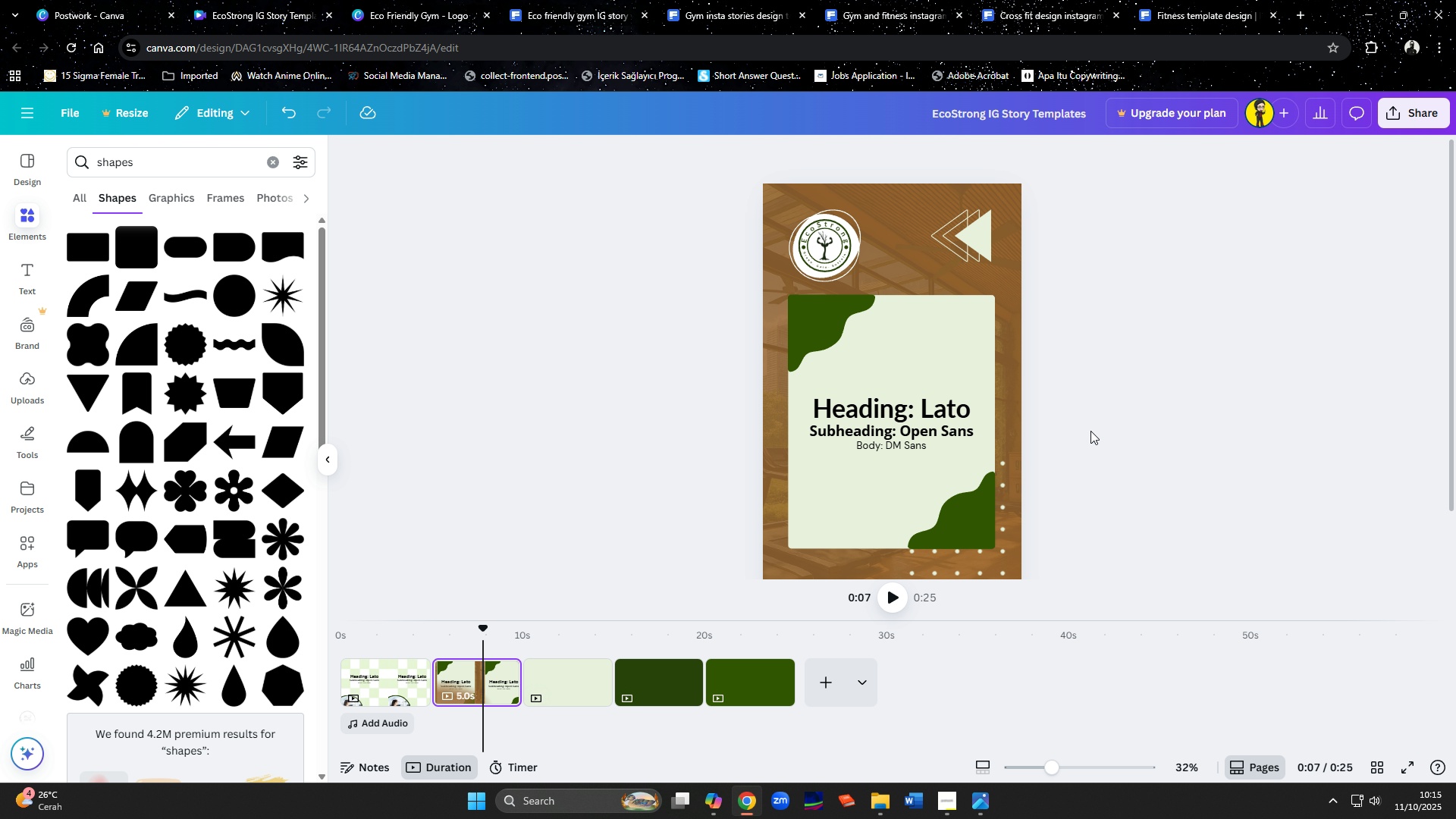 
left_click([816, 278])
 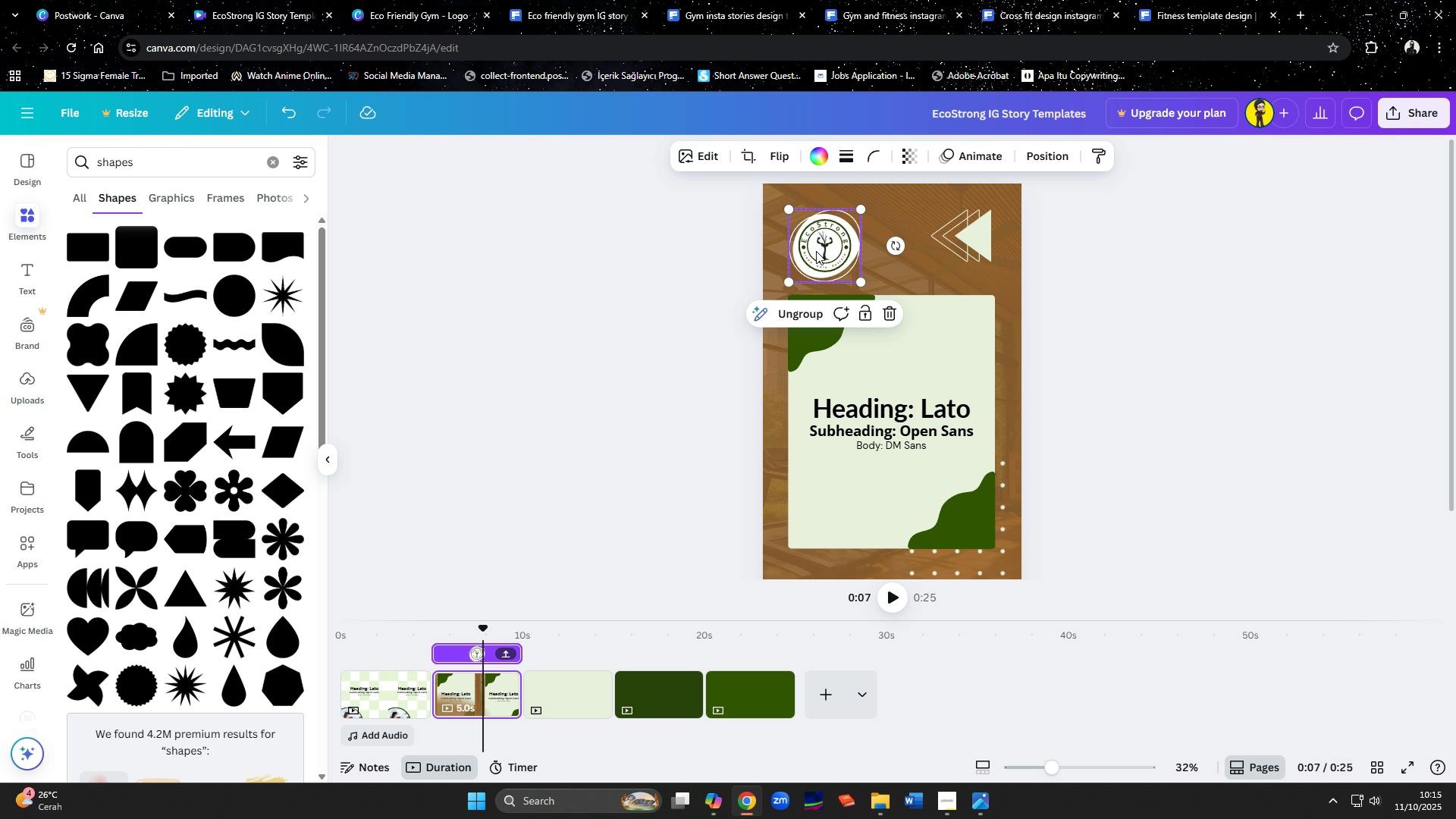 
left_click([806, 308])
 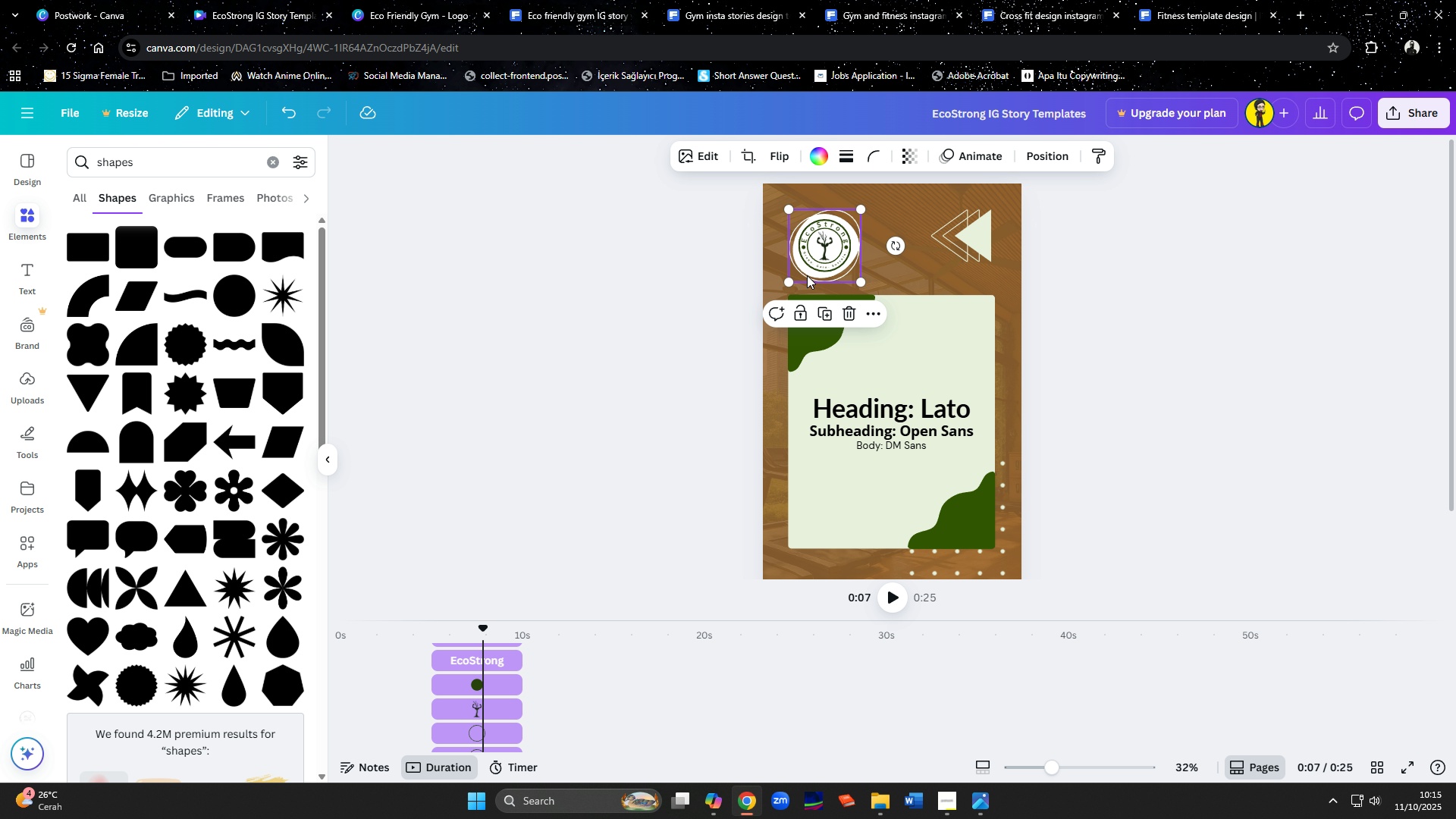 
left_click([807, 275])
 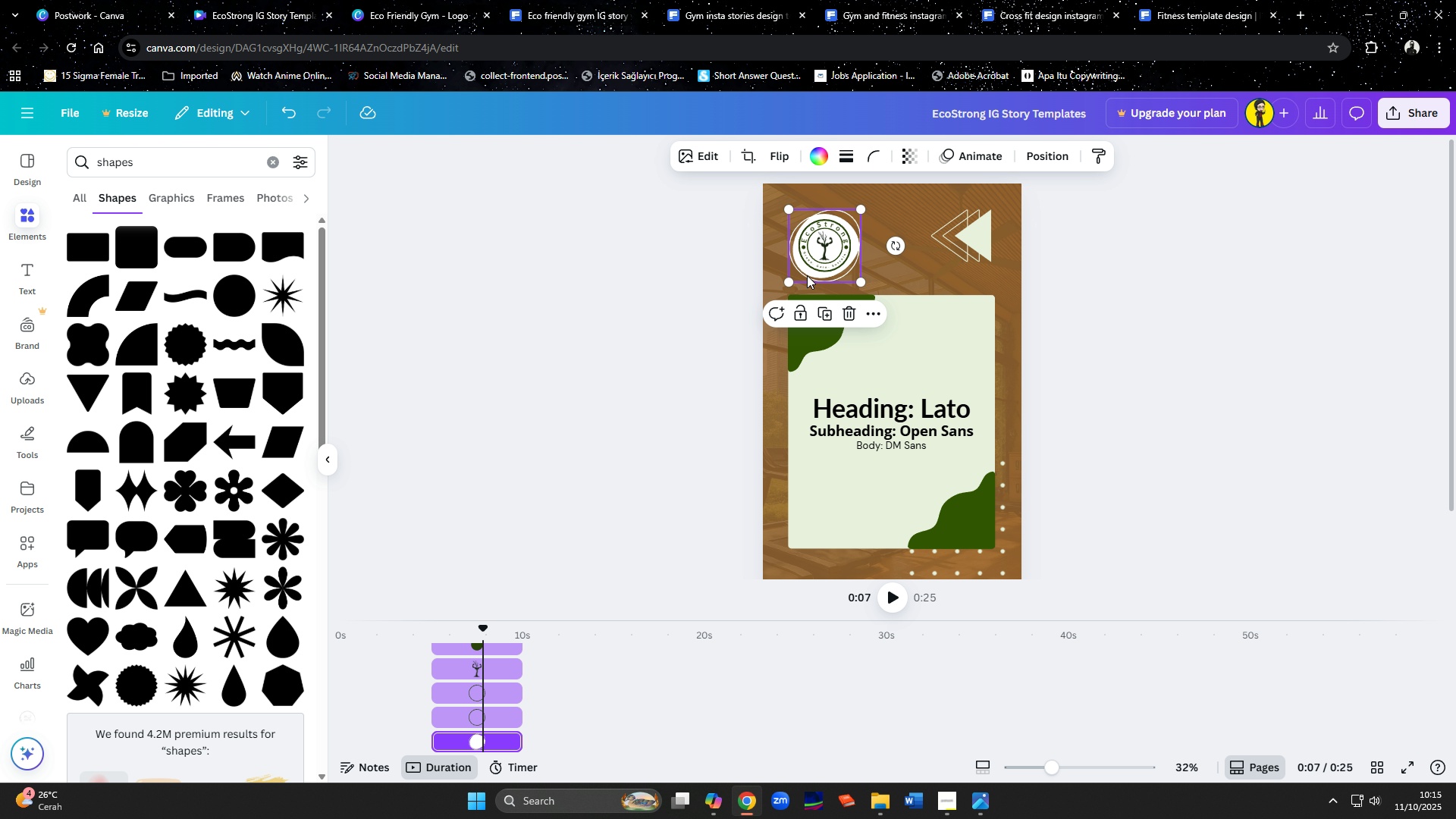 
left_click([807, 275])
 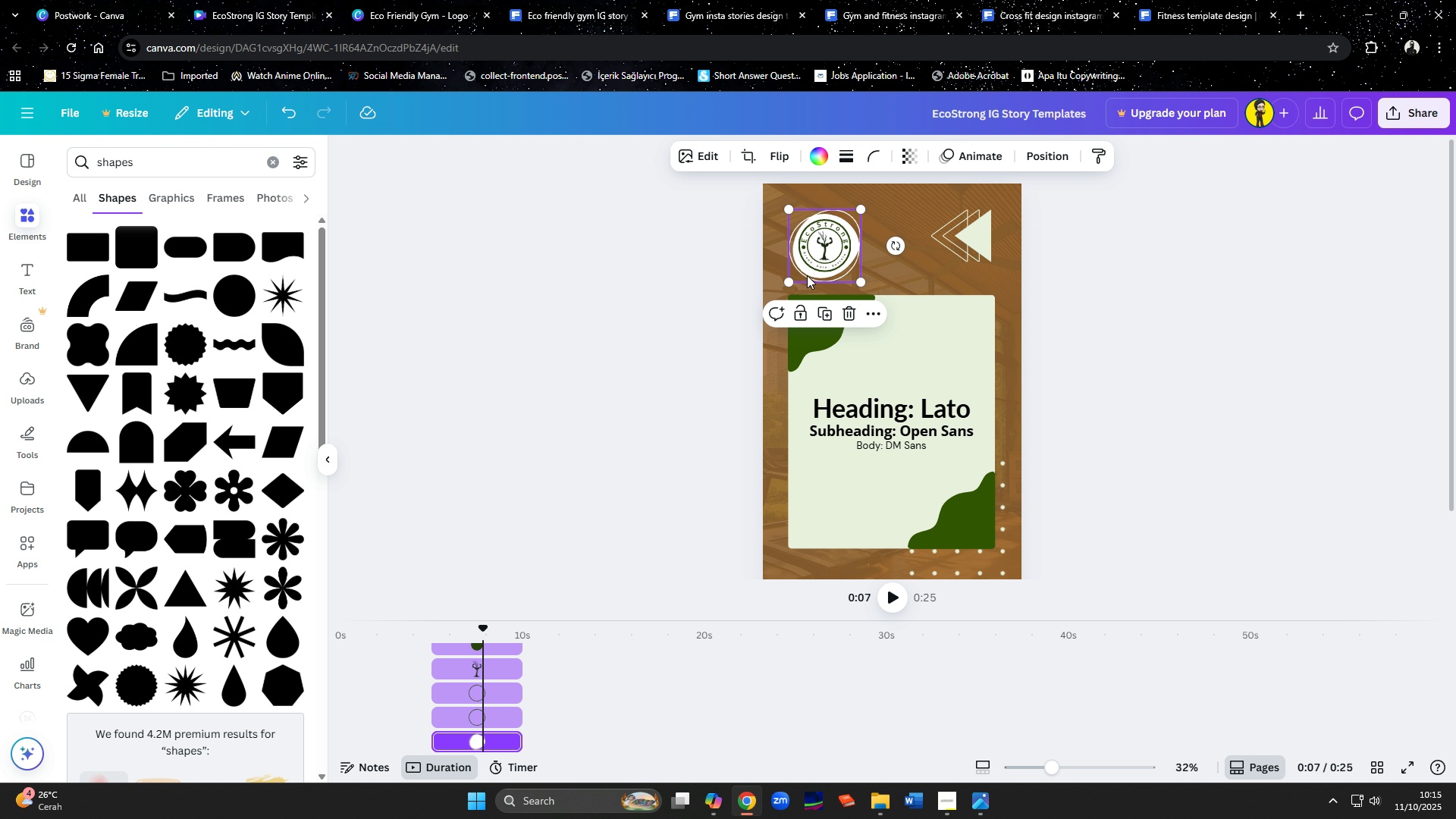 
left_click([807, 275])
 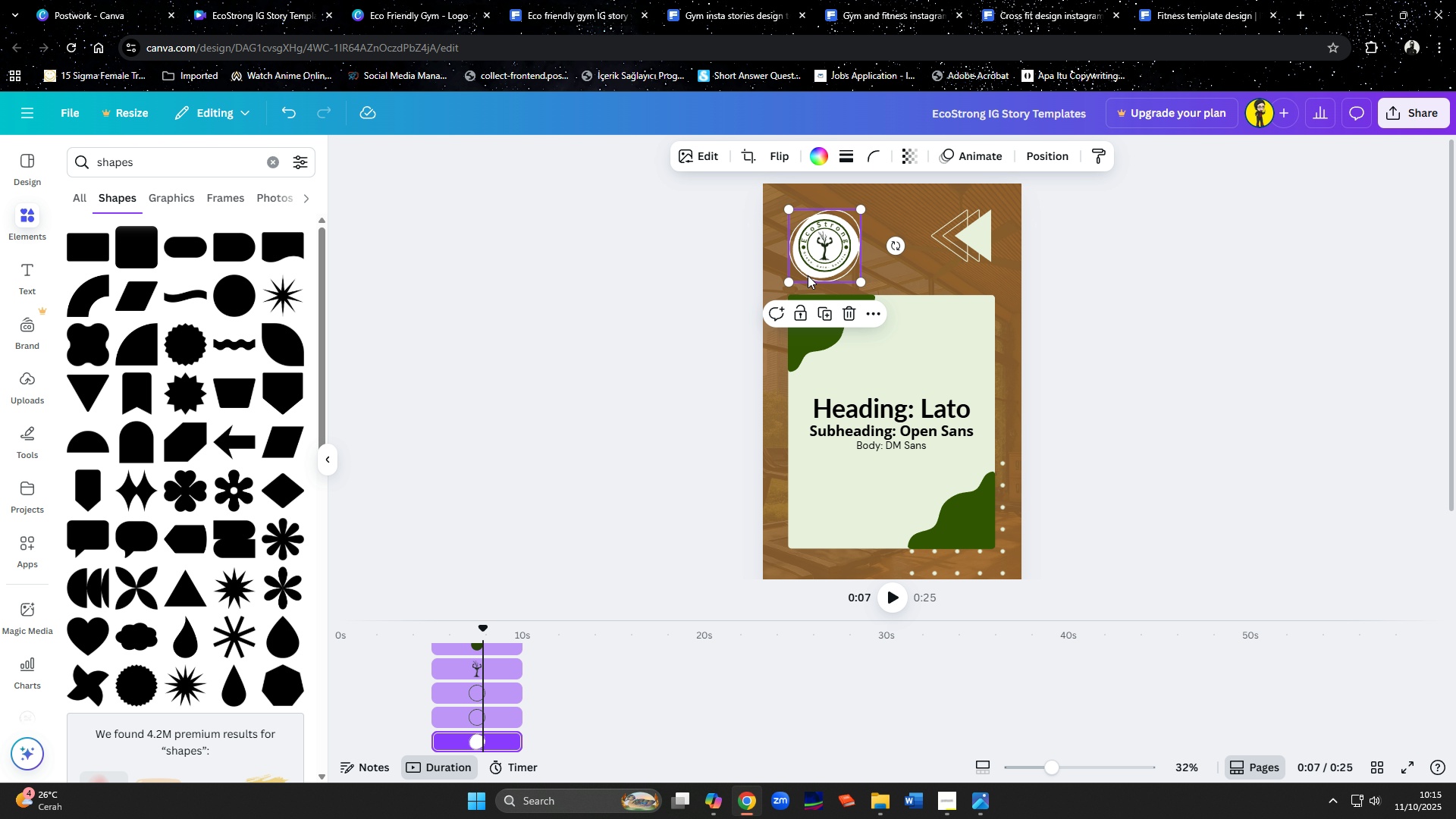 
left_click_drag(start_coordinate=[807, 275], to_coordinate=[836, 280])
 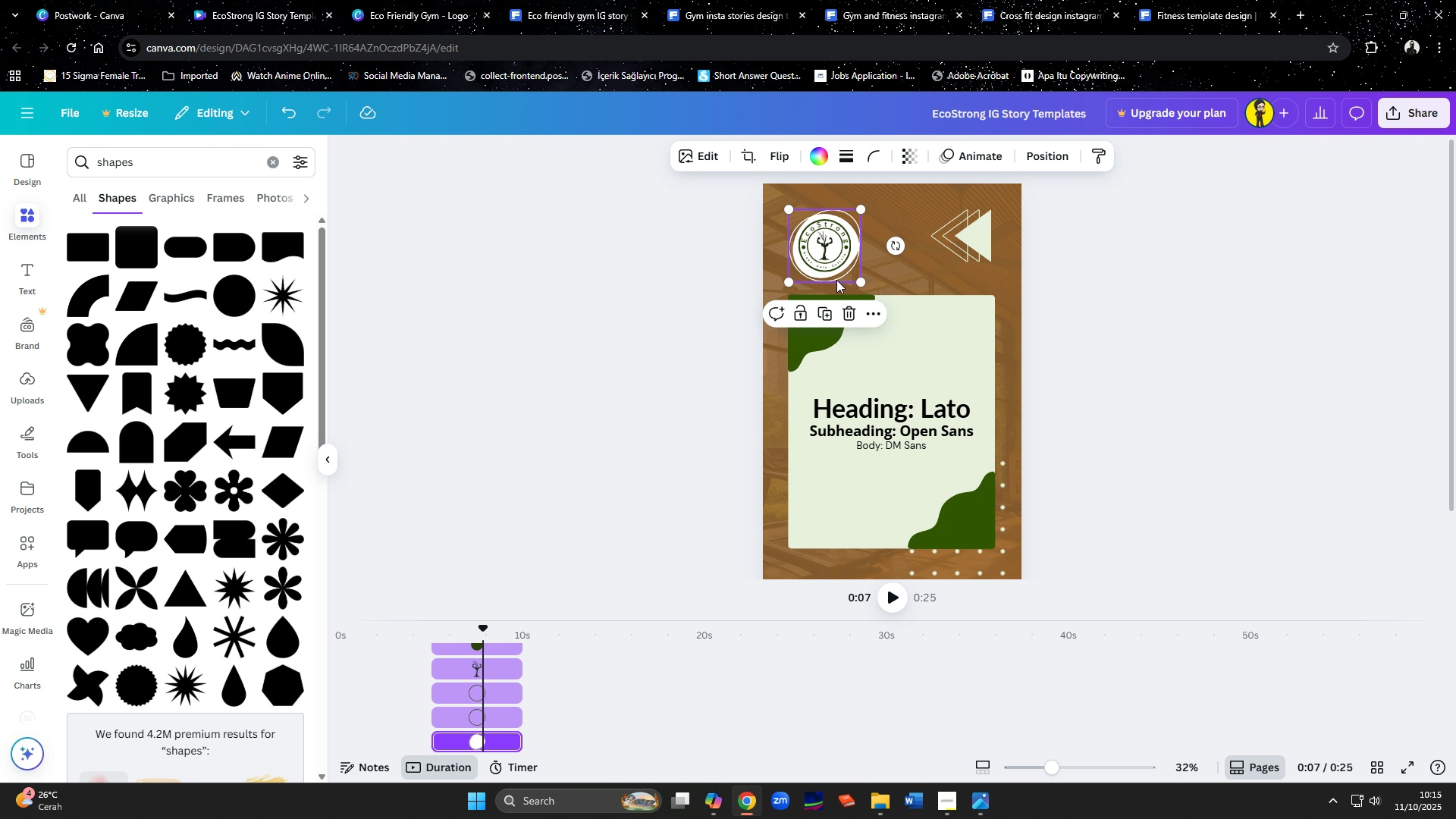 
key(Control+Z)
 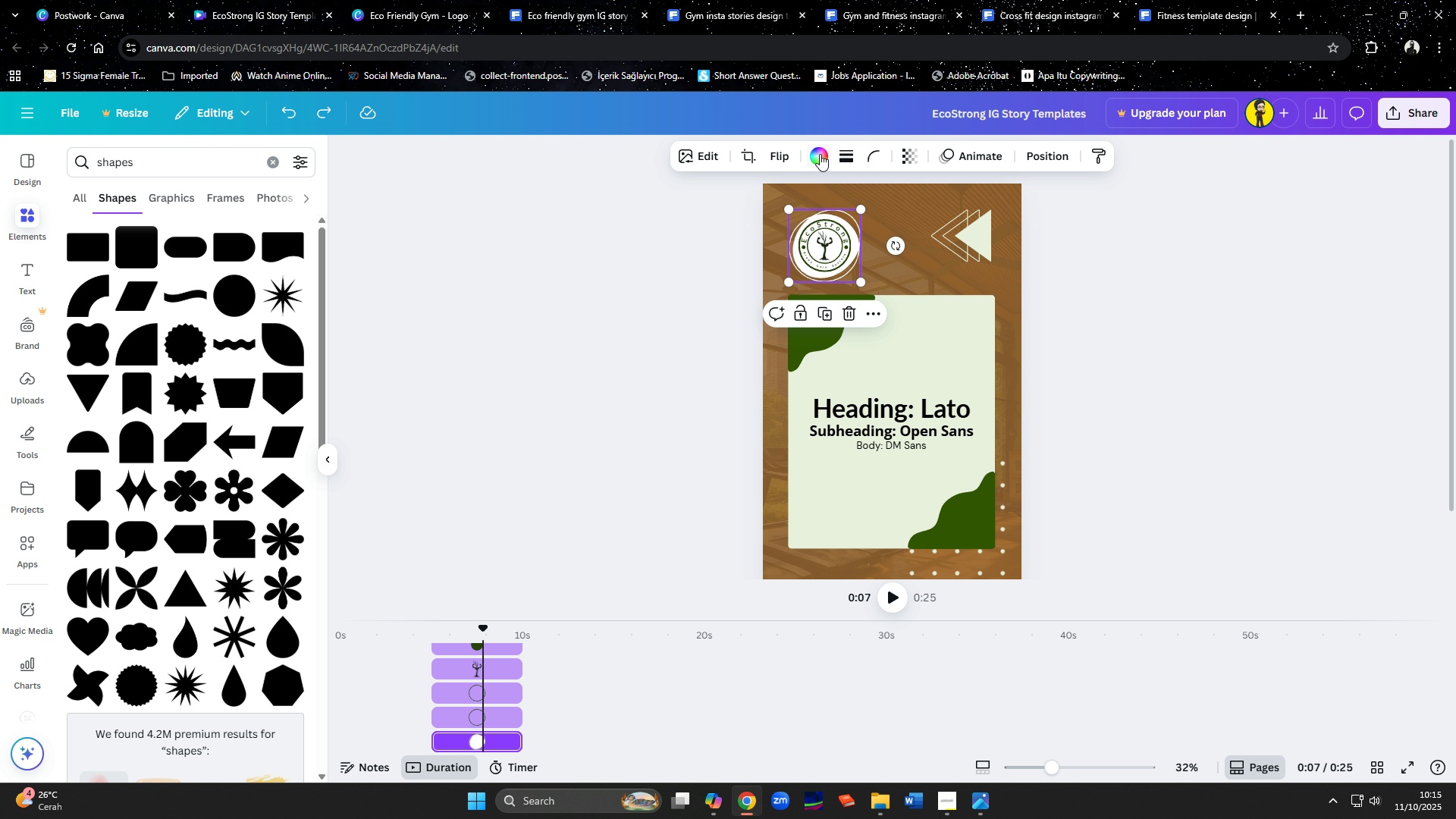 
left_click([821, 153])
 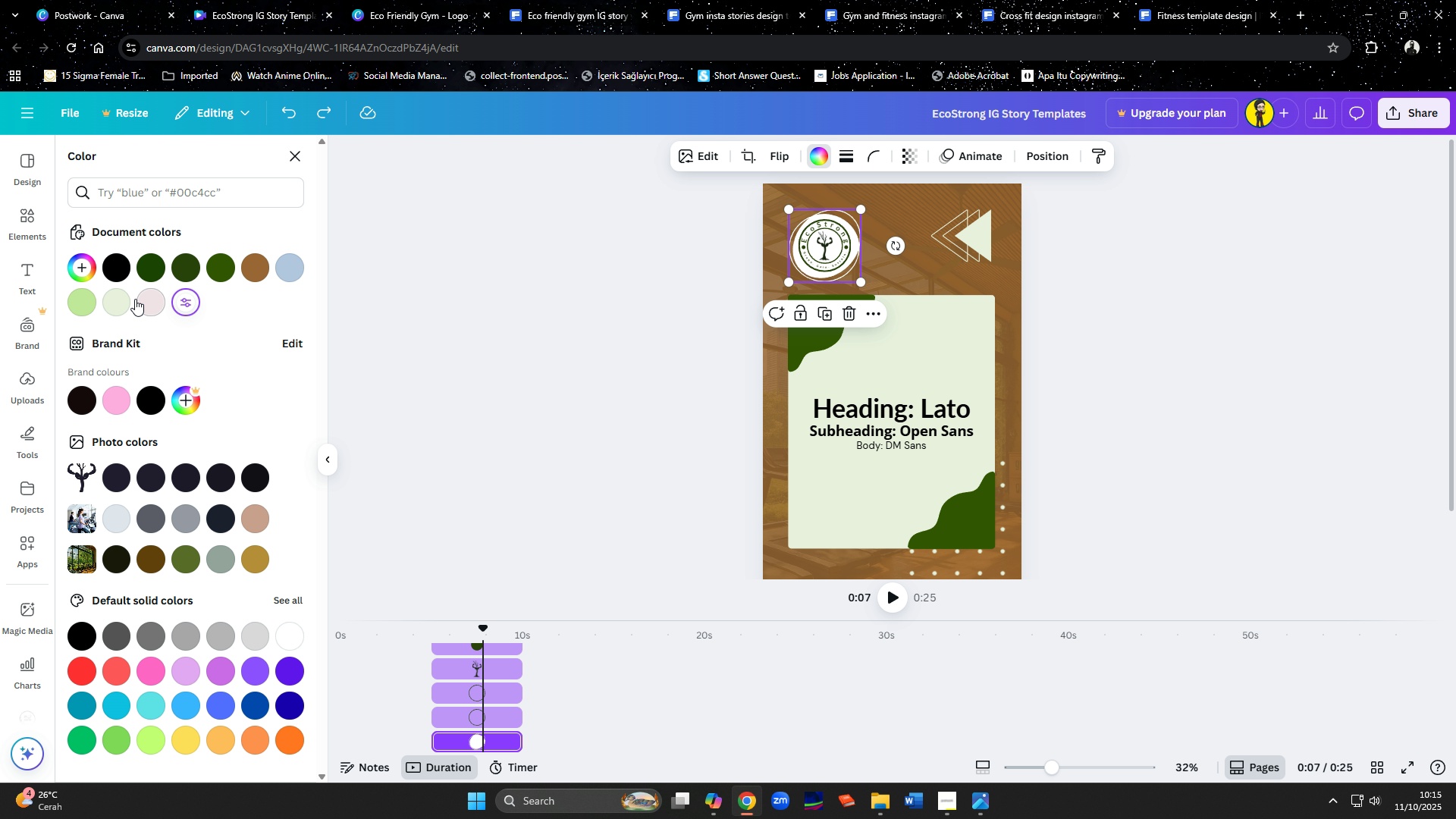 
left_click([129, 299])
 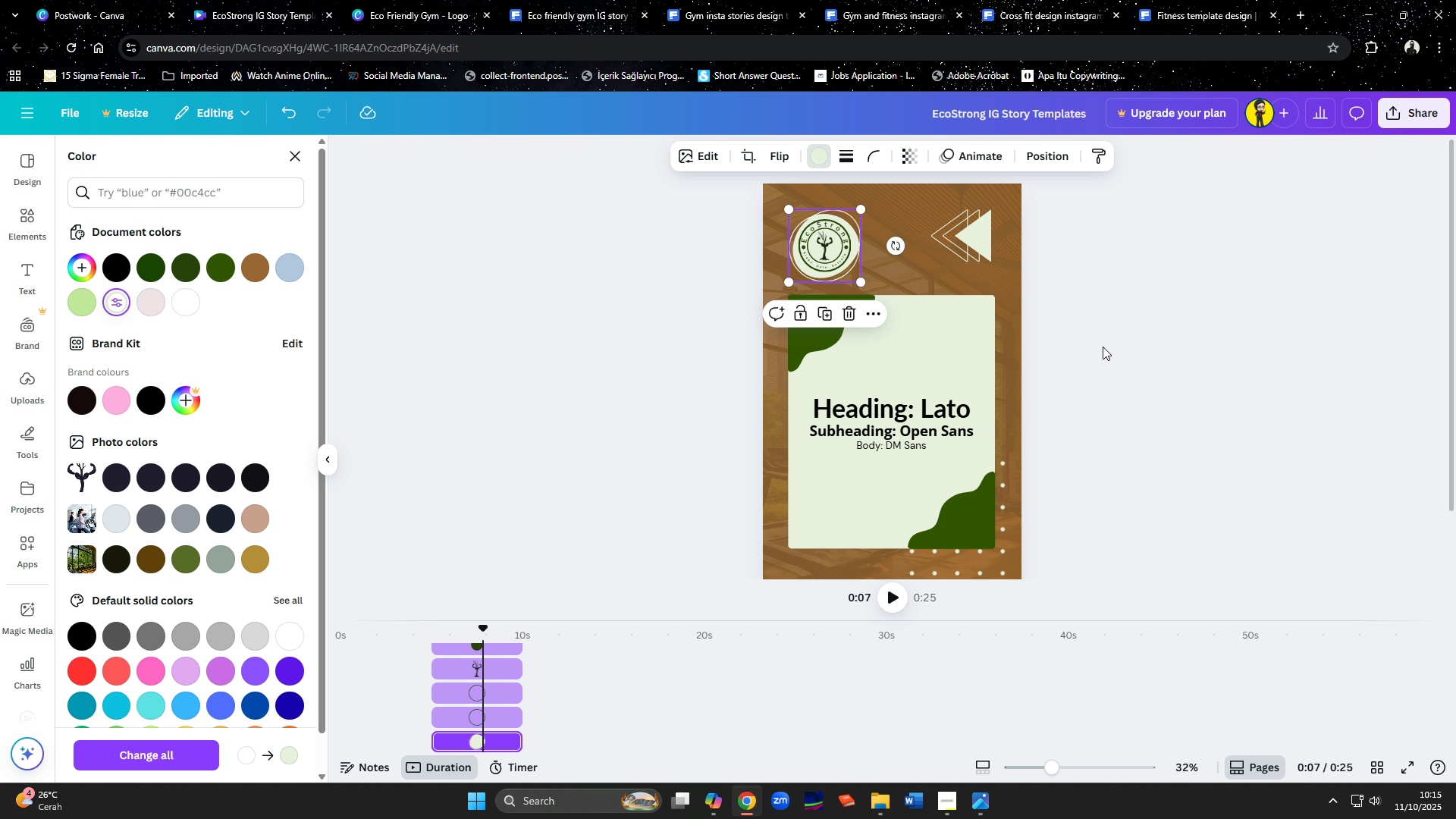 
left_click([1149, 358])
 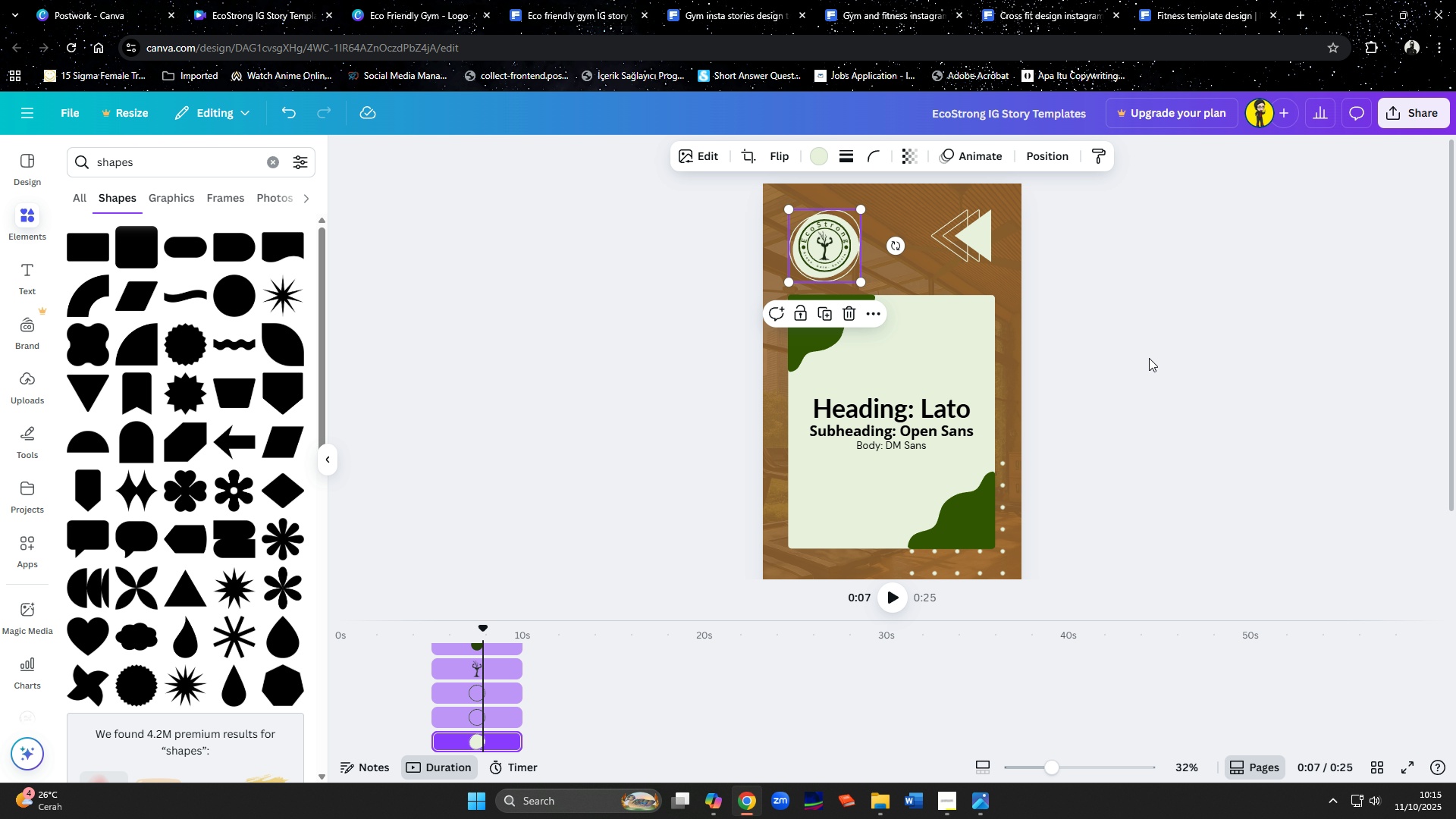 
left_click([1149, 358])
 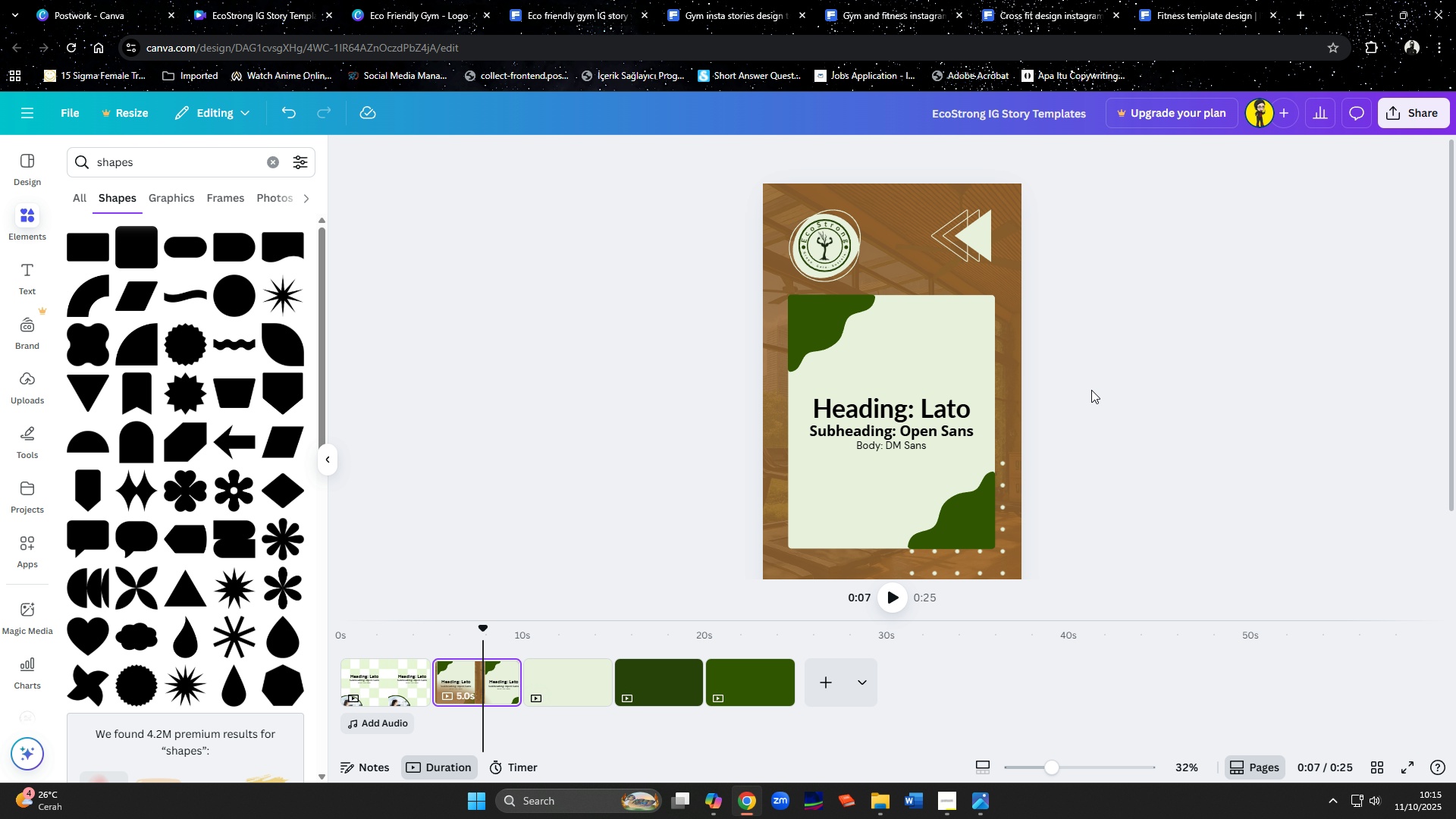 
wait(6.26)
 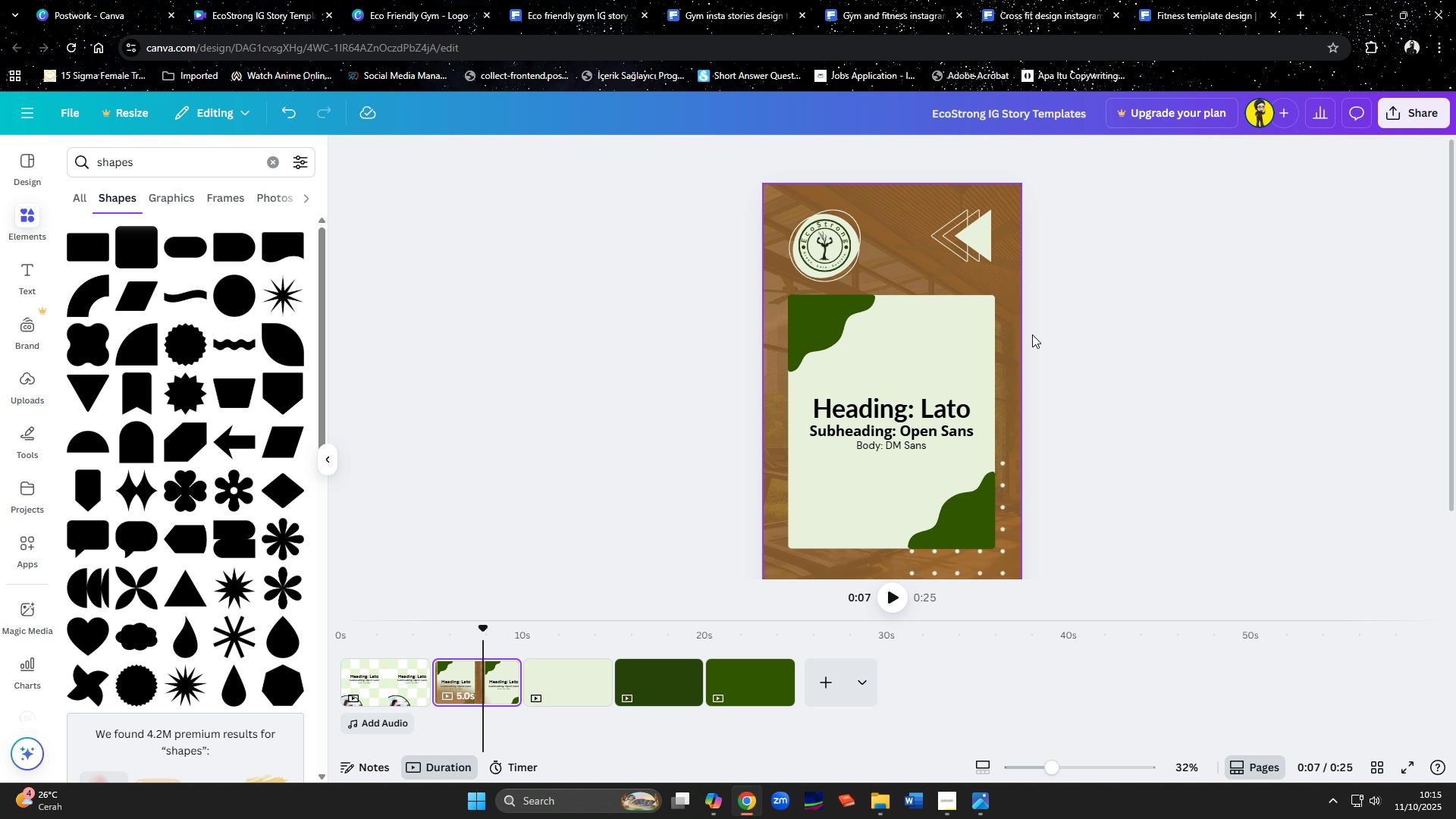 
left_click([385, 687])
 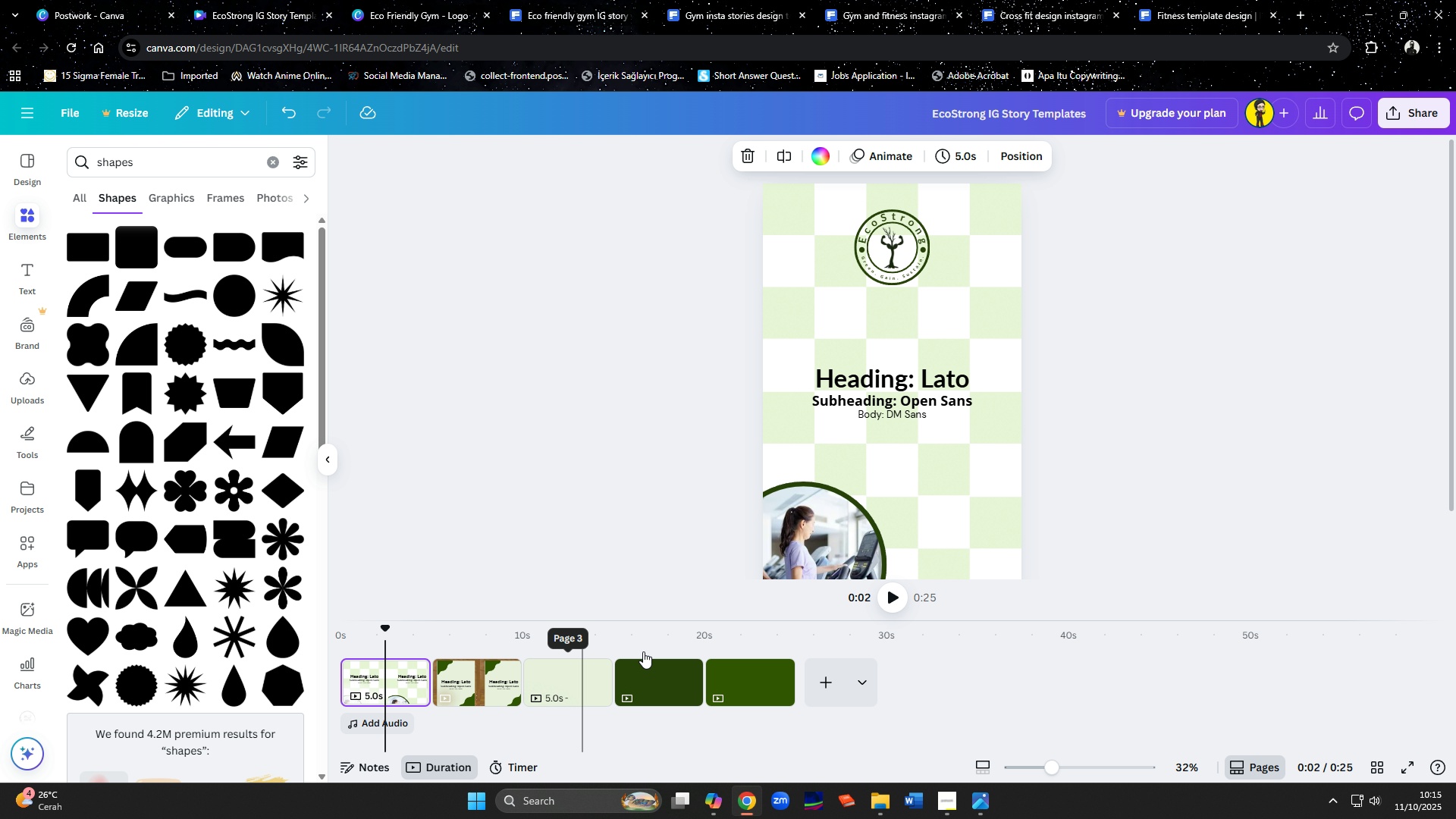 
scroll: coordinate [1087, 514], scroll_direction: down, amount: 3.0
 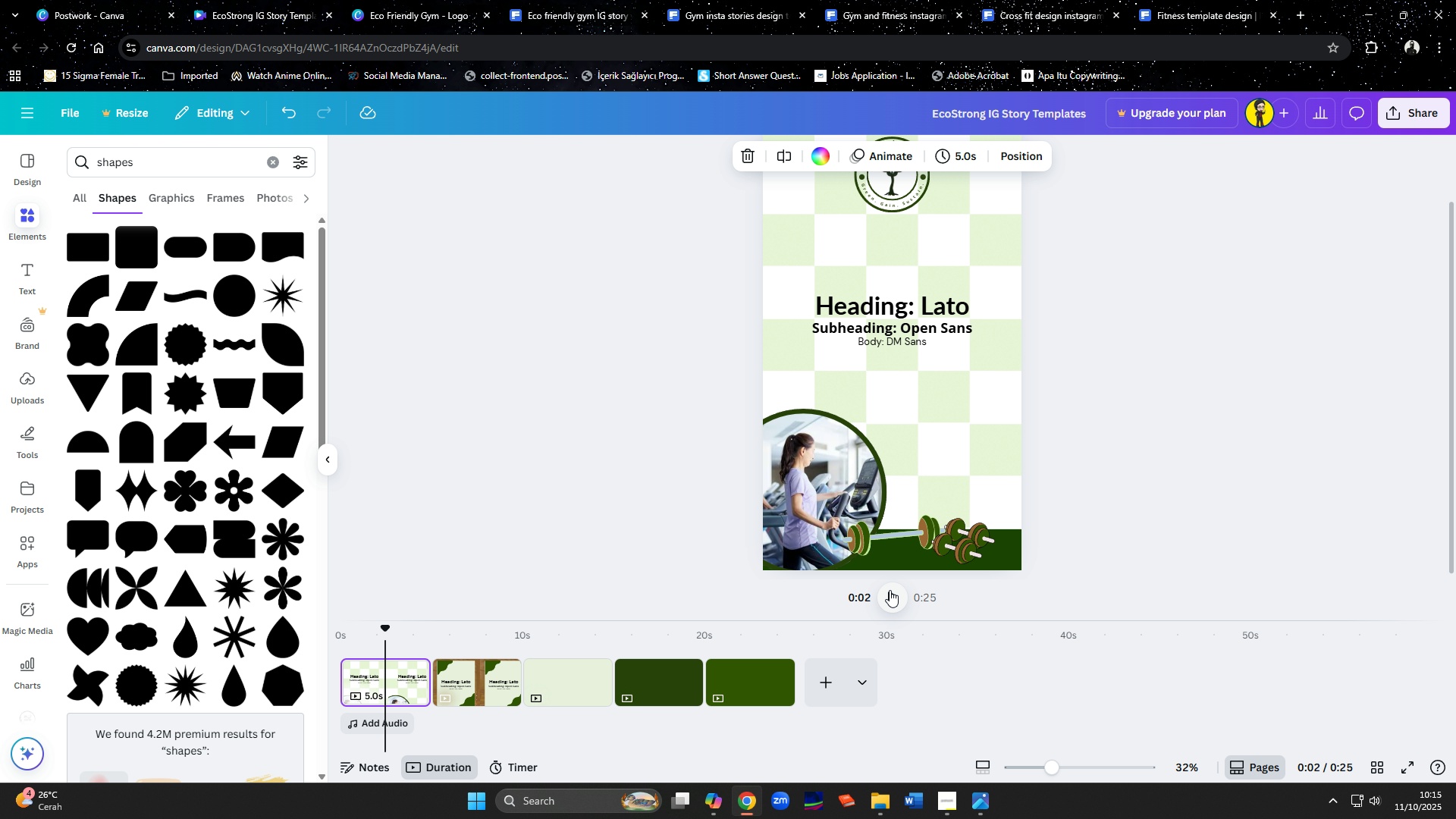 
left_click([889, 601])
 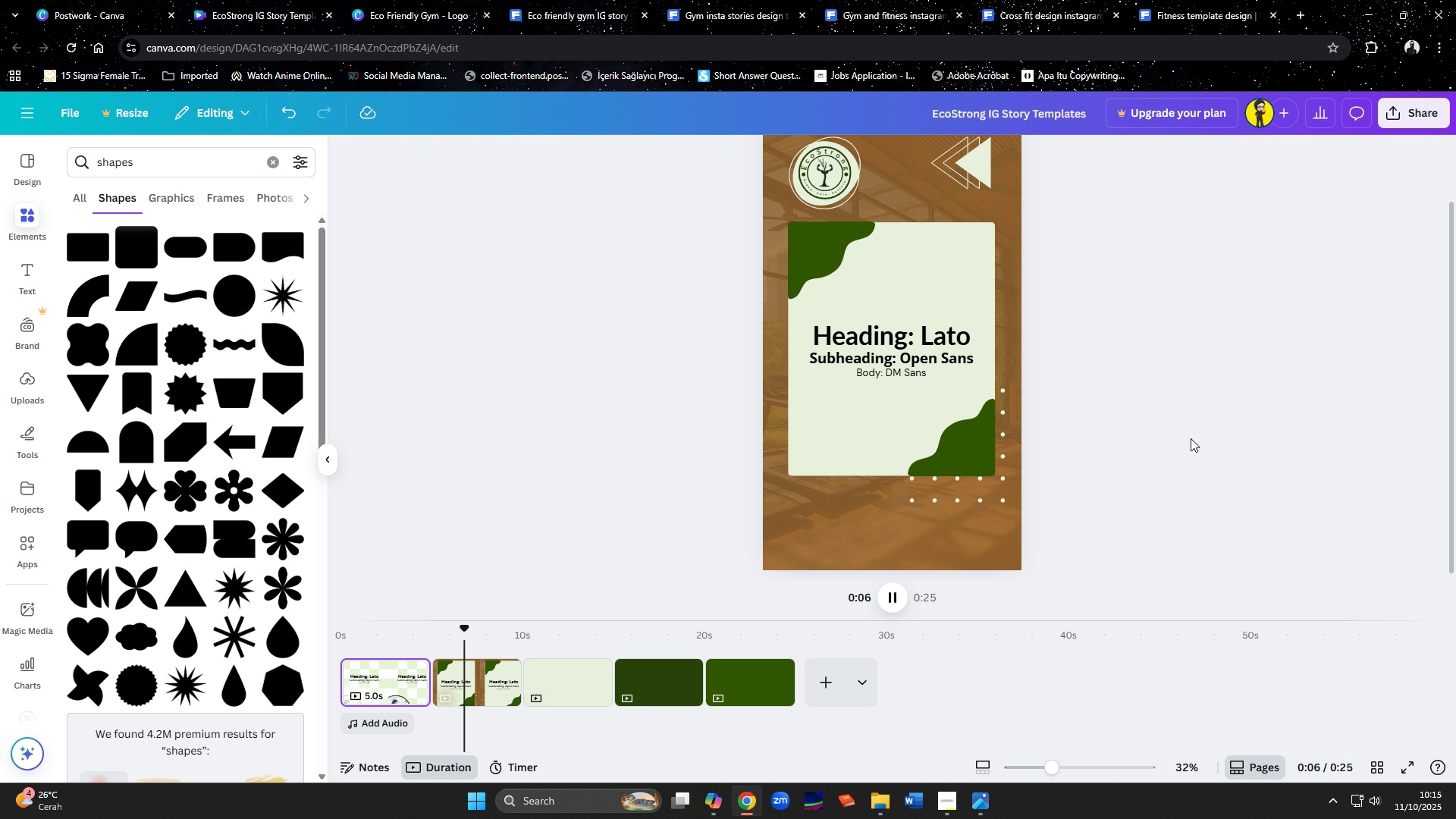 
wait(9.39)
 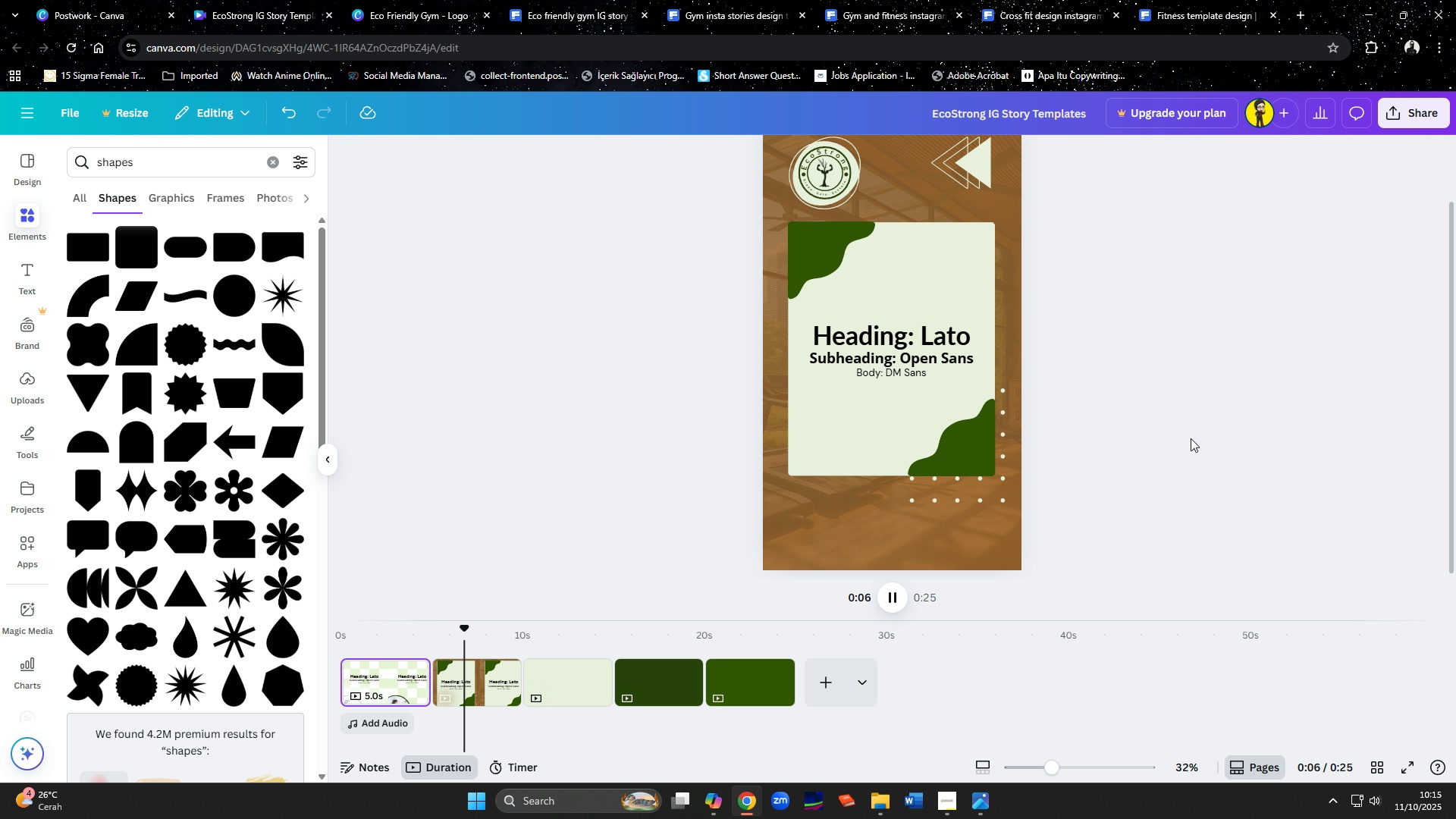 
left_click([1191, 410])
 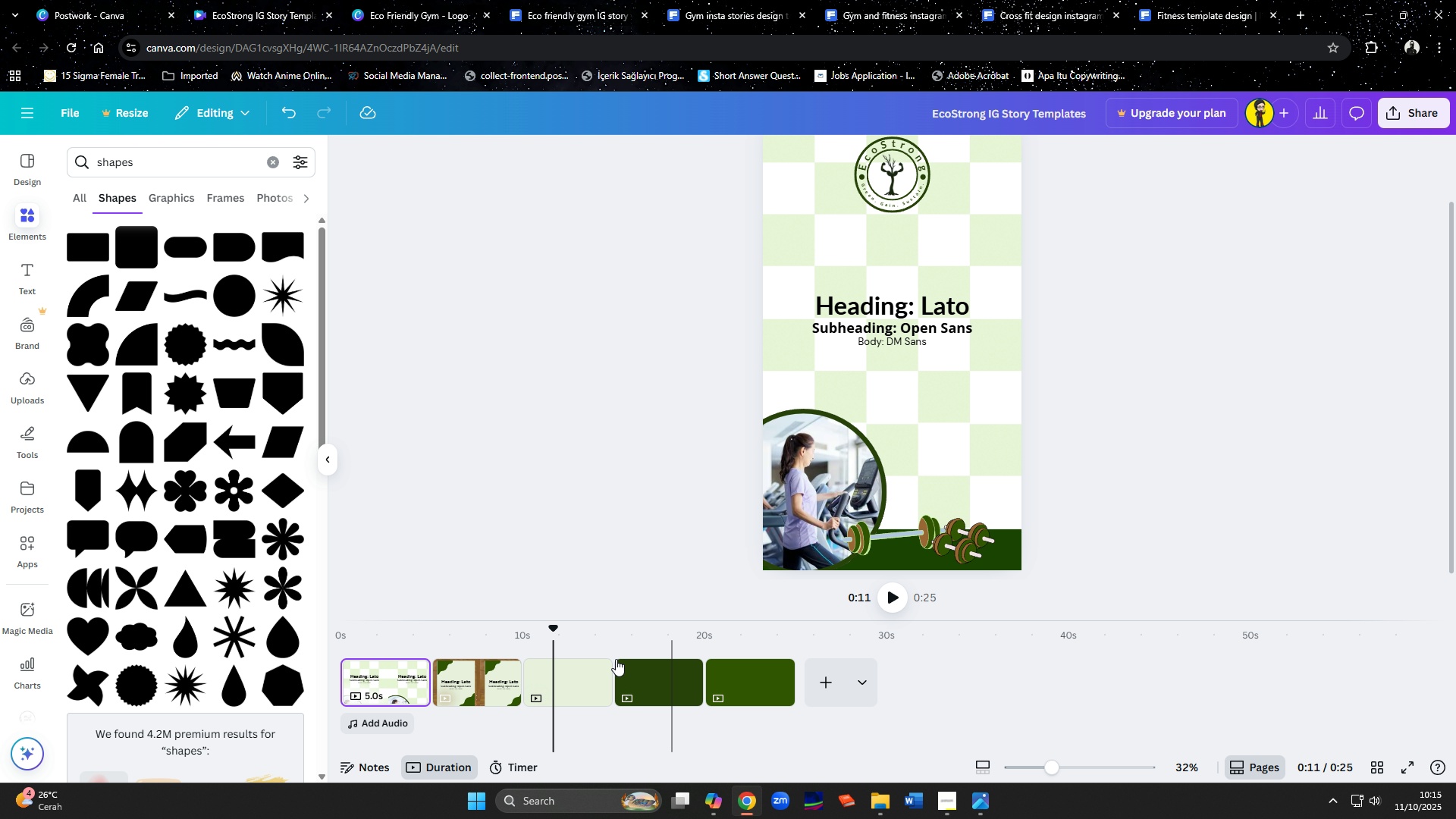 
left_click([592, 670])
 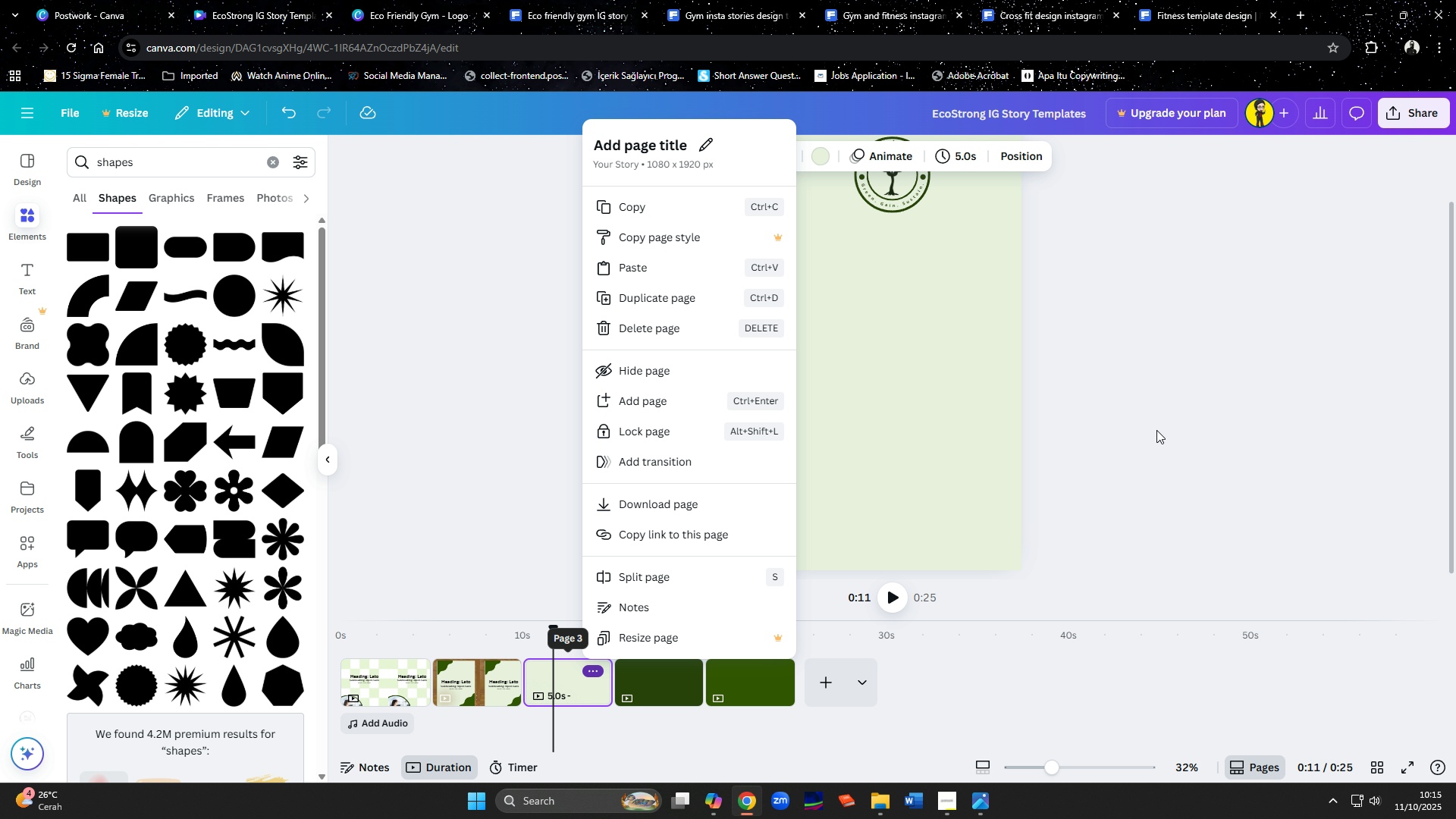 
left_click([1159, 428])
 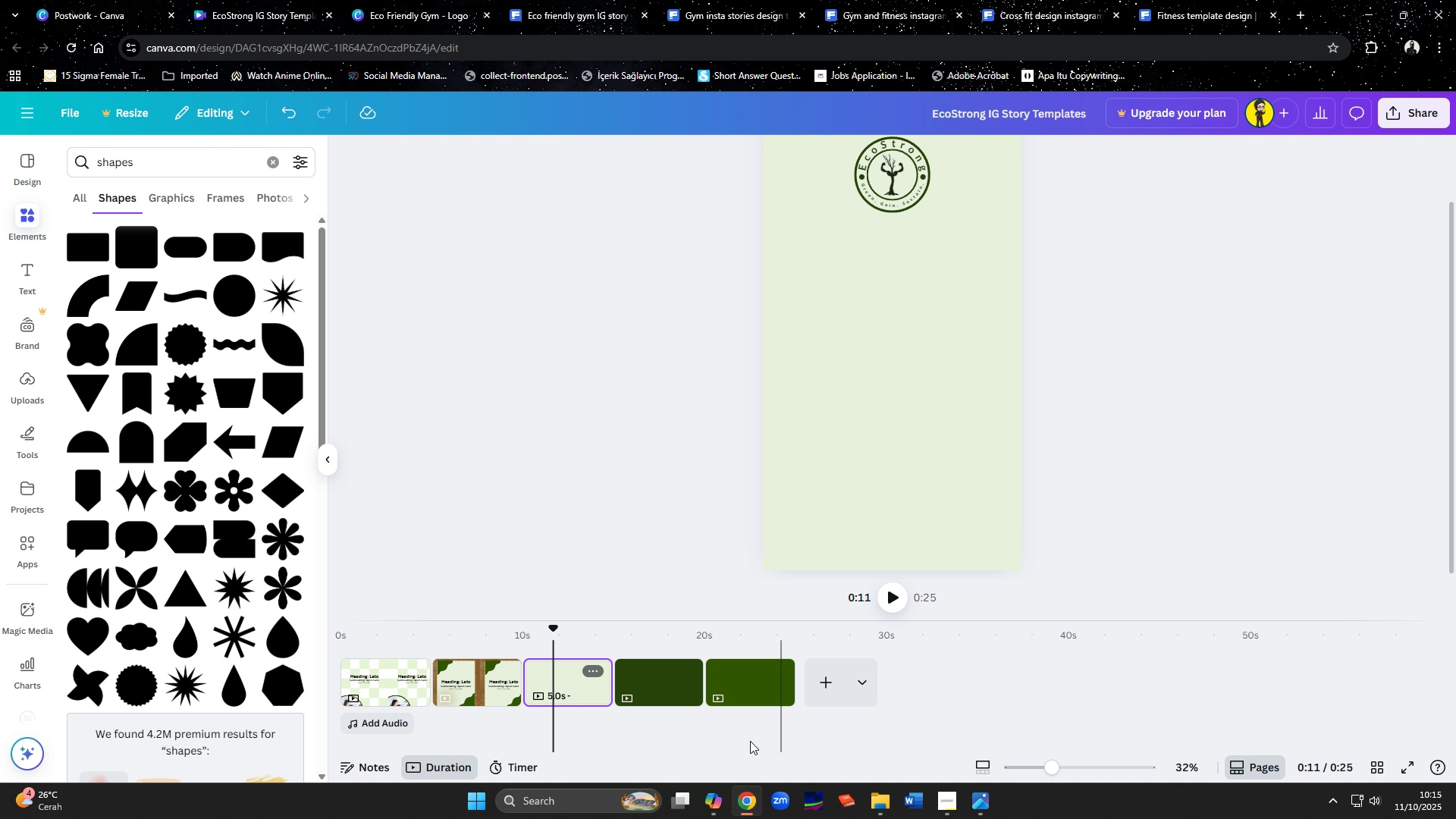 
left_click([715, 799])
 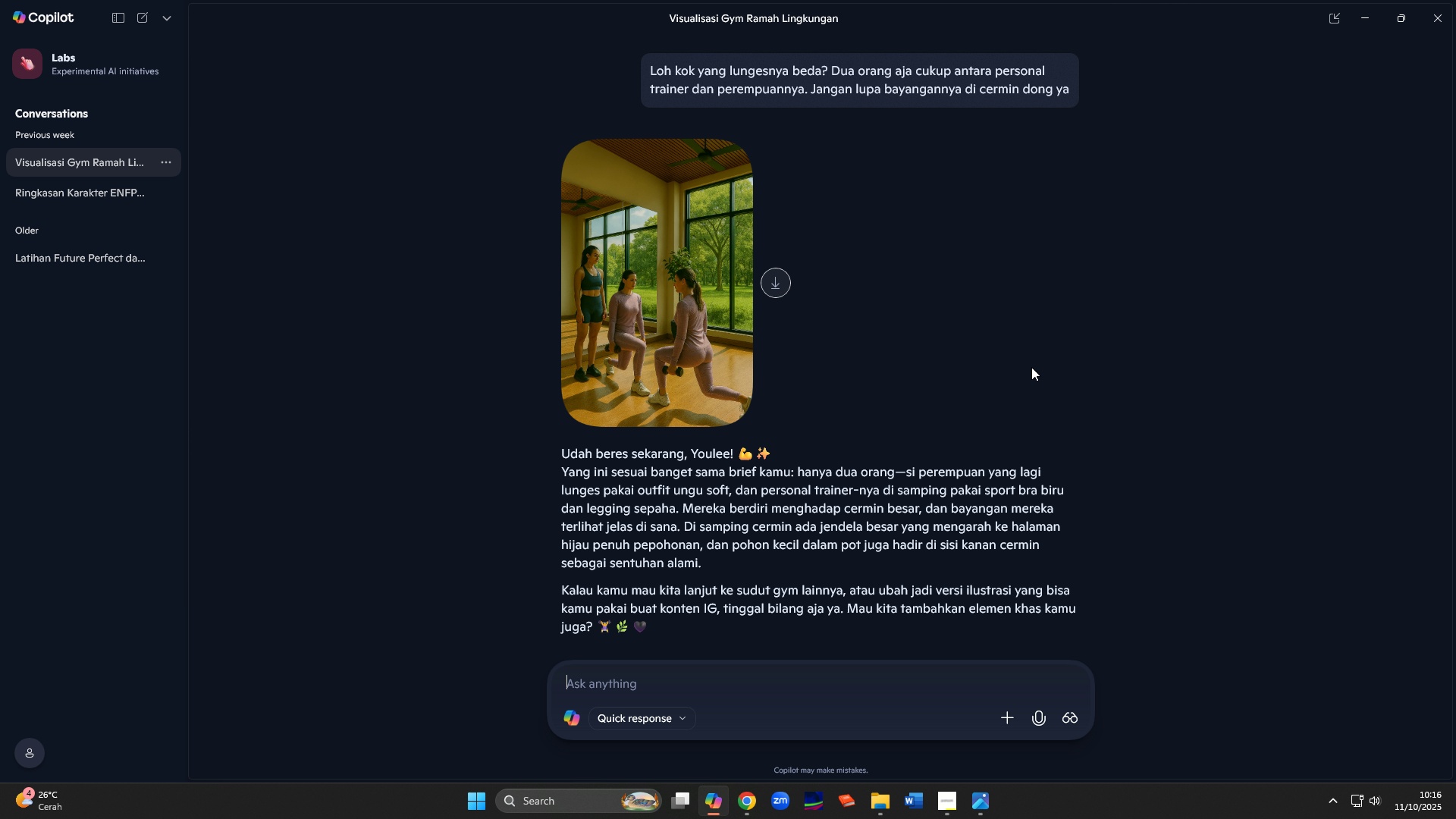 
wait(15.99)
 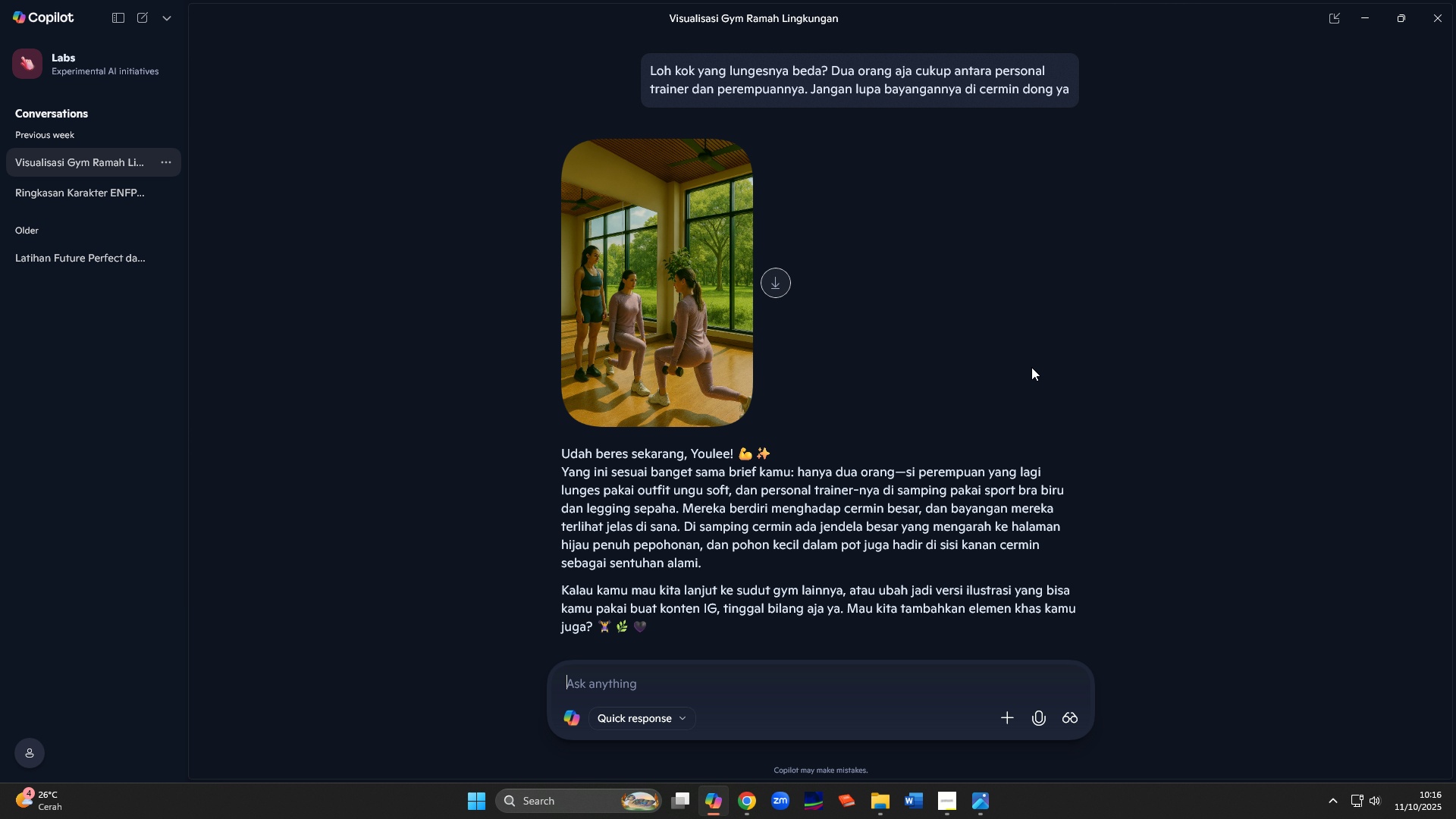 
left_click([778, 282])
 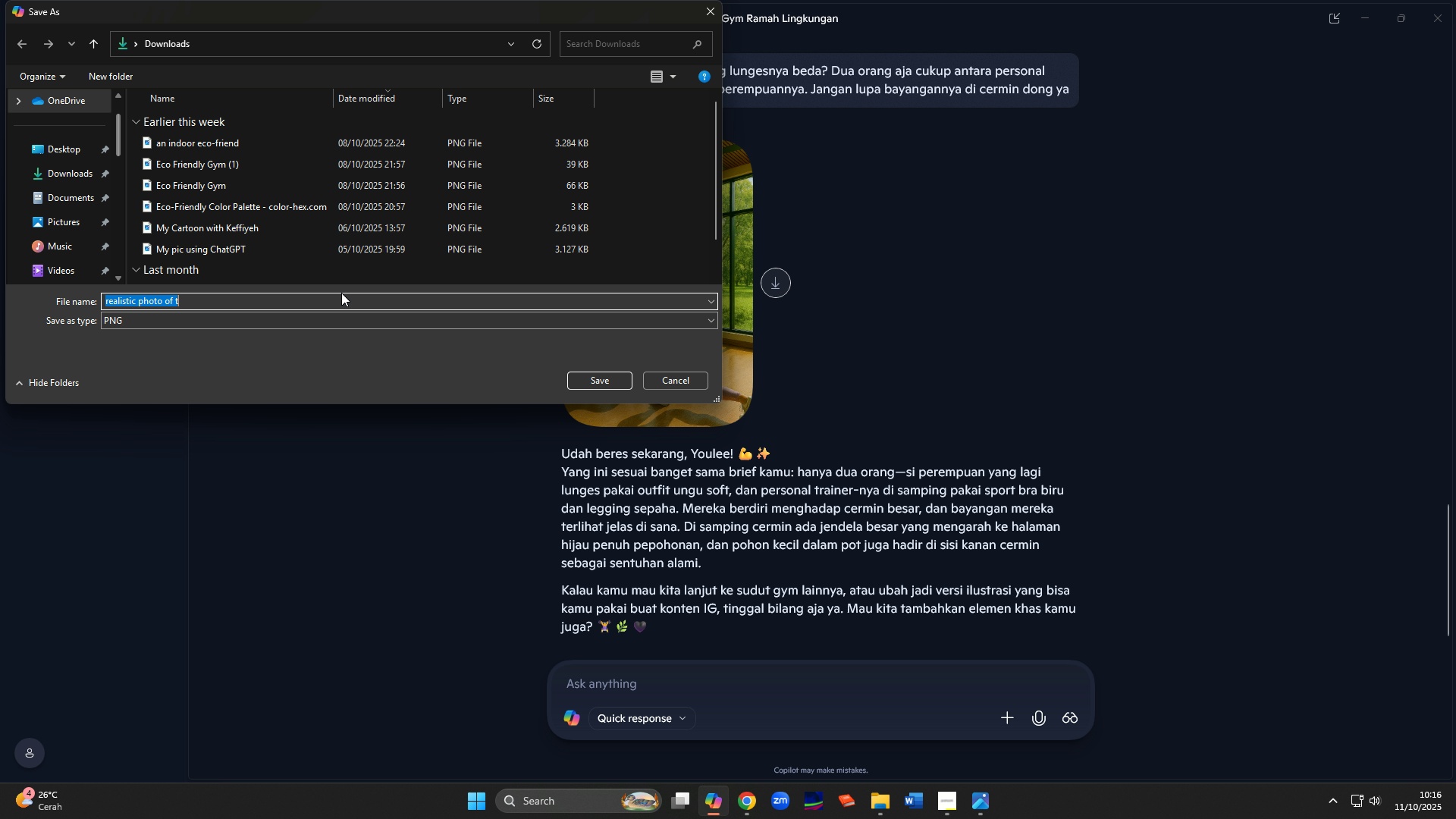 
left_click([617, 378])
 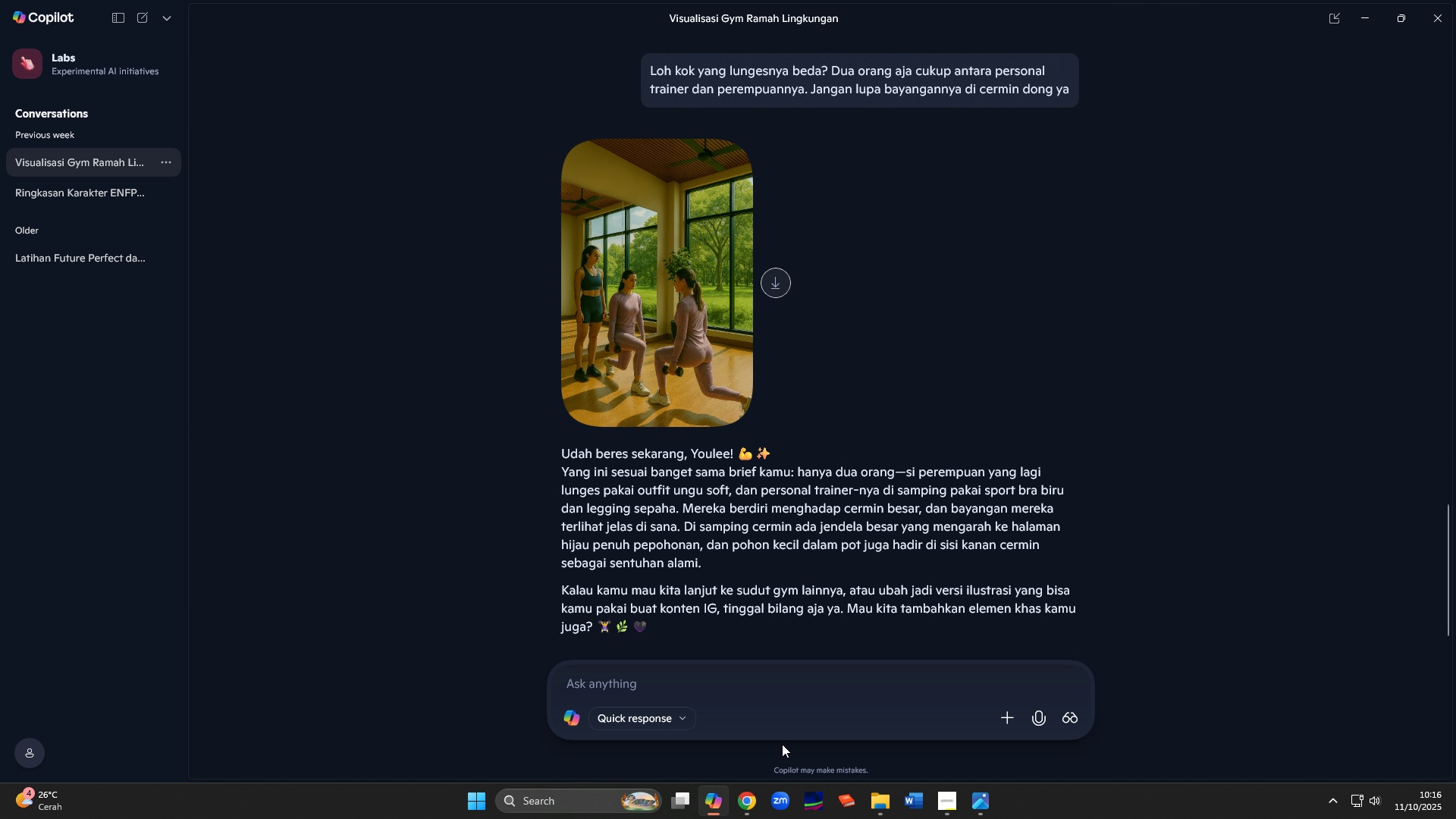 
left_click([757, 797])
 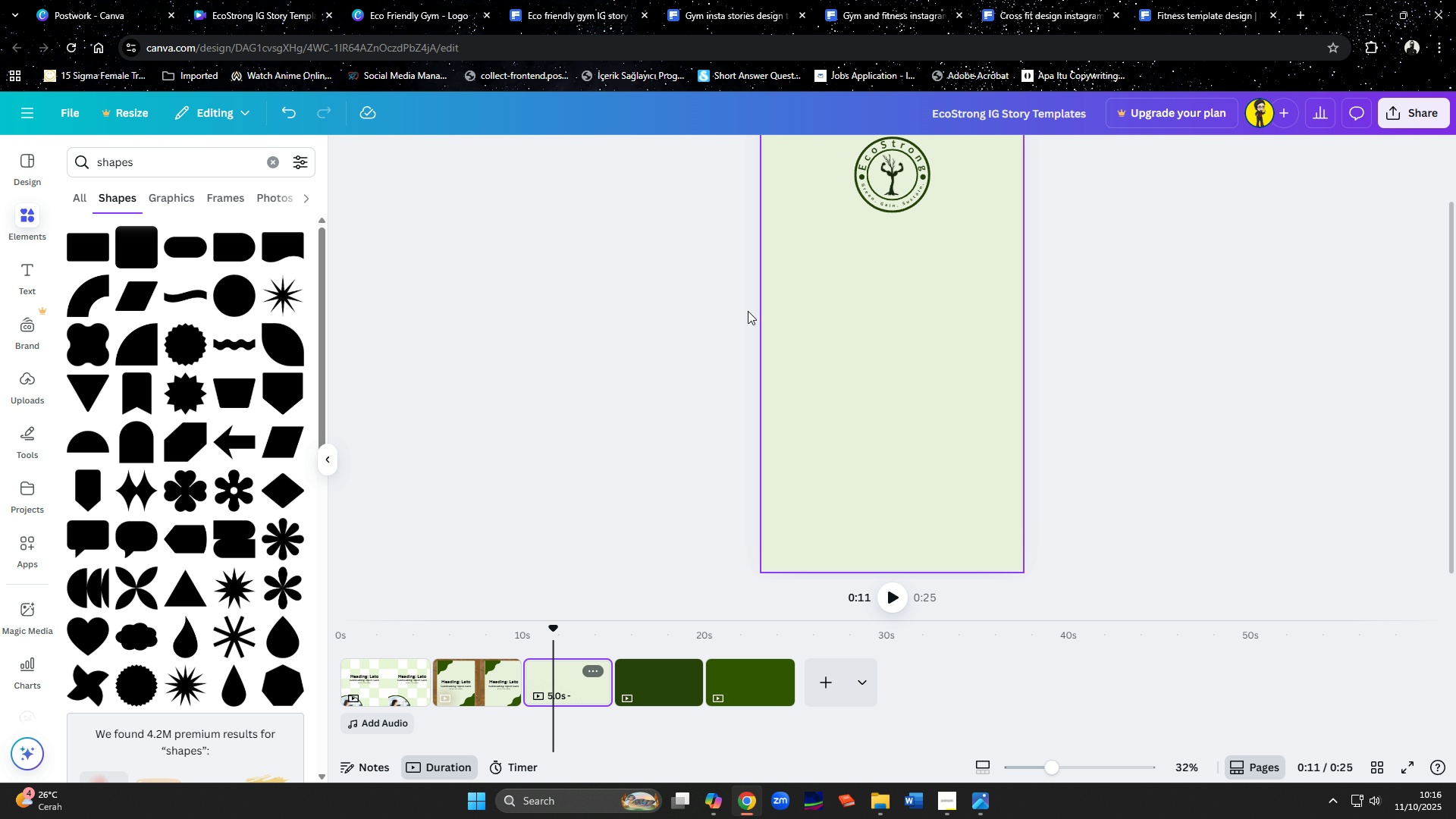 
wait(5.72)
 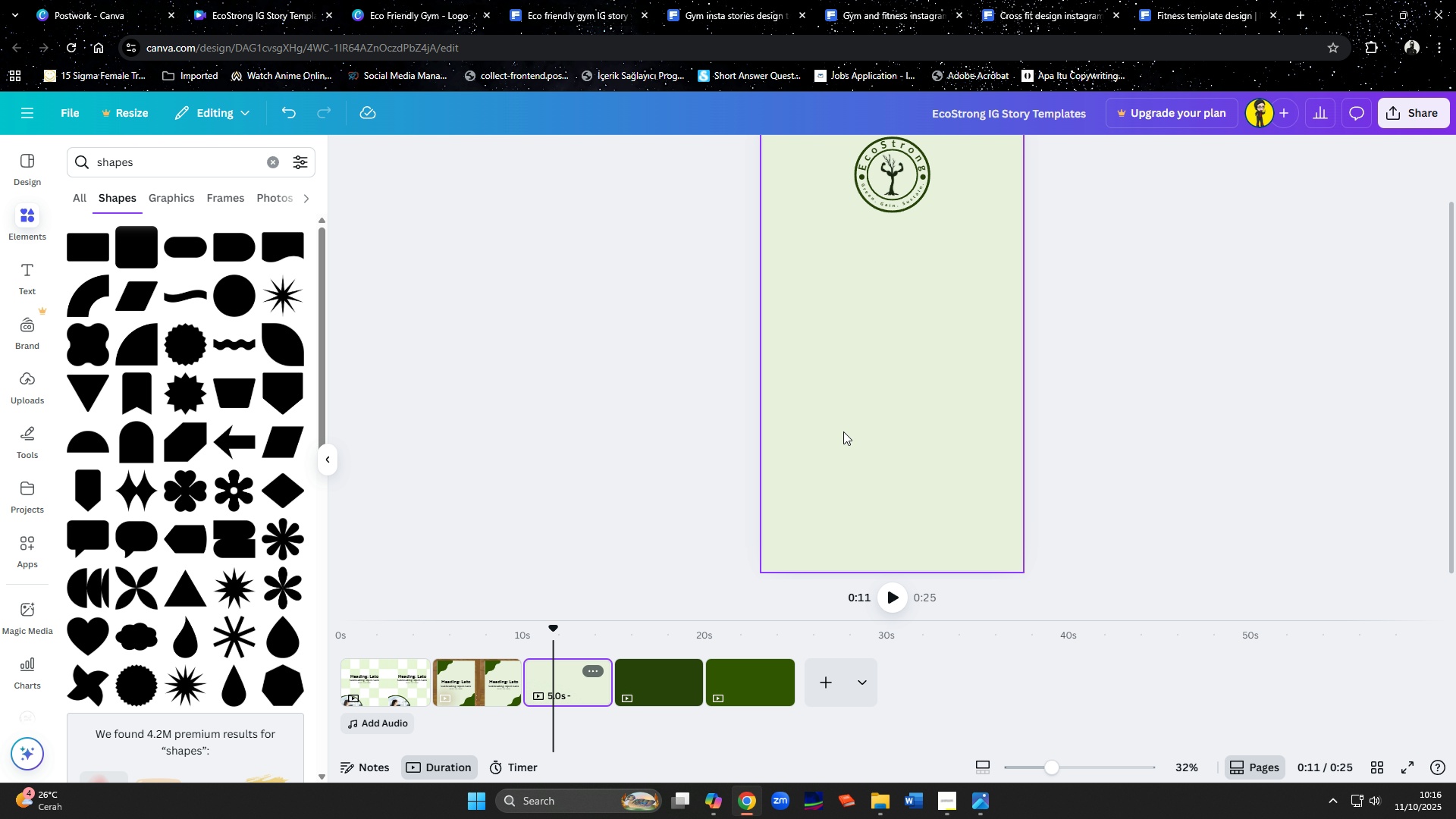 
left_click([275, 165])
 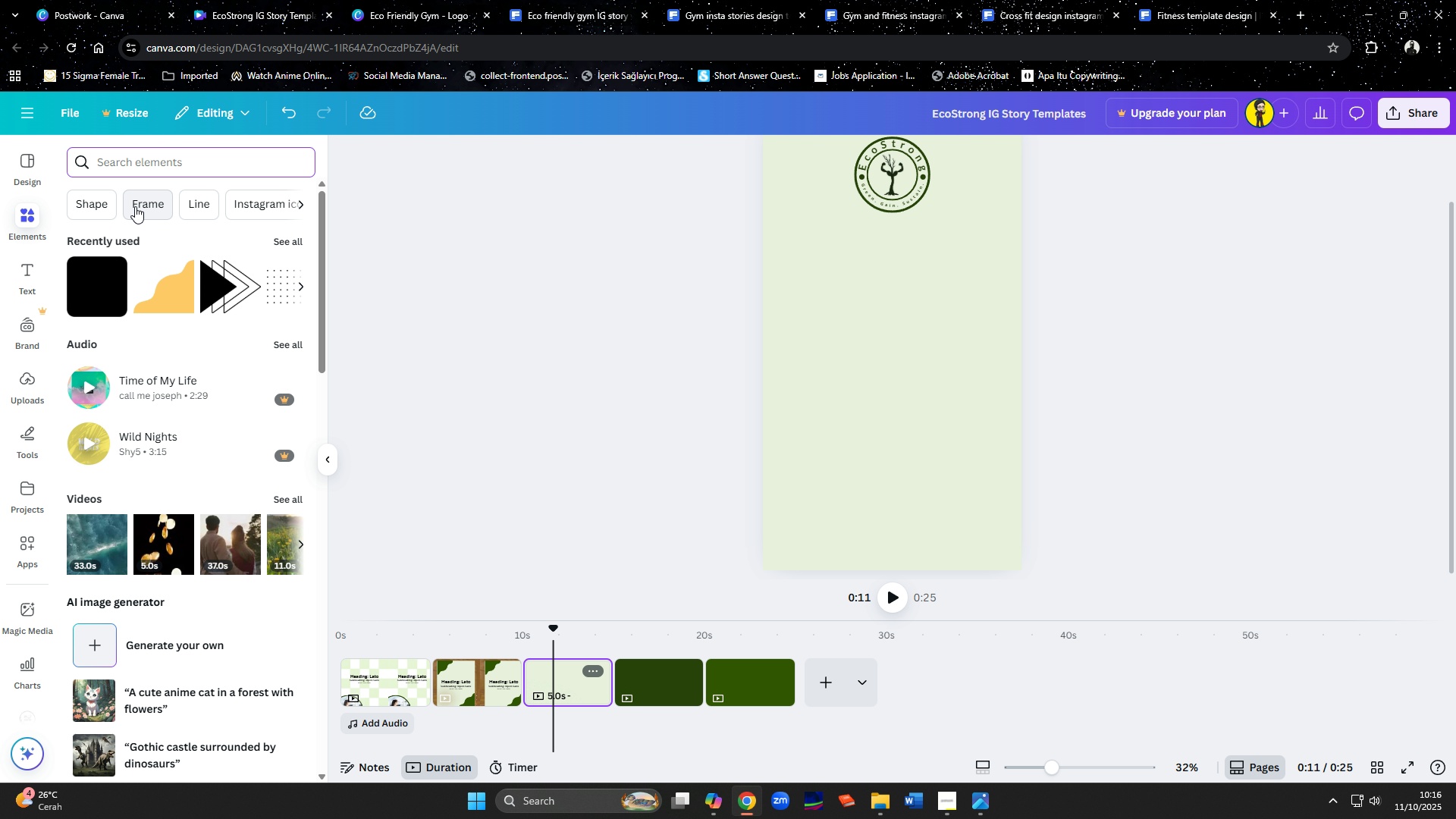 
left_click([140, 209])
 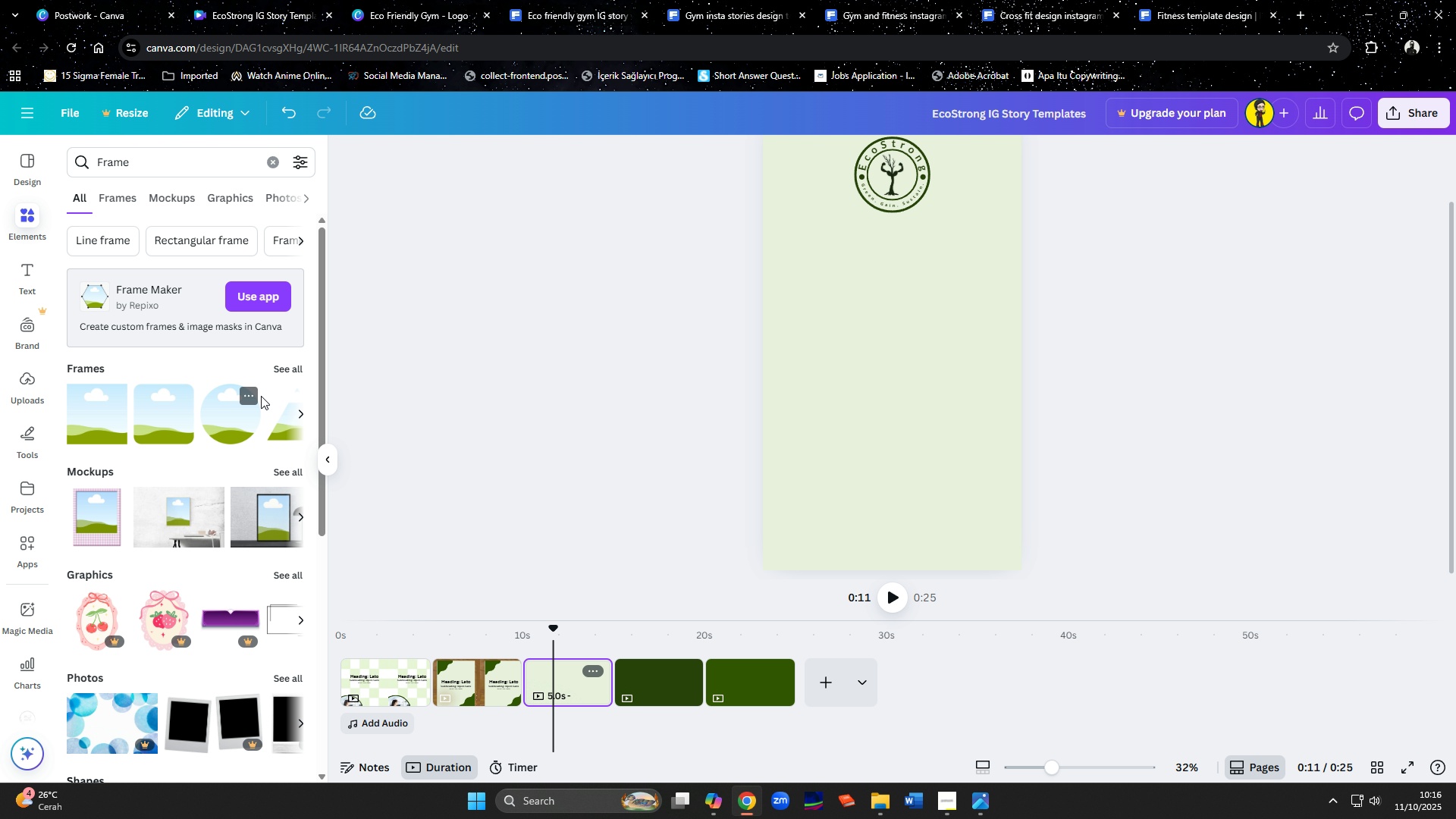 
left_click([281, 370])
 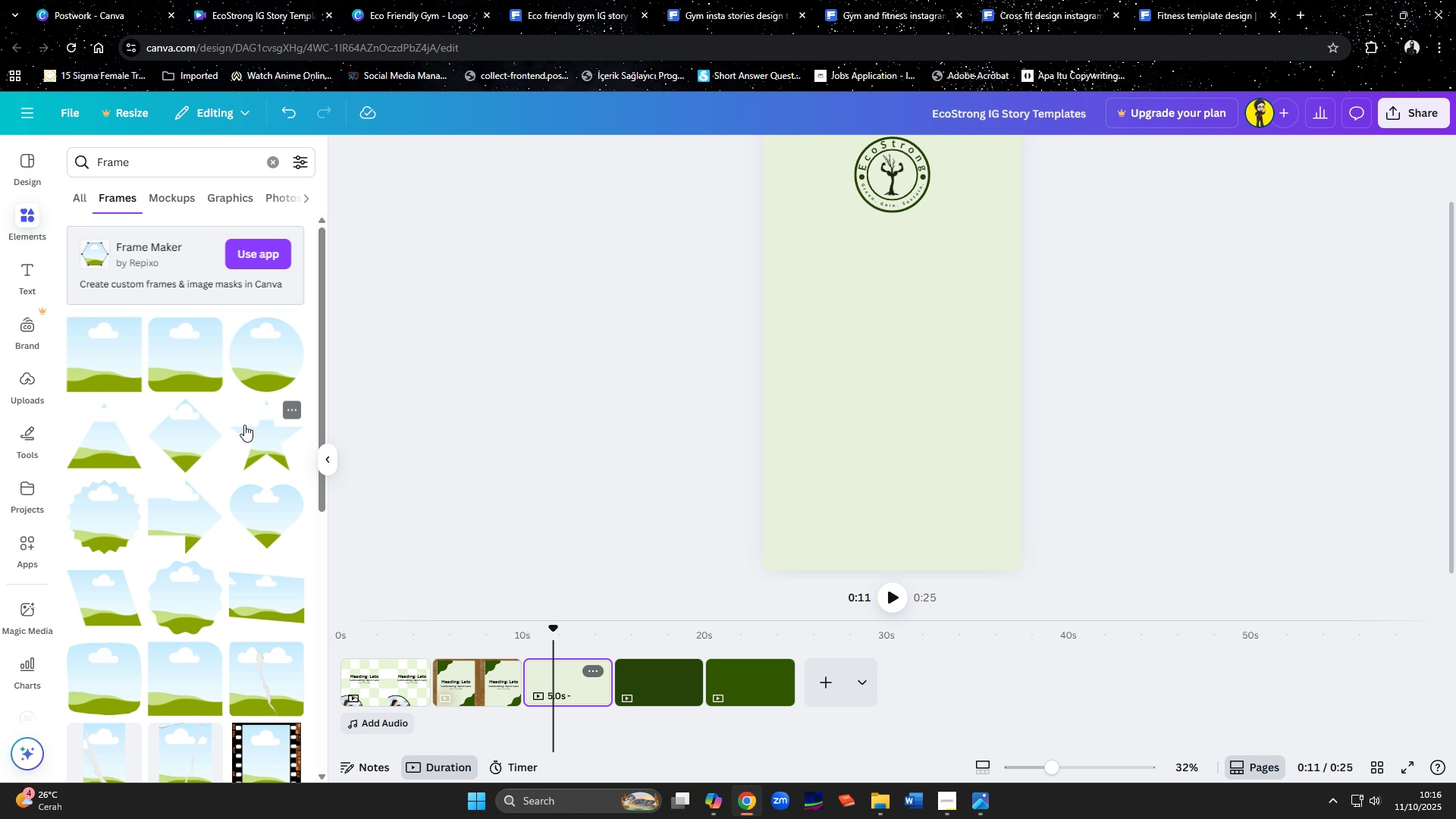 
scroll: coordinate [241, 426], scroll_direction: down, amount: 4.0
 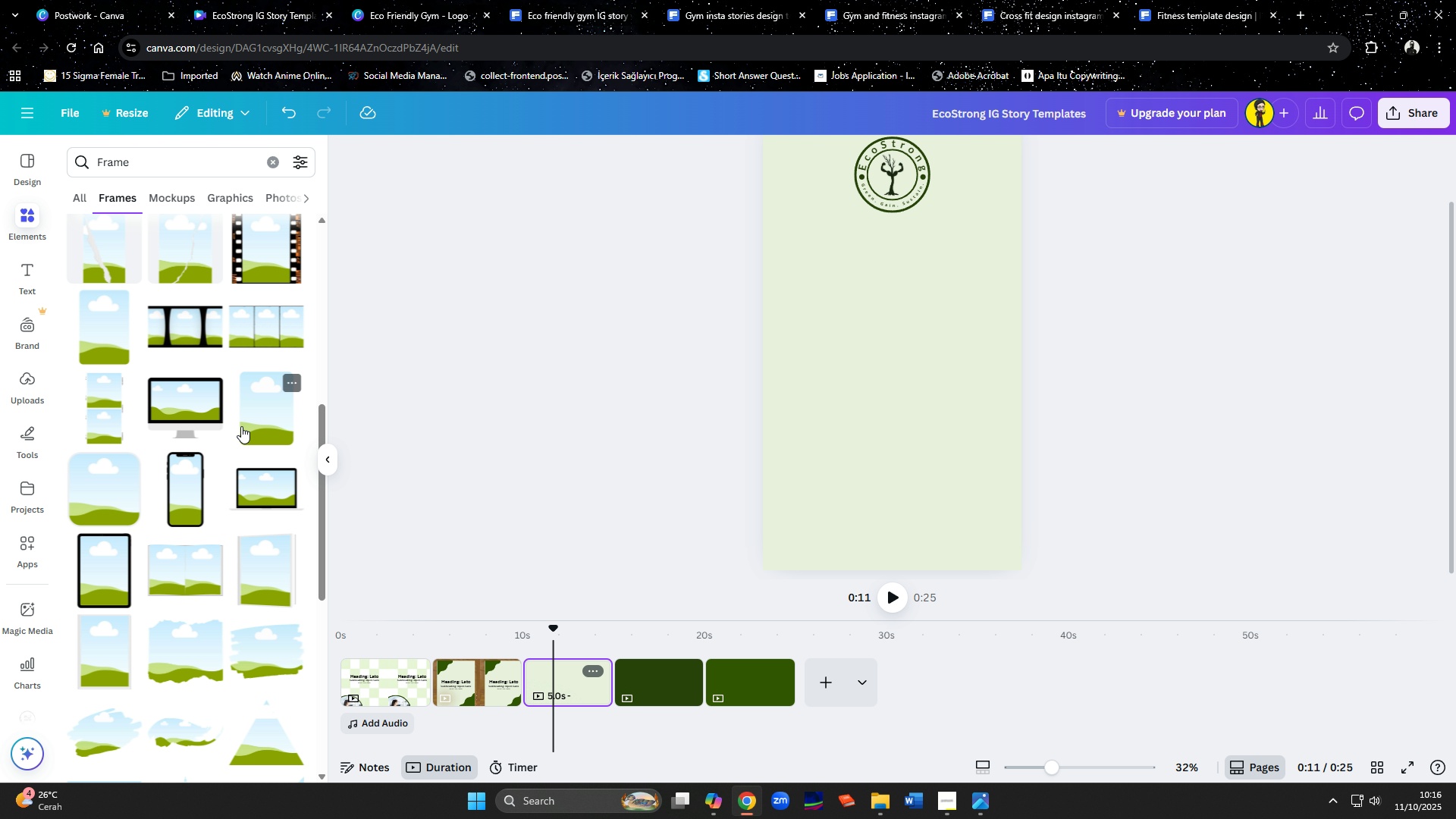 
scroll: coordinate [241, 426], scroll_direction: up, amount: 6.0
 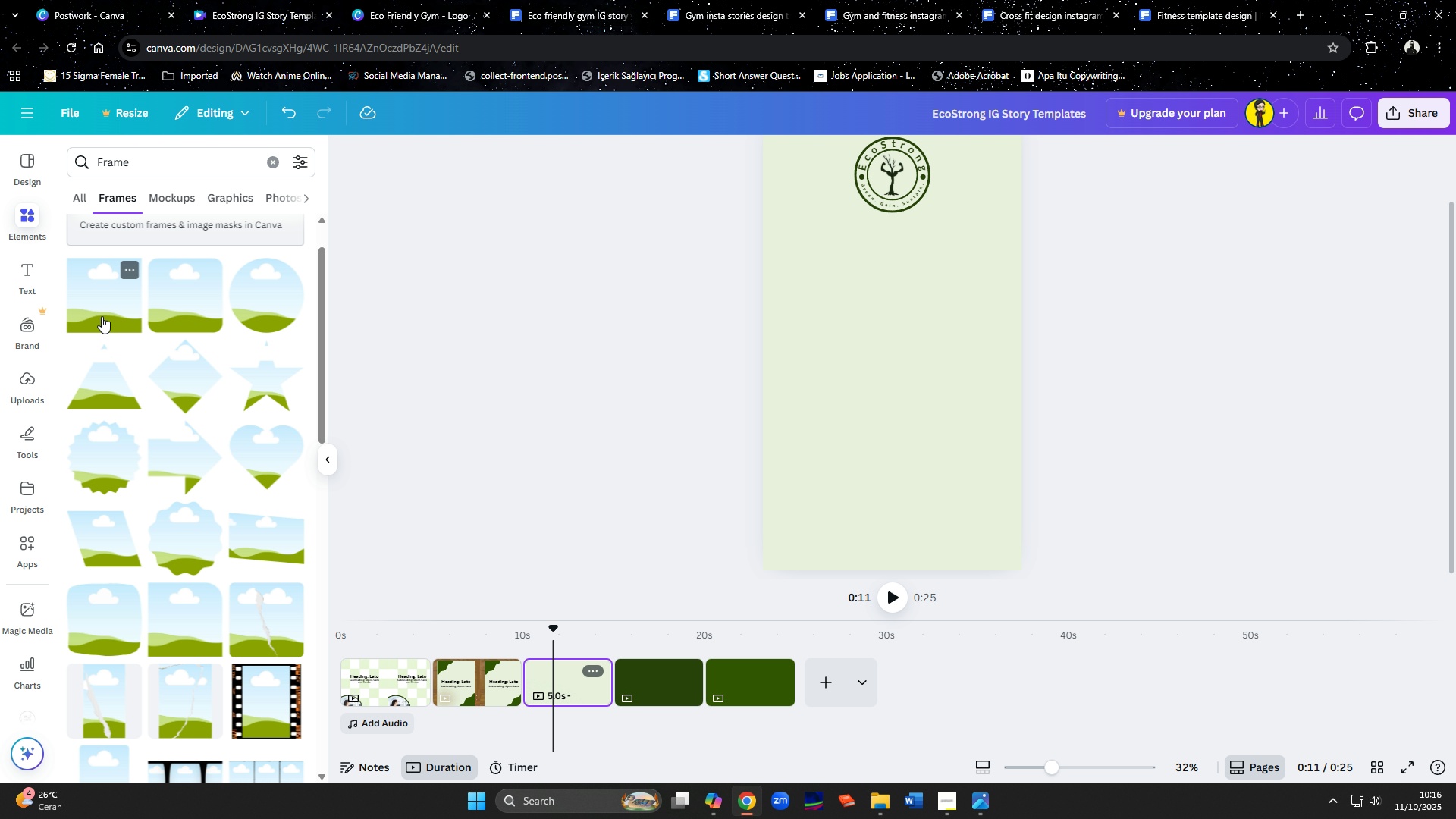 
left_click([102, 316])
 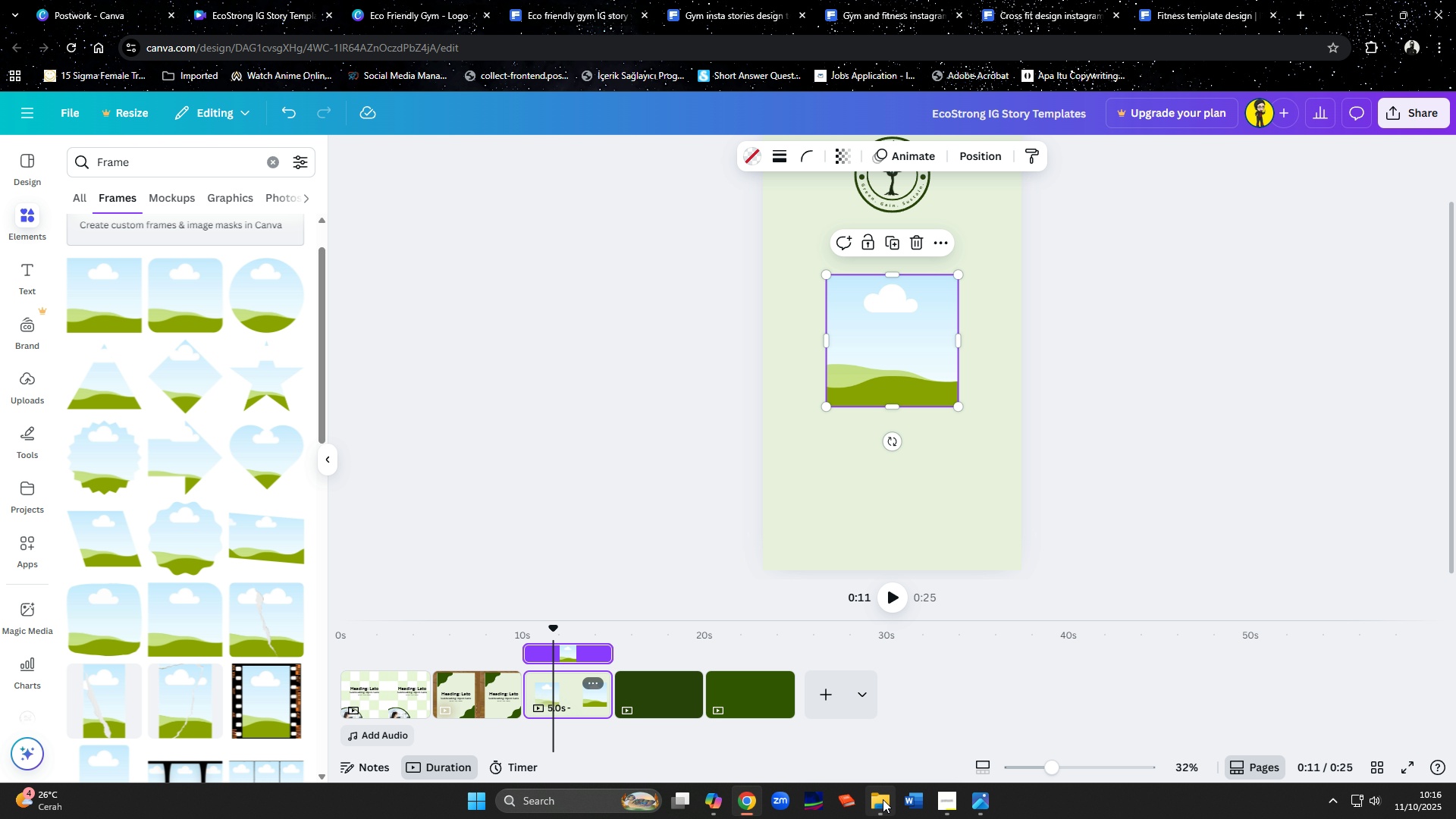 
left_click([28, 380])
 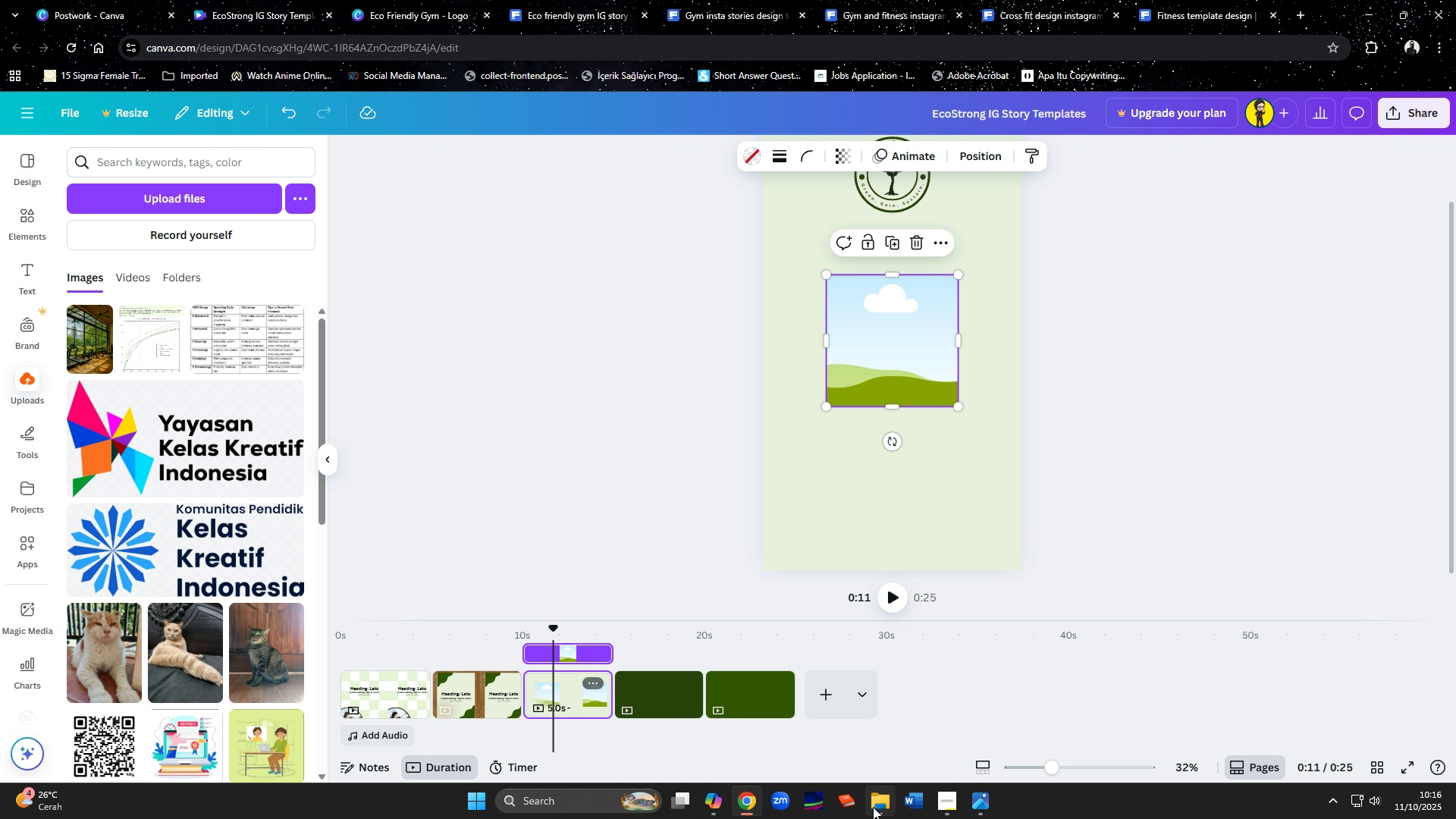 
left_click([875, 807])
 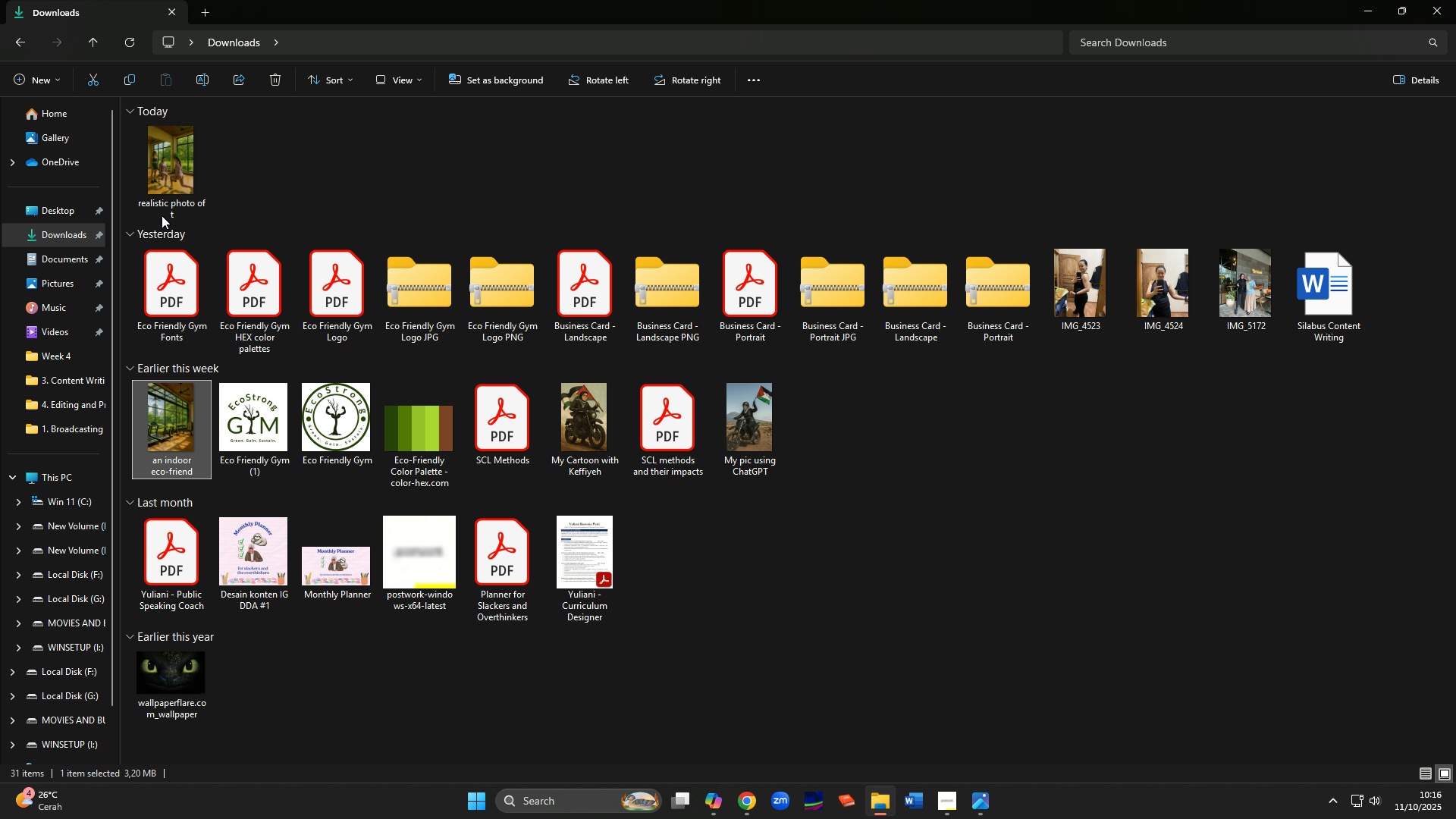 
left_click_drag(start_coordinate=[168, 158], to_coordinate=[177, 375])
 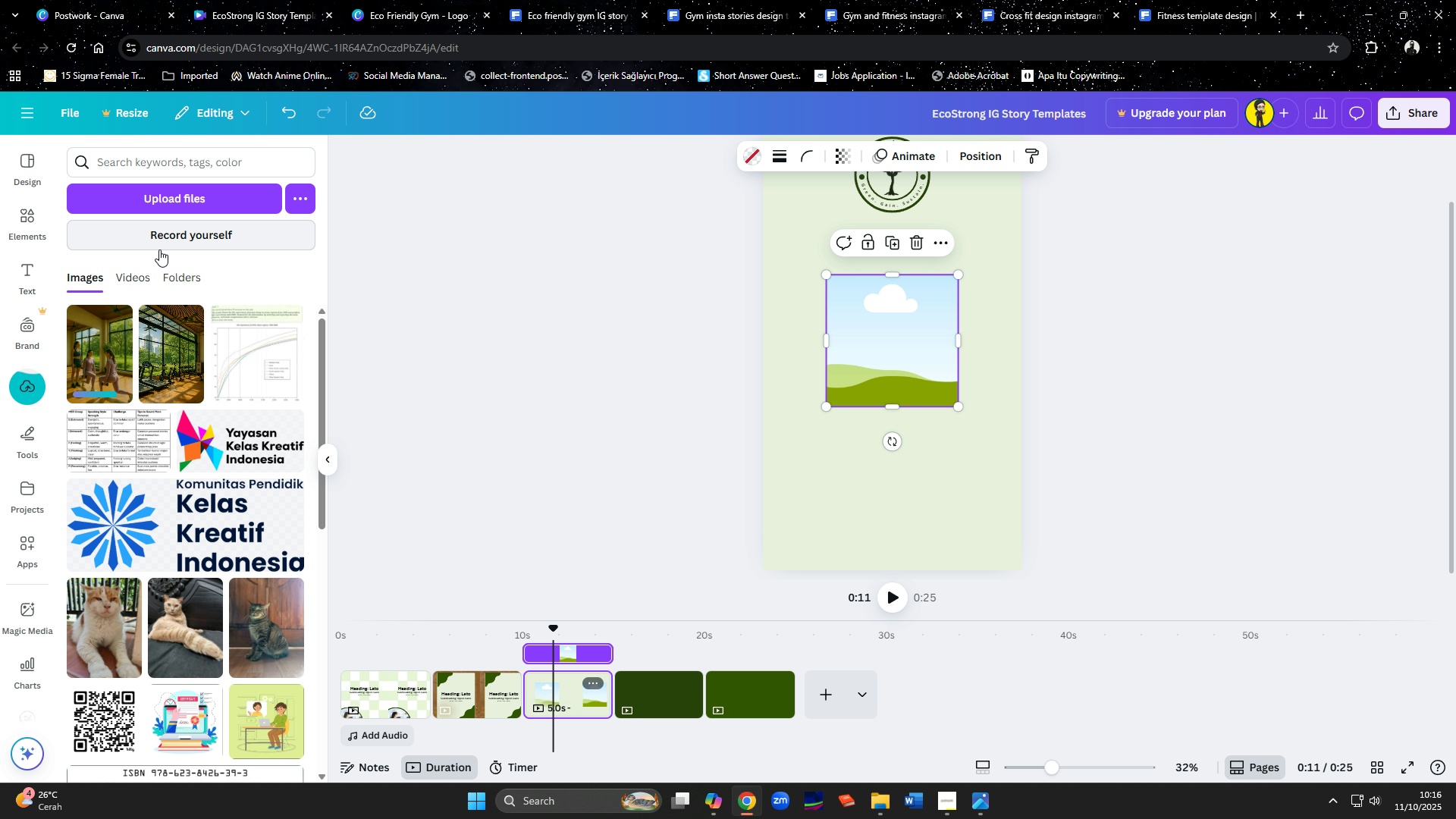 
wait(7.1)
 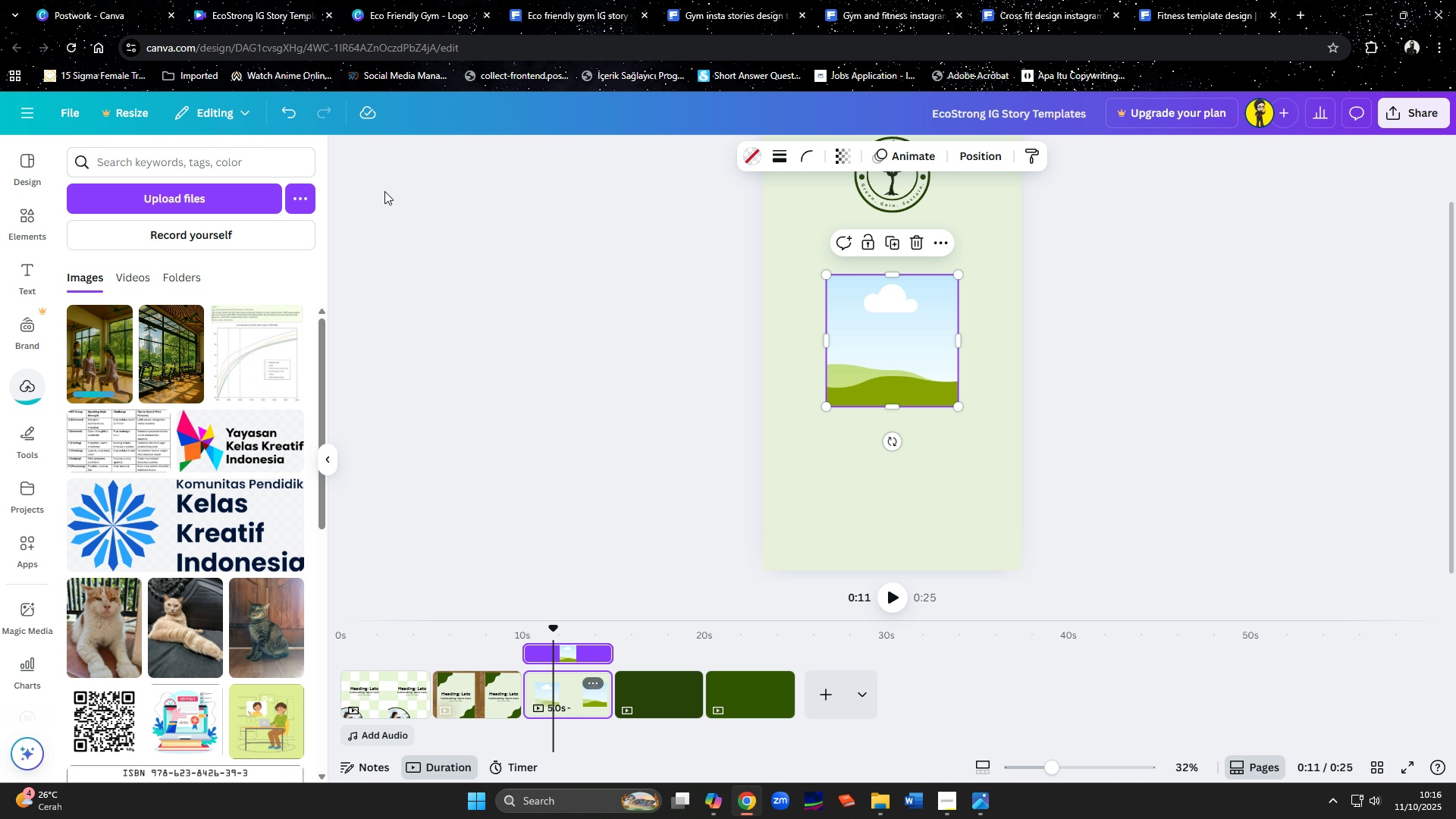 
left_click_drag(start_coordinate=[98, 344], to_coordinate=[905, 326])
 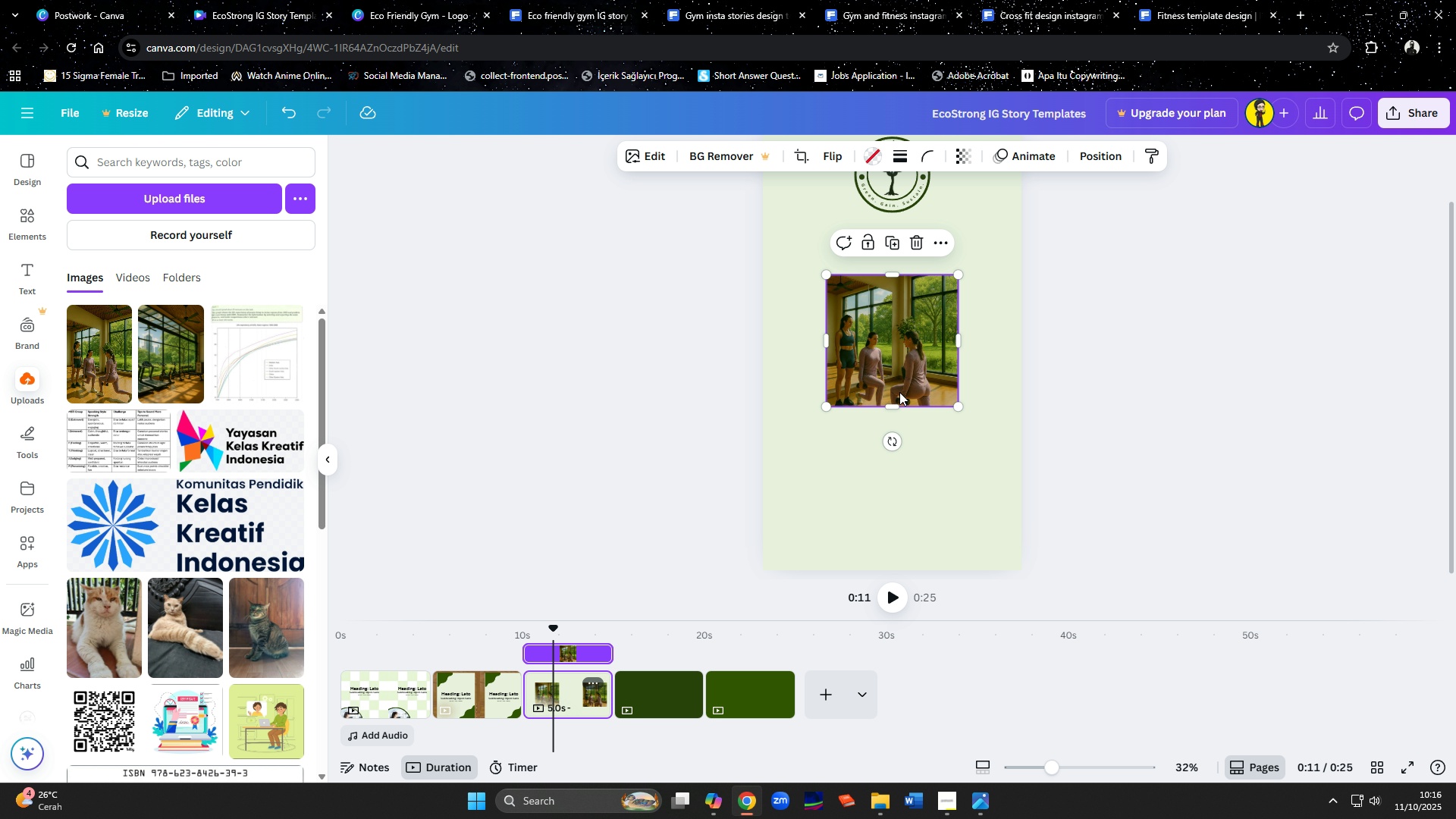 
left_click_drag(start_coordinate=[899, 407], to_coordinate=[906, 473])
 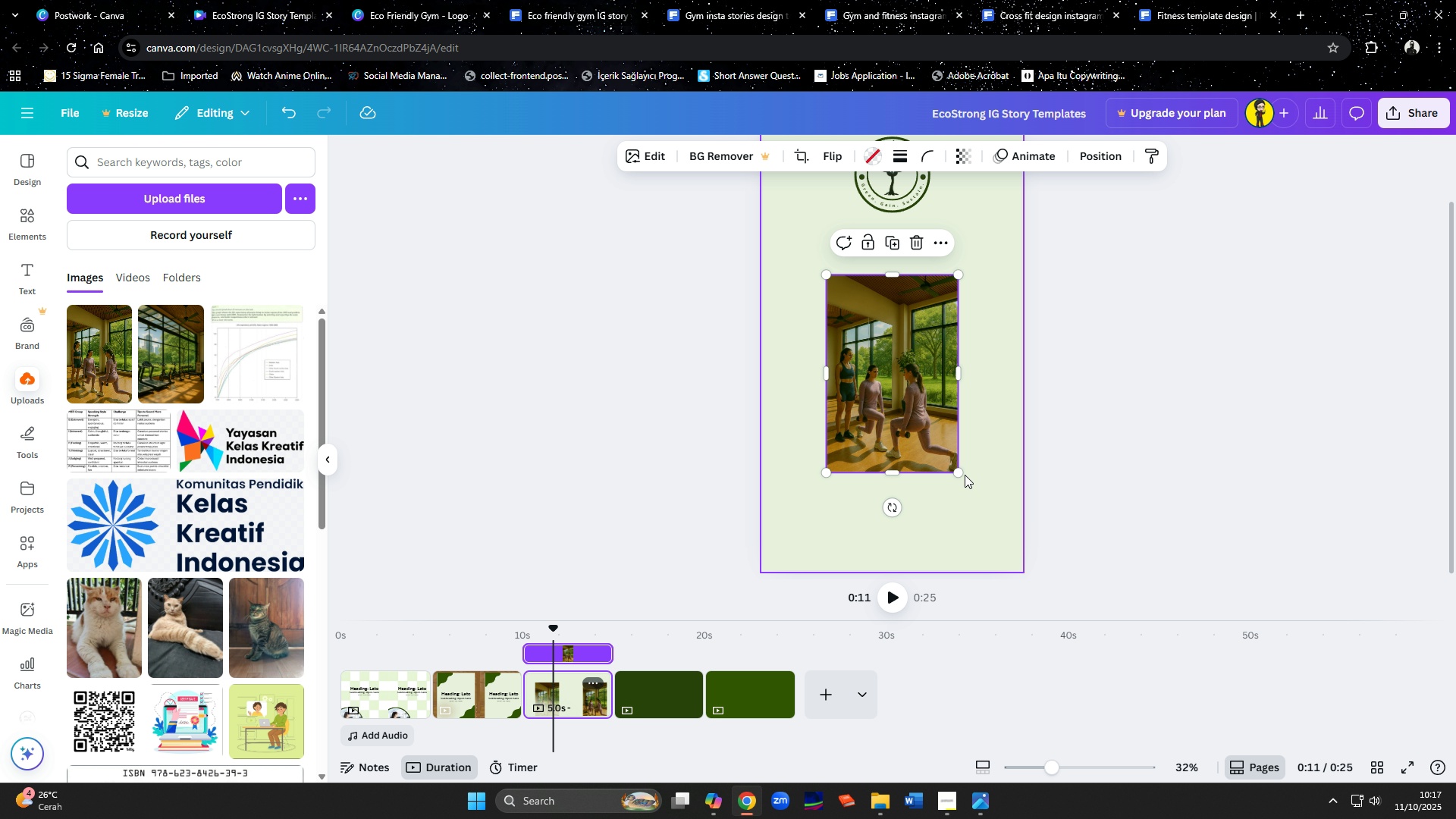 
left_click_drag(start_coordinate=[962, 472], to_coordinate=[1031, 554])
 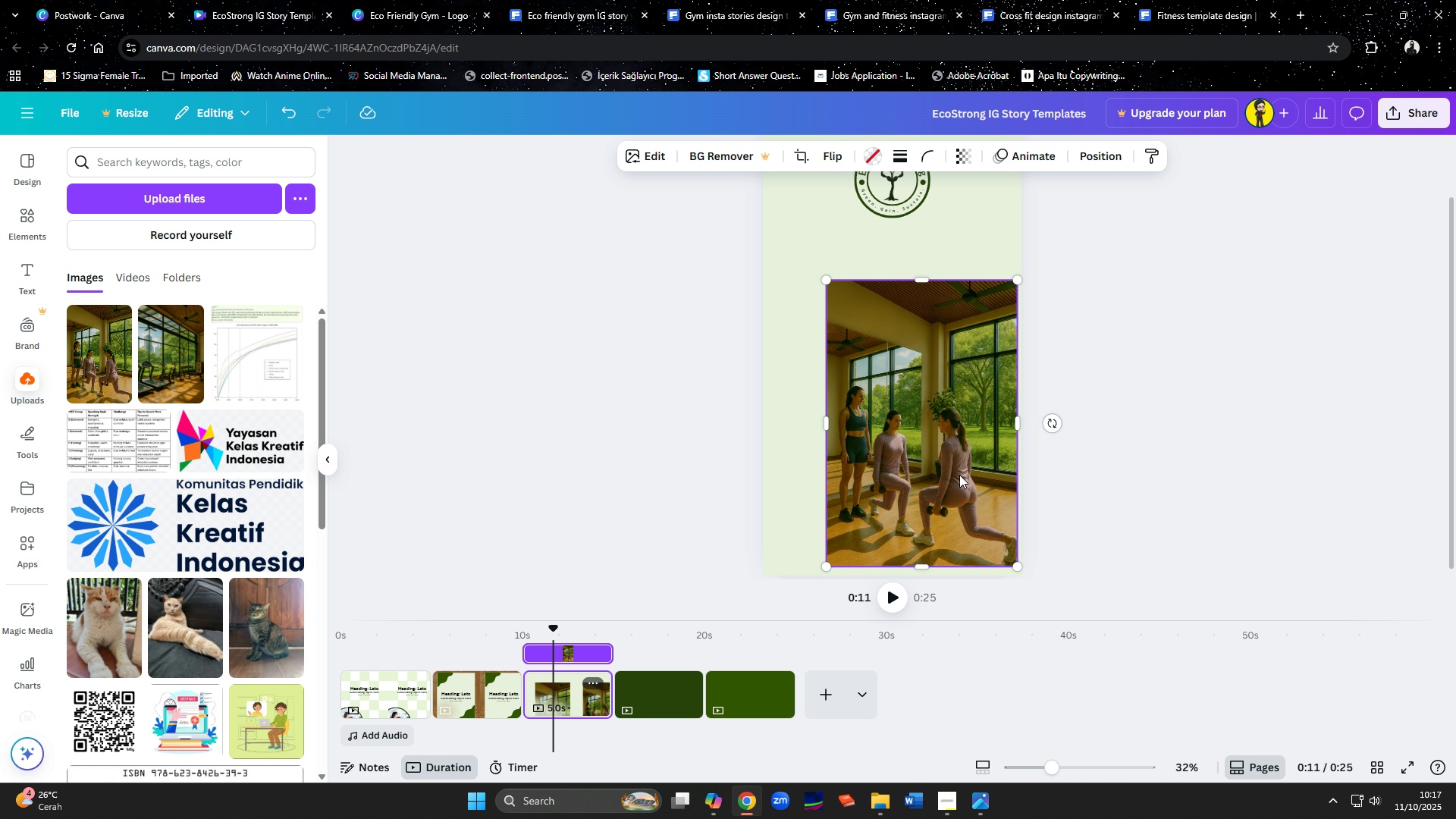 
scroll: coordinate [959, 475], scroll_direction: up, amount: 1.0
 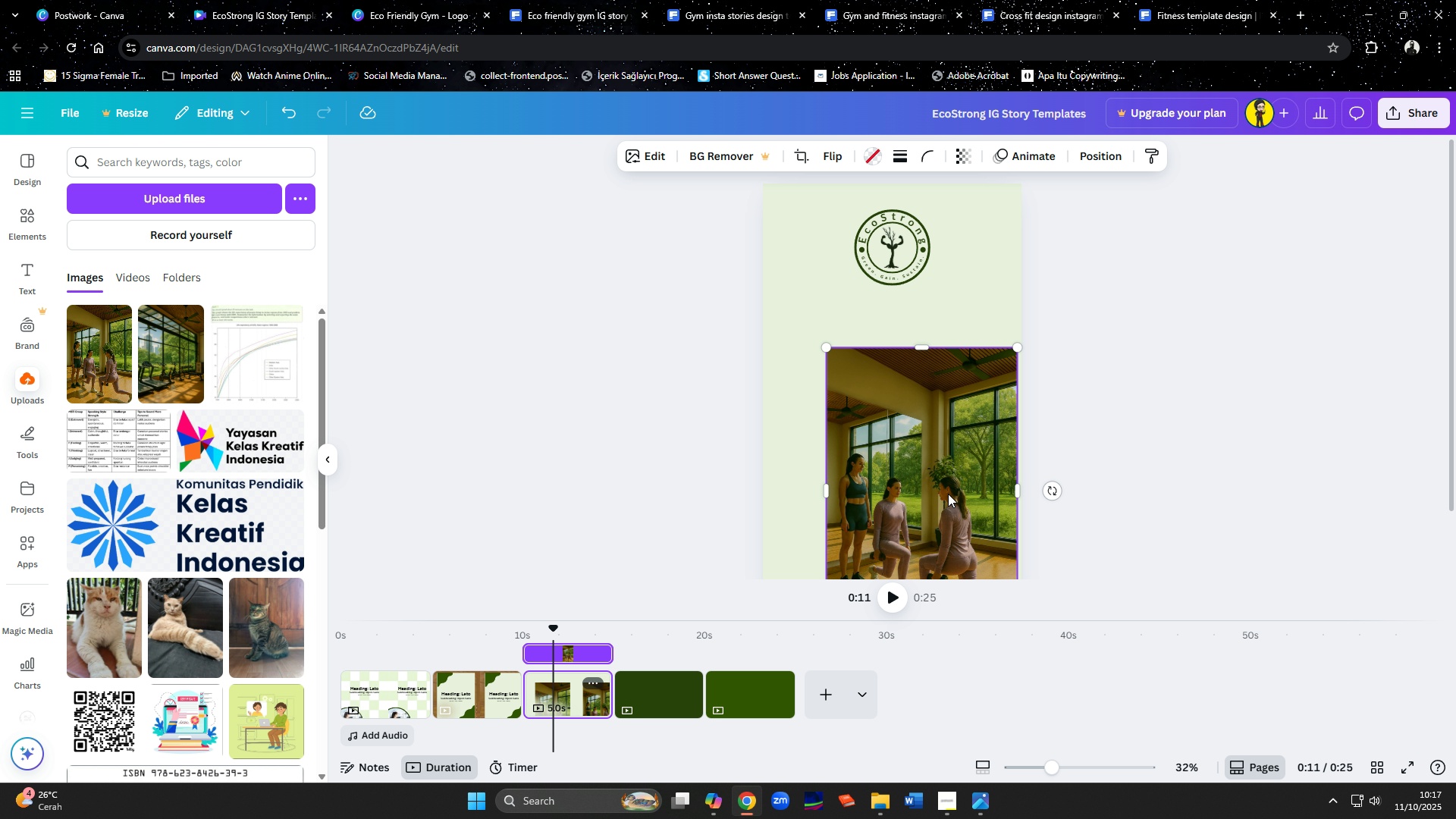 
left_click_drag(start_coordinate=[947, 495], to_coordinate=[884, 331])
 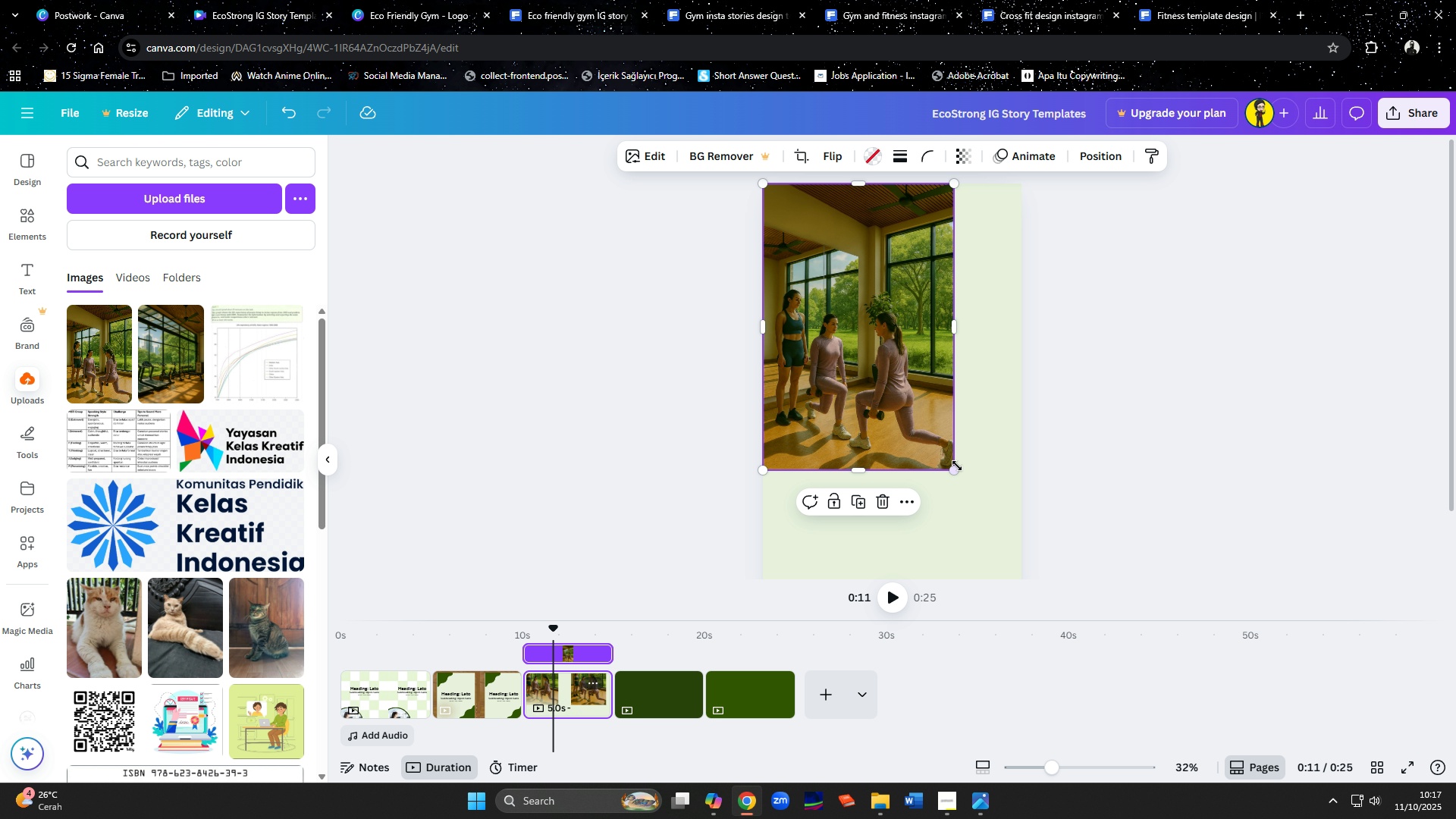 
left_click_drag(start_coordinate=[954, 466], to_coordinate=[959, 502])
 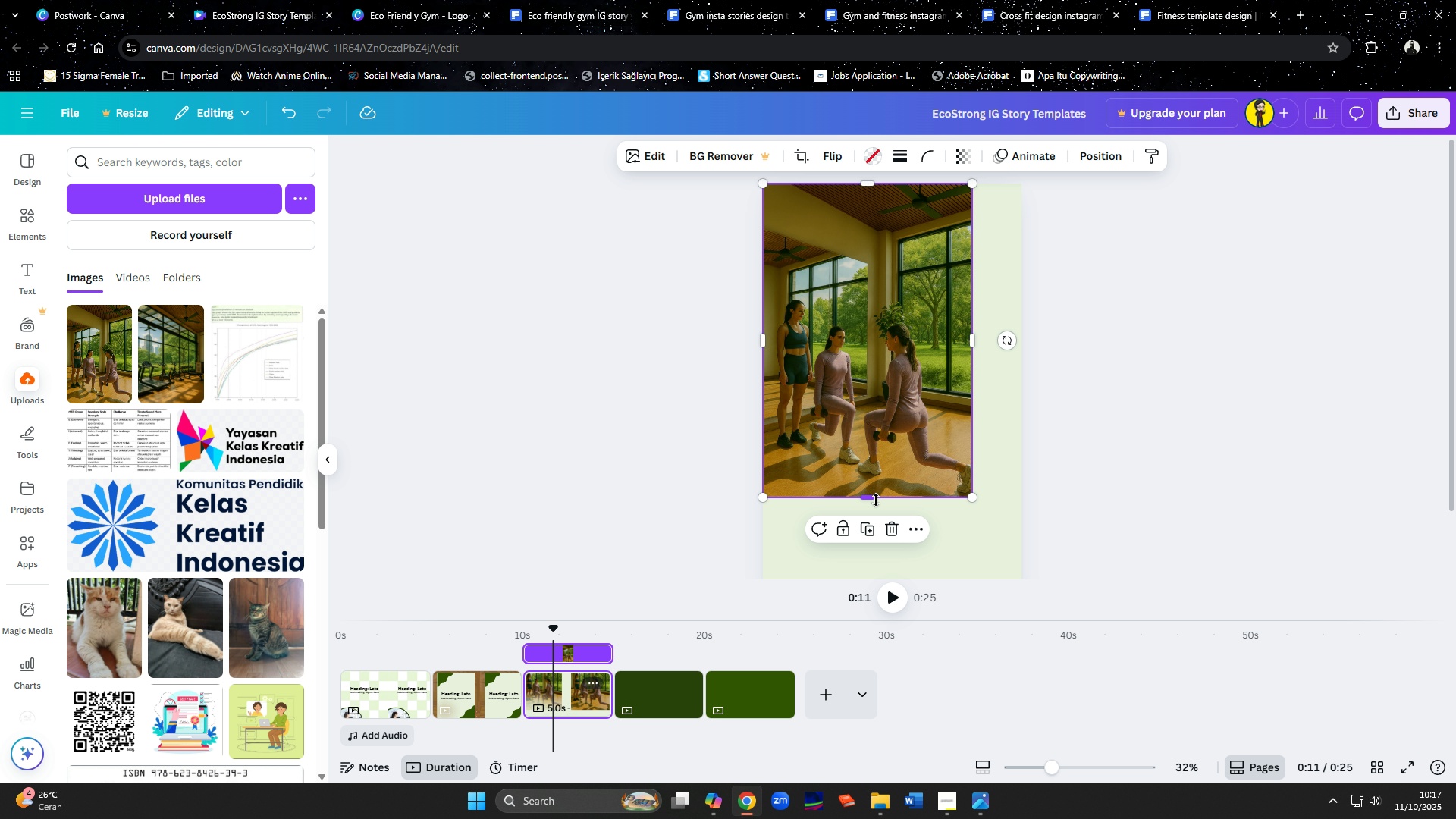 
left_click_drag(start_coordinate=[874, 499], to_coordinate=[869, 578])
 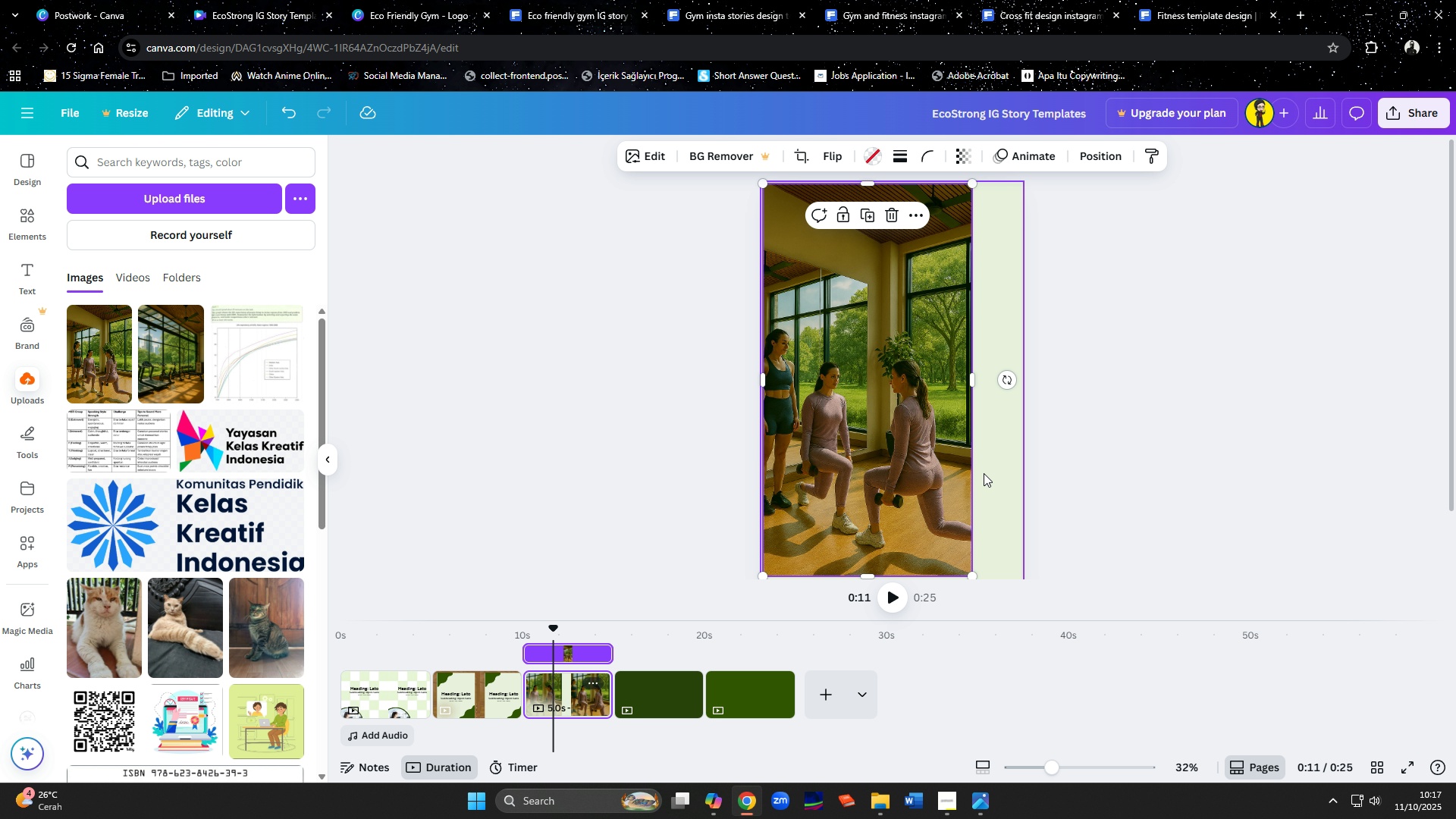 
scroll: coordinate [984, 473], scroll_direction: down, amount: 1.0
 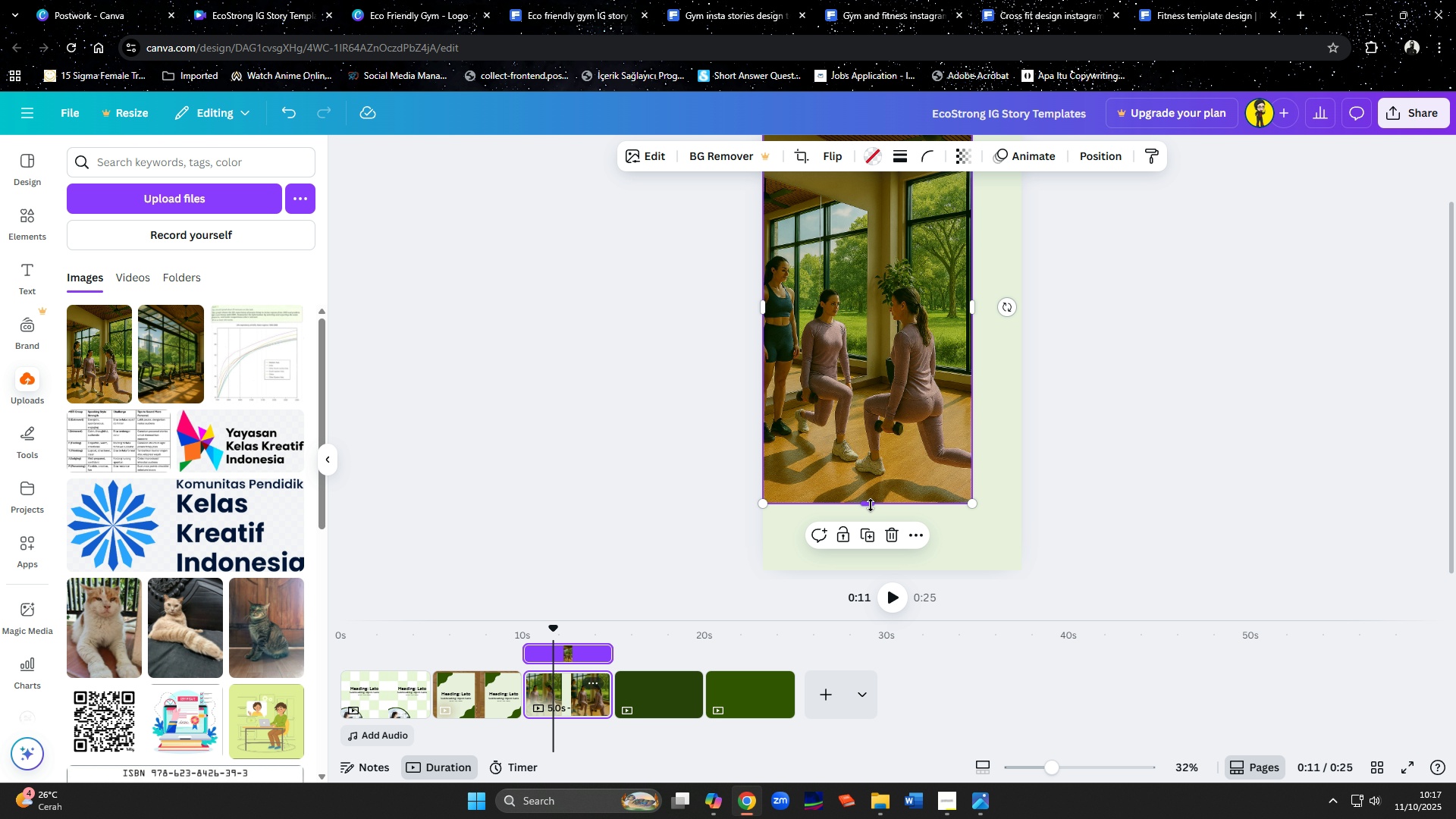 
left_click_drag(start_coordinate=[871, 506], to_coordinate=[871, 573])
 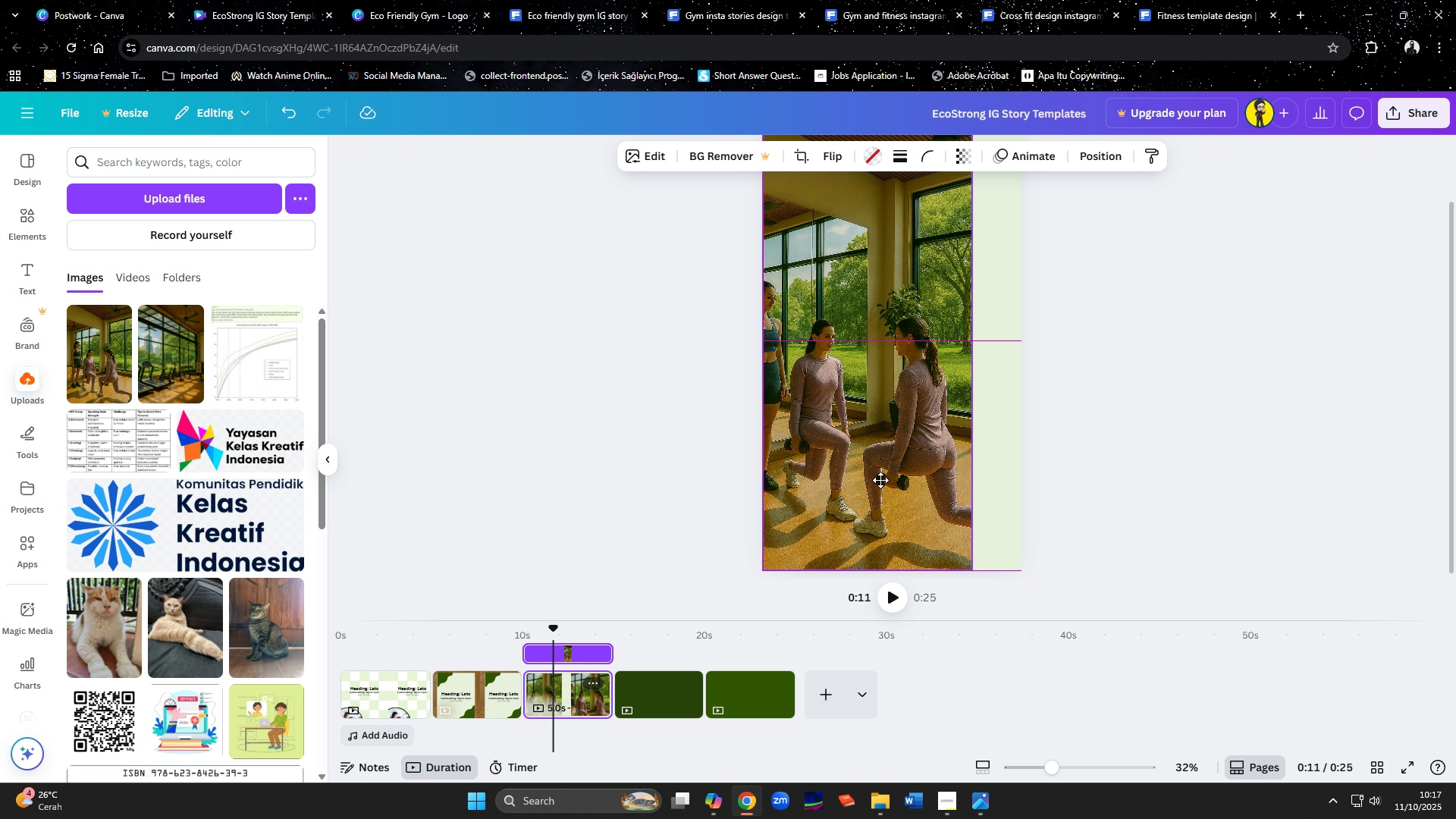 
double_click([863, 451])
 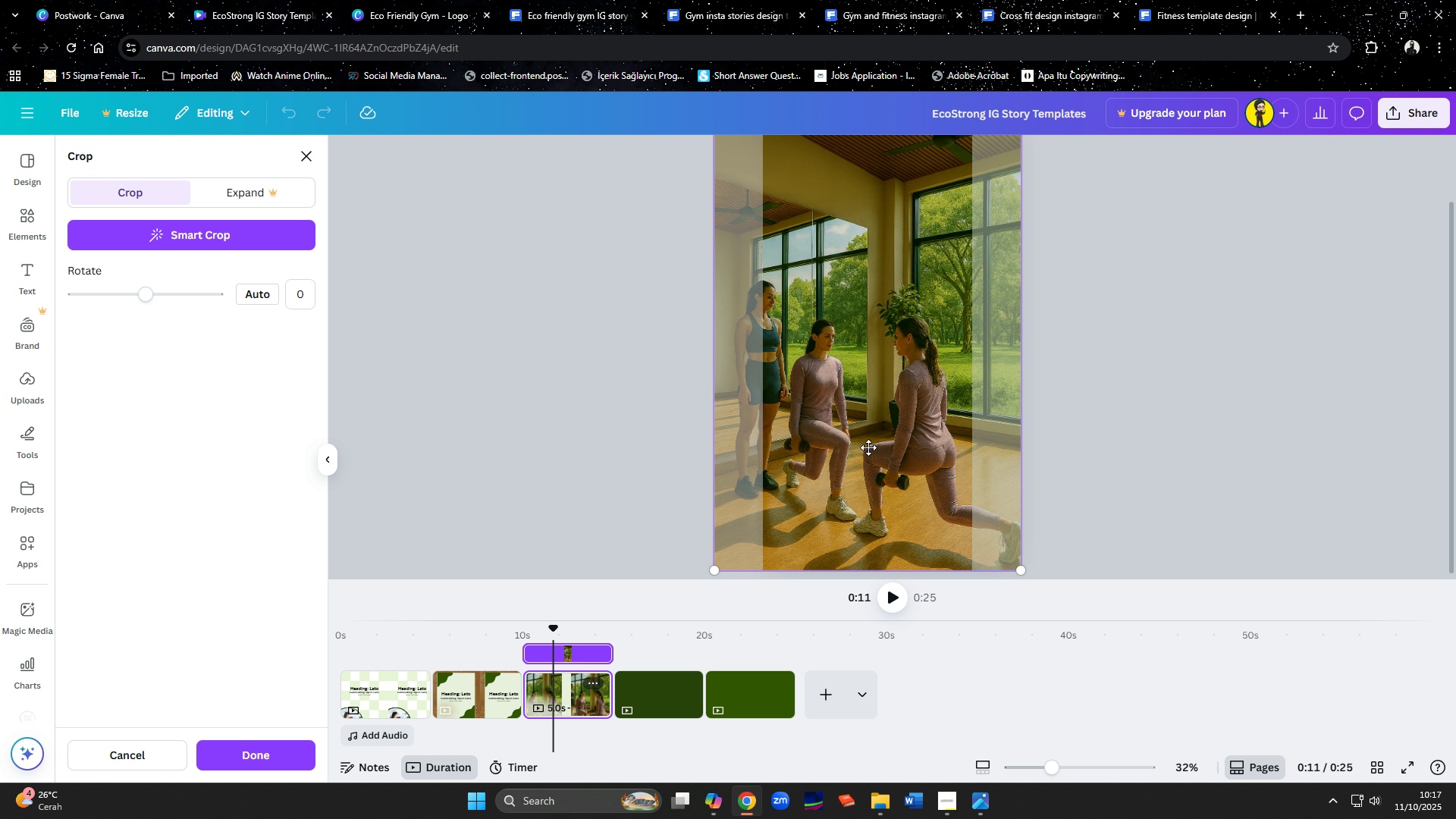 
left_click_drag(start_coordinate=[864, 448], to_coordinate=[936, 447])
 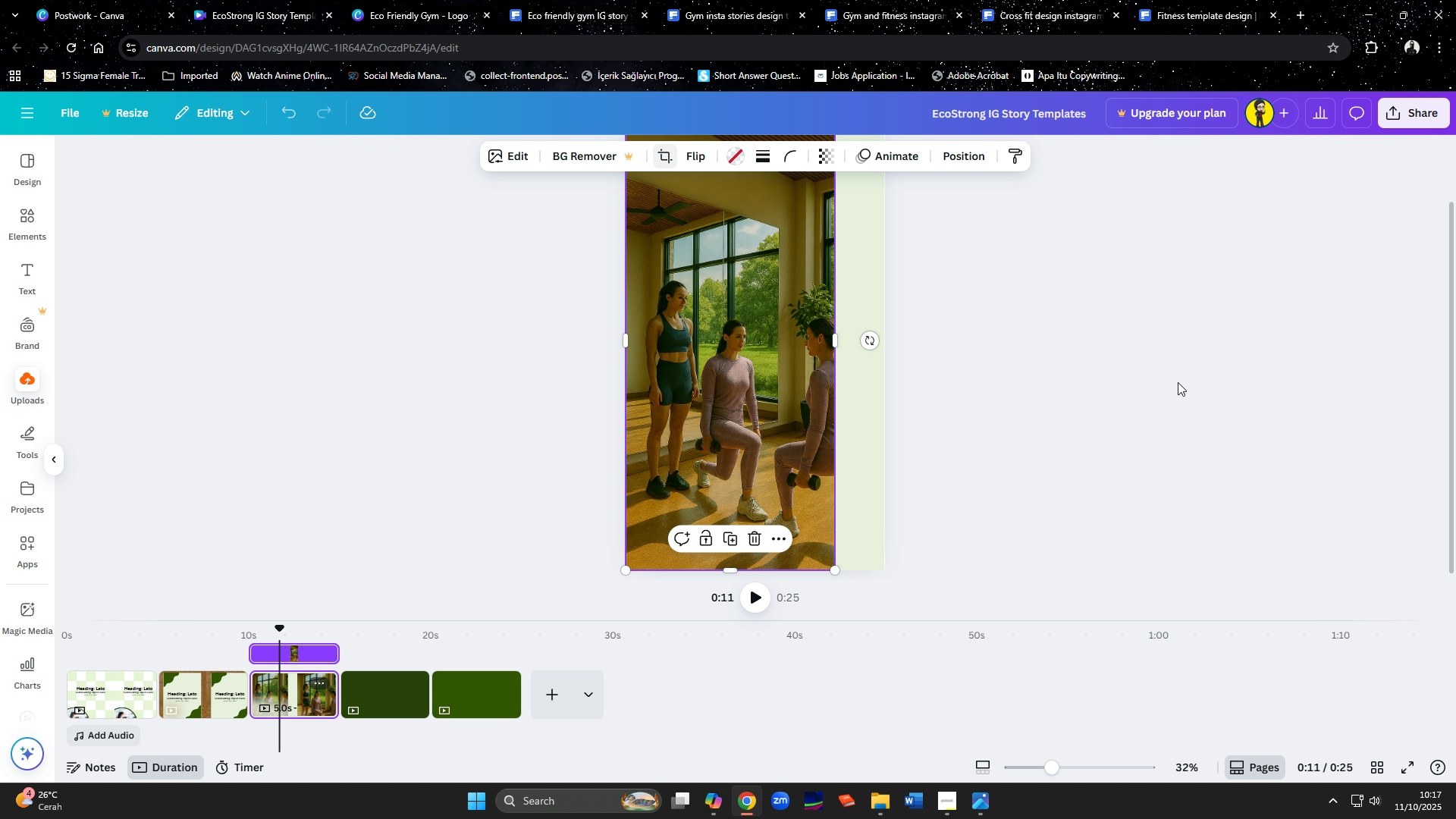 
left_click([1178, 382])
 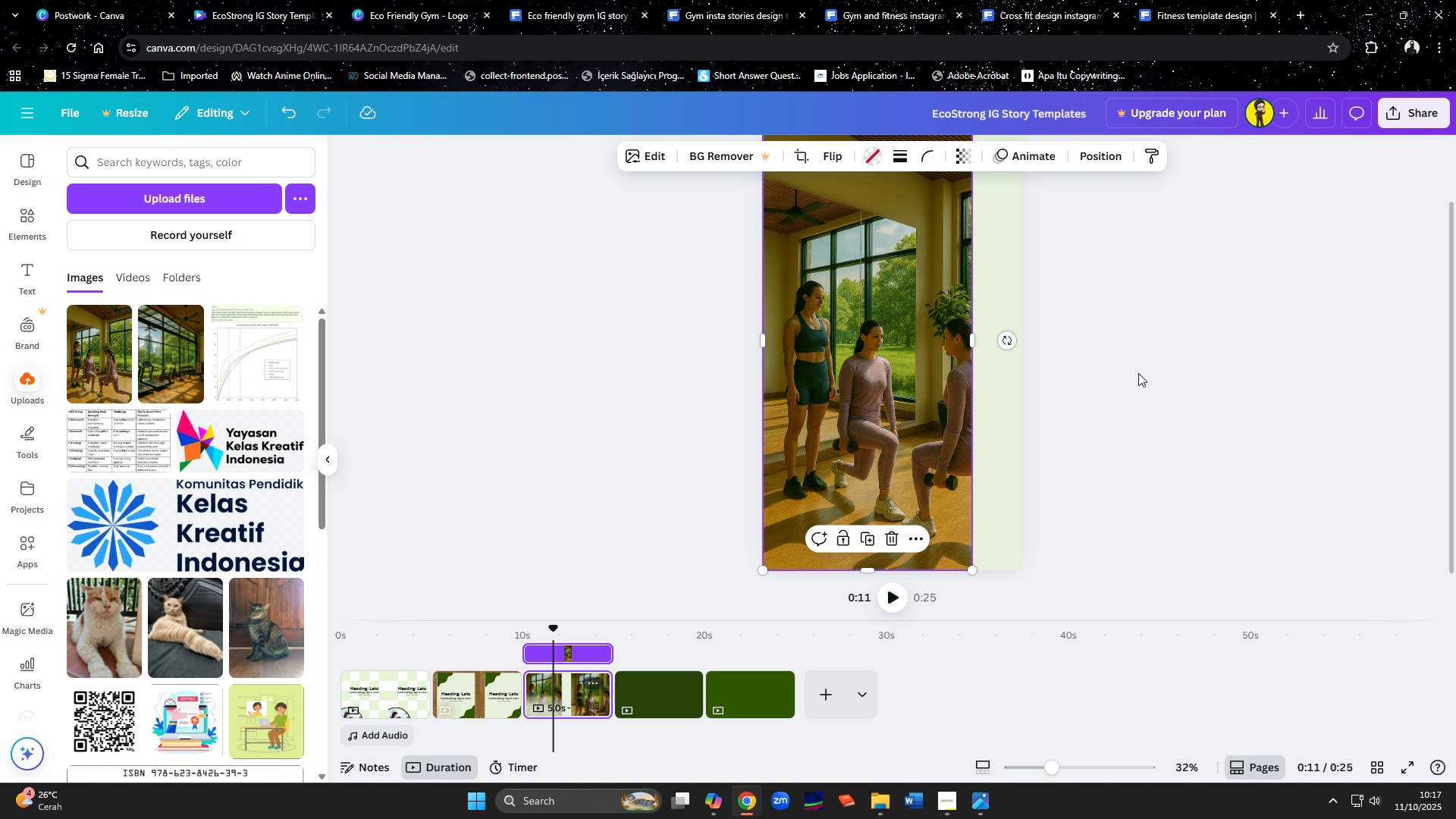 
left_click([1138, 373])
 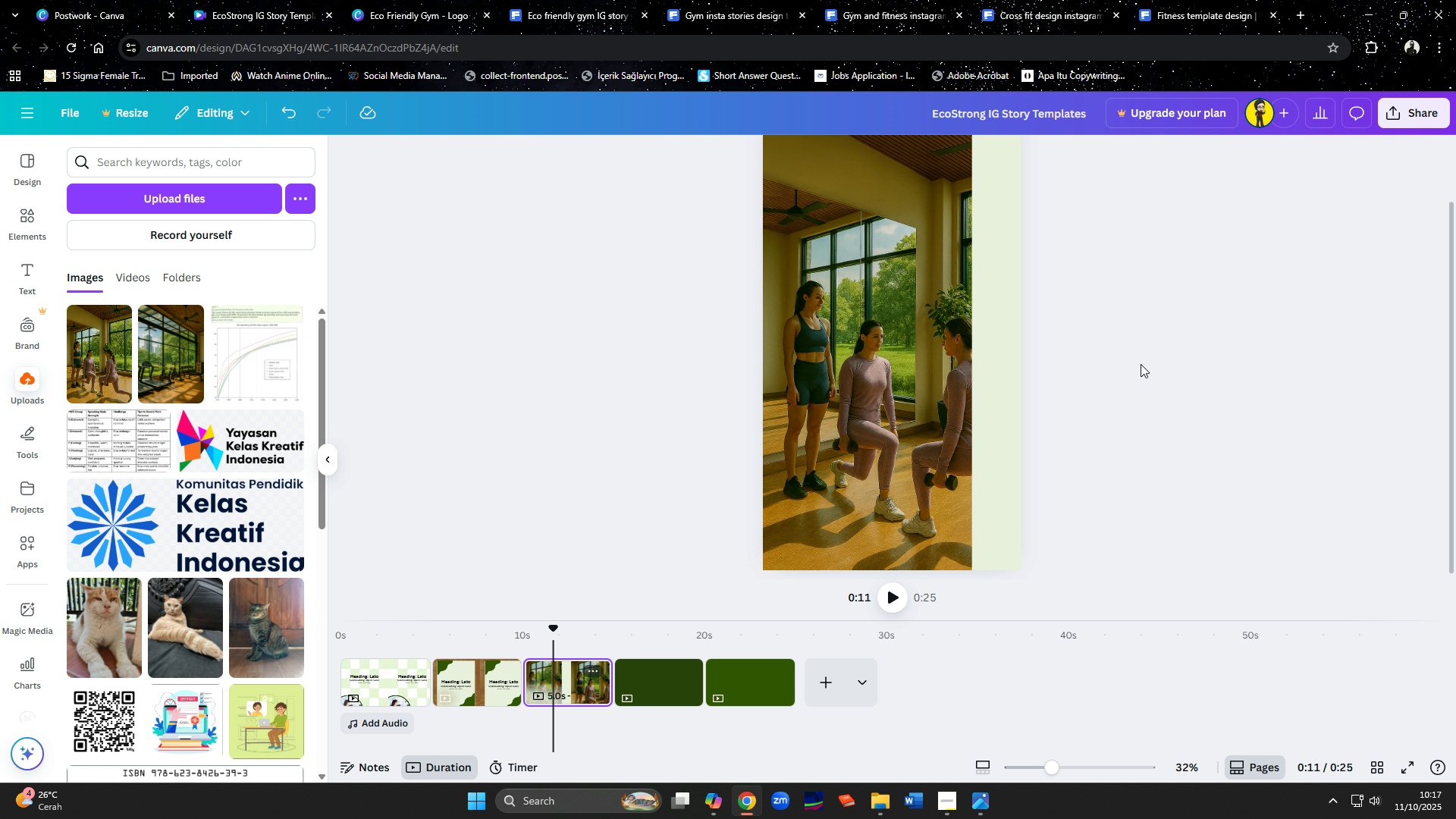 
scroll: coordinate [1141, 364], scroll_direction: up, amount: 1.0
 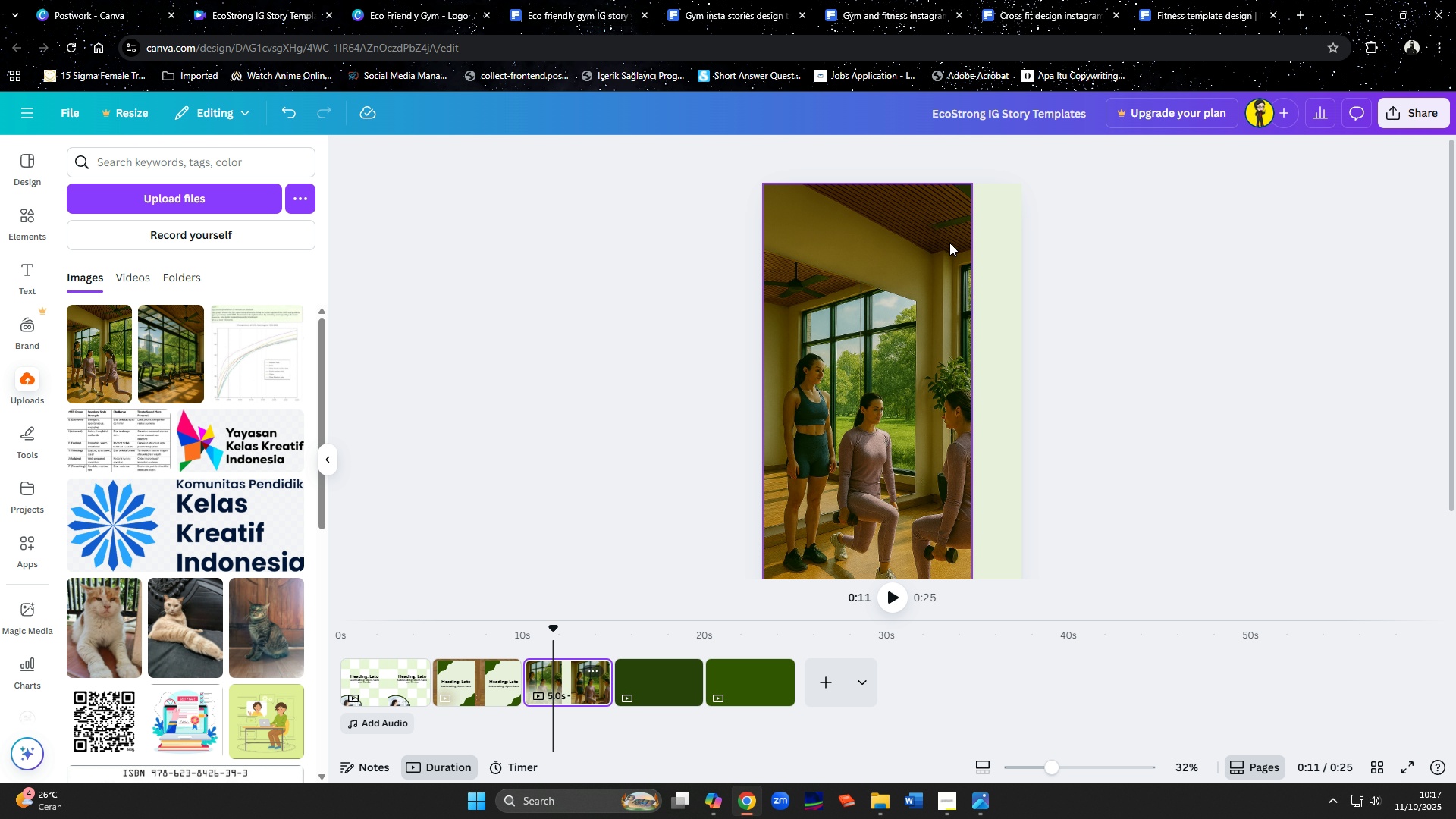 
left_click([949, 243])
 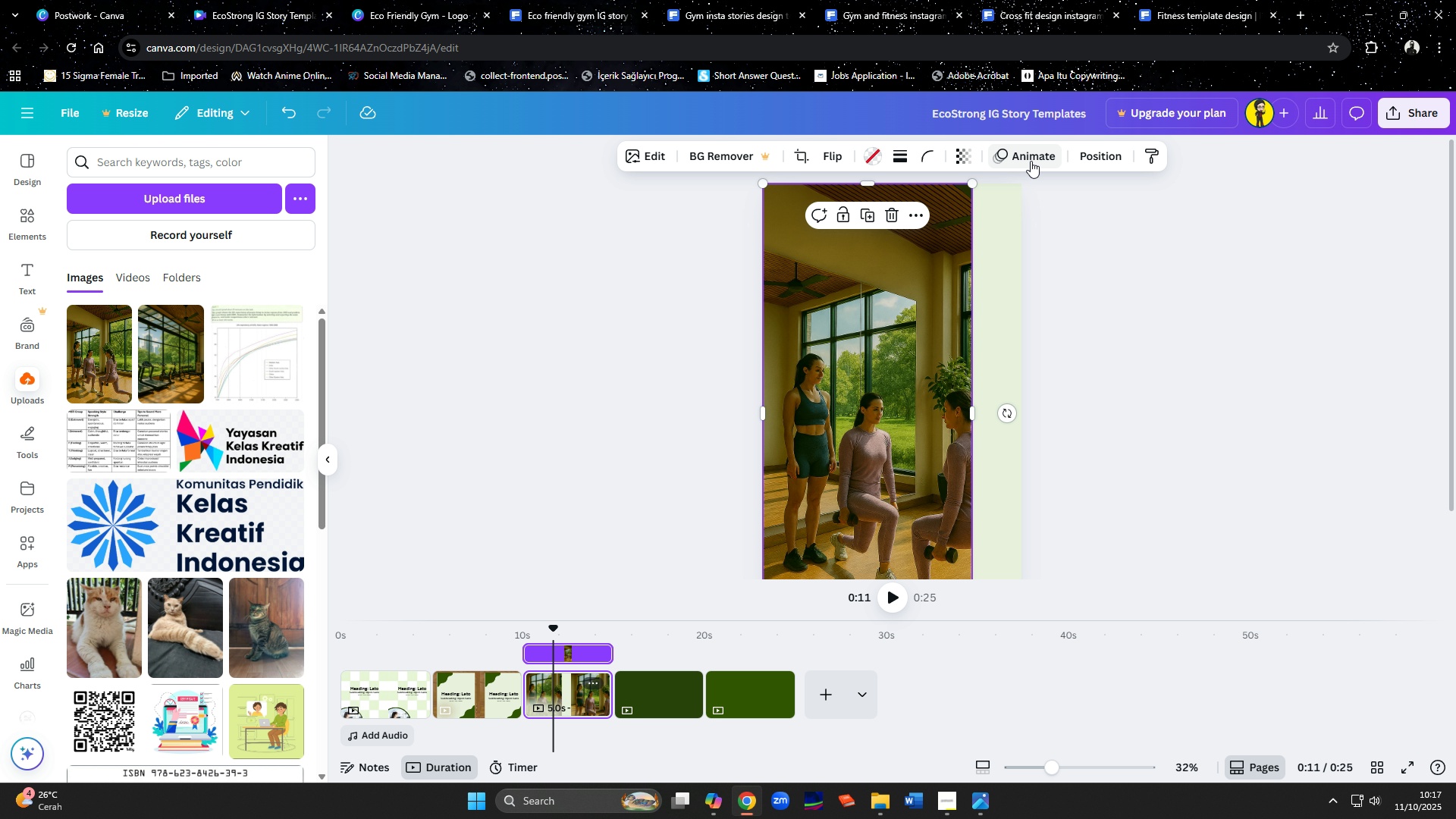 
left_click([1090, 165])
 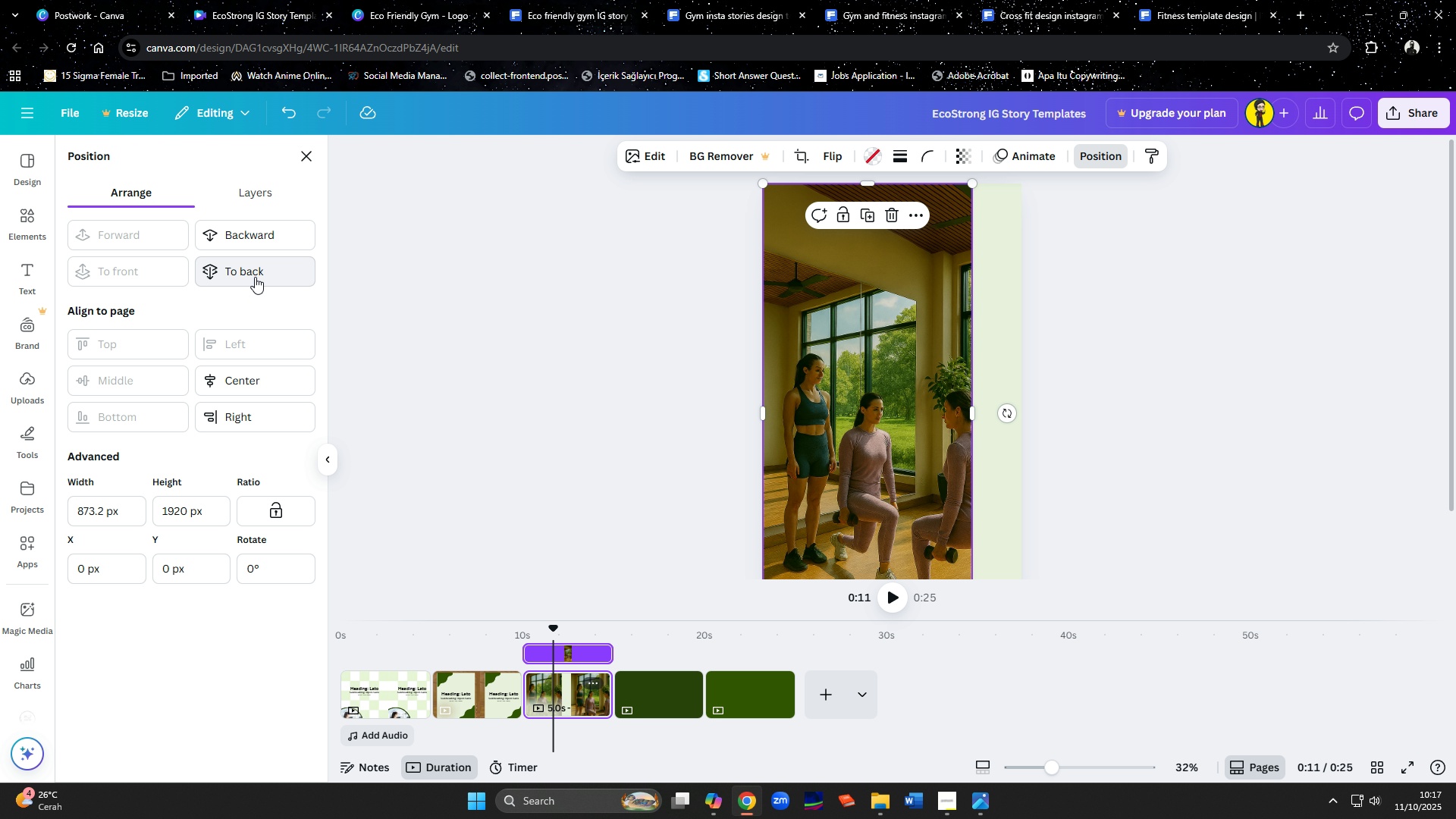 
left_click([255, 277])
 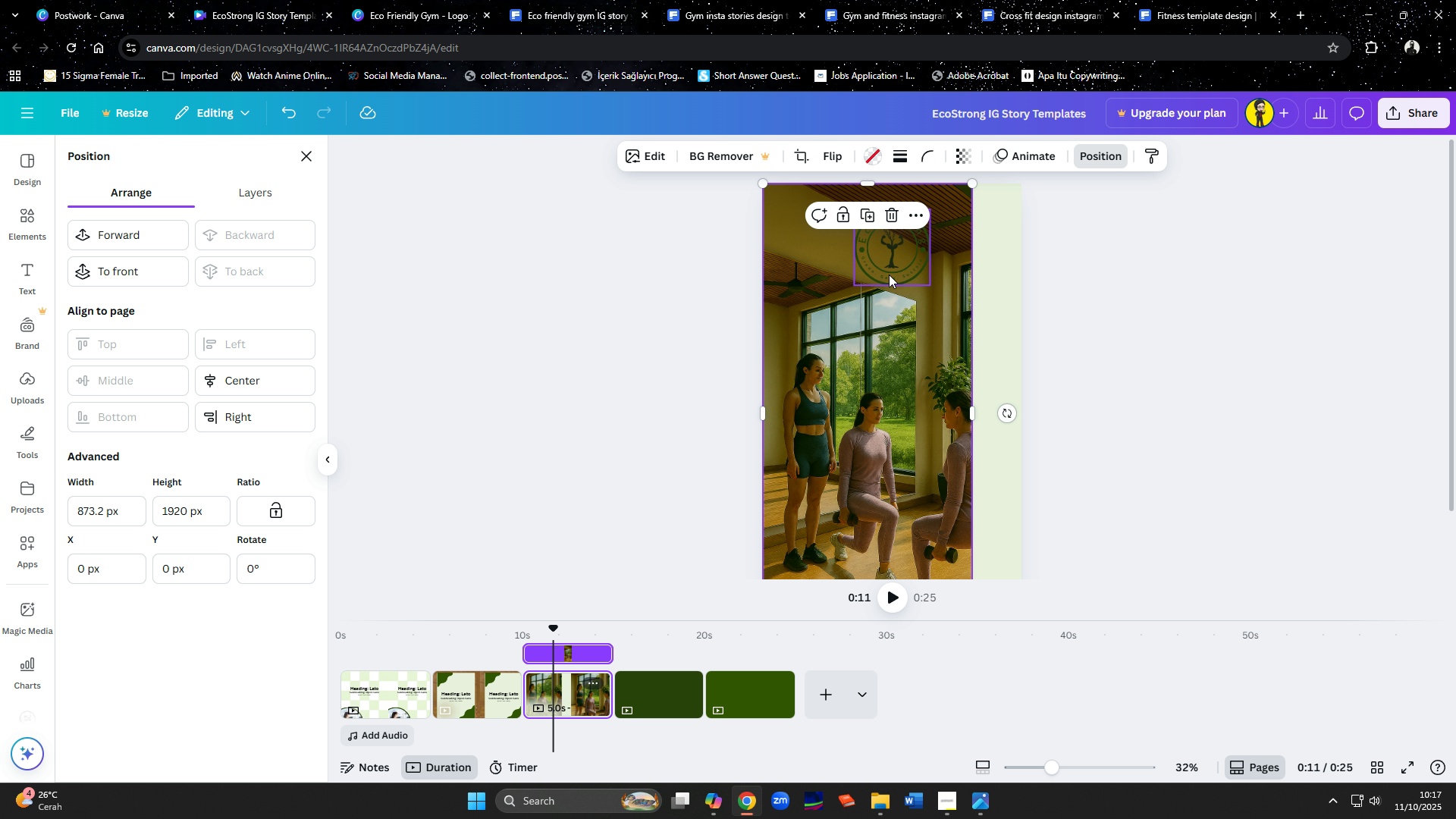 
left_click([889, 275])
 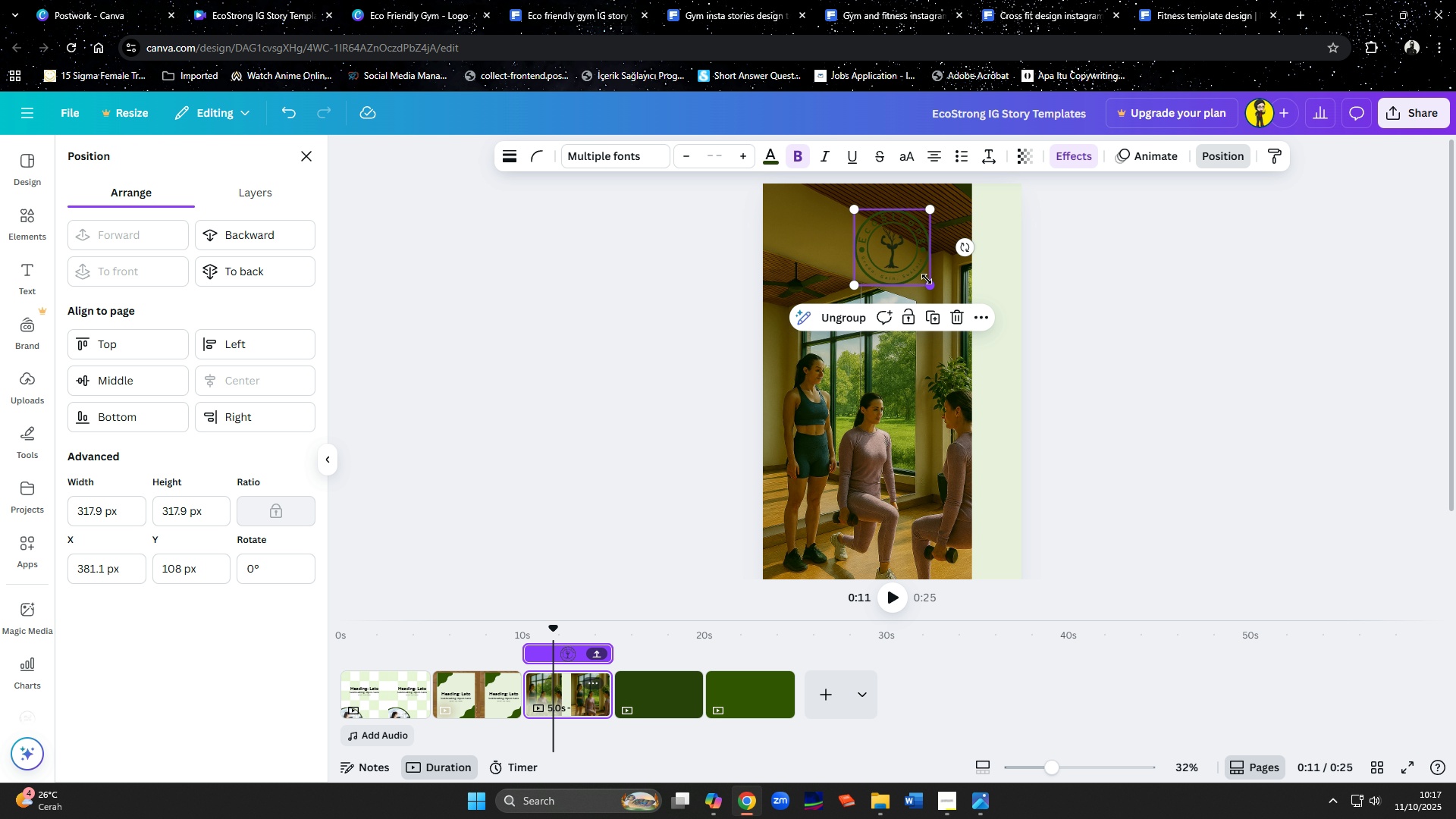 
left_click_drag(start_coordinate=[927, 279], to_coordinate=[918, 266])
 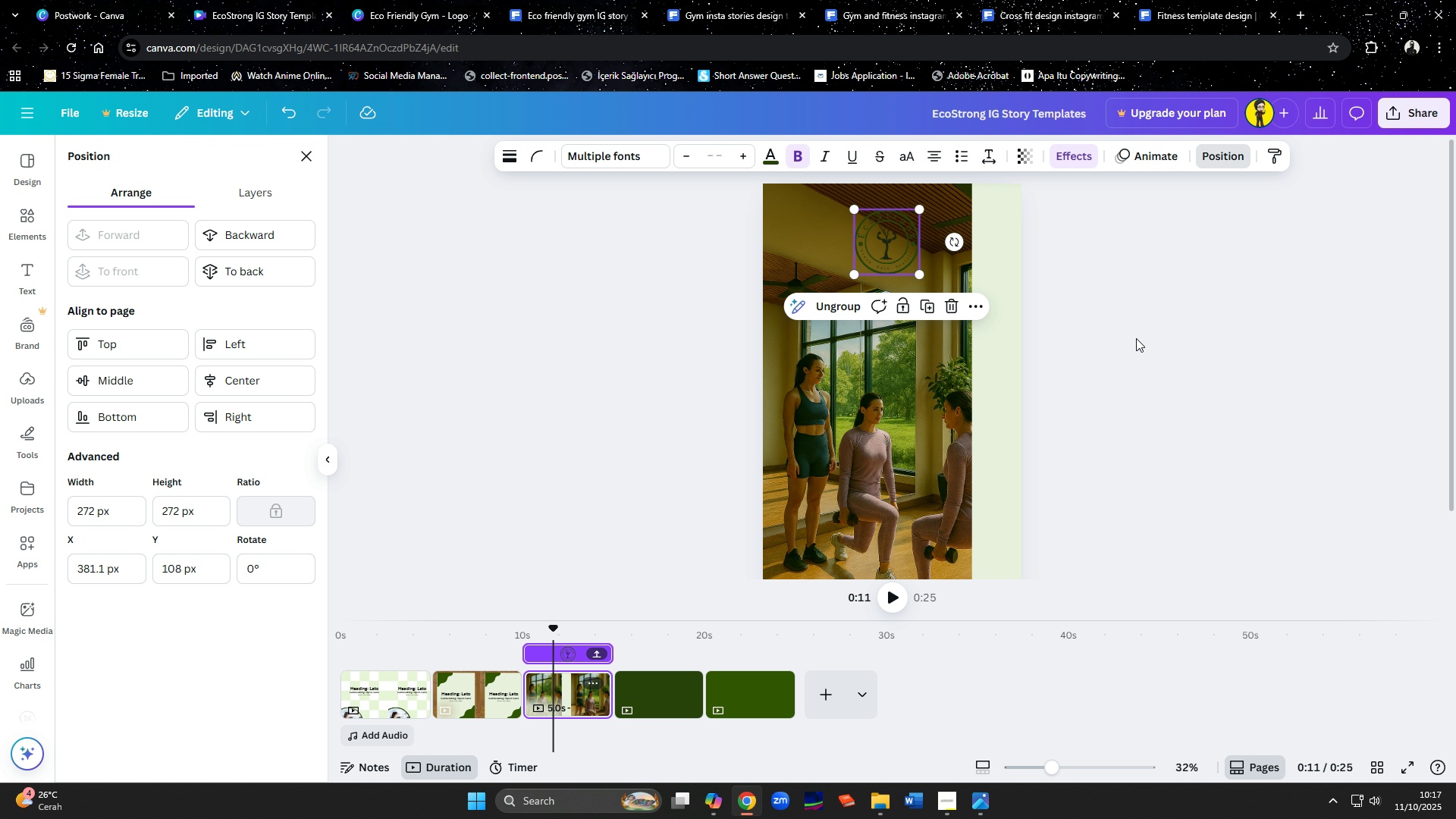 
left_click([1136, 338])
 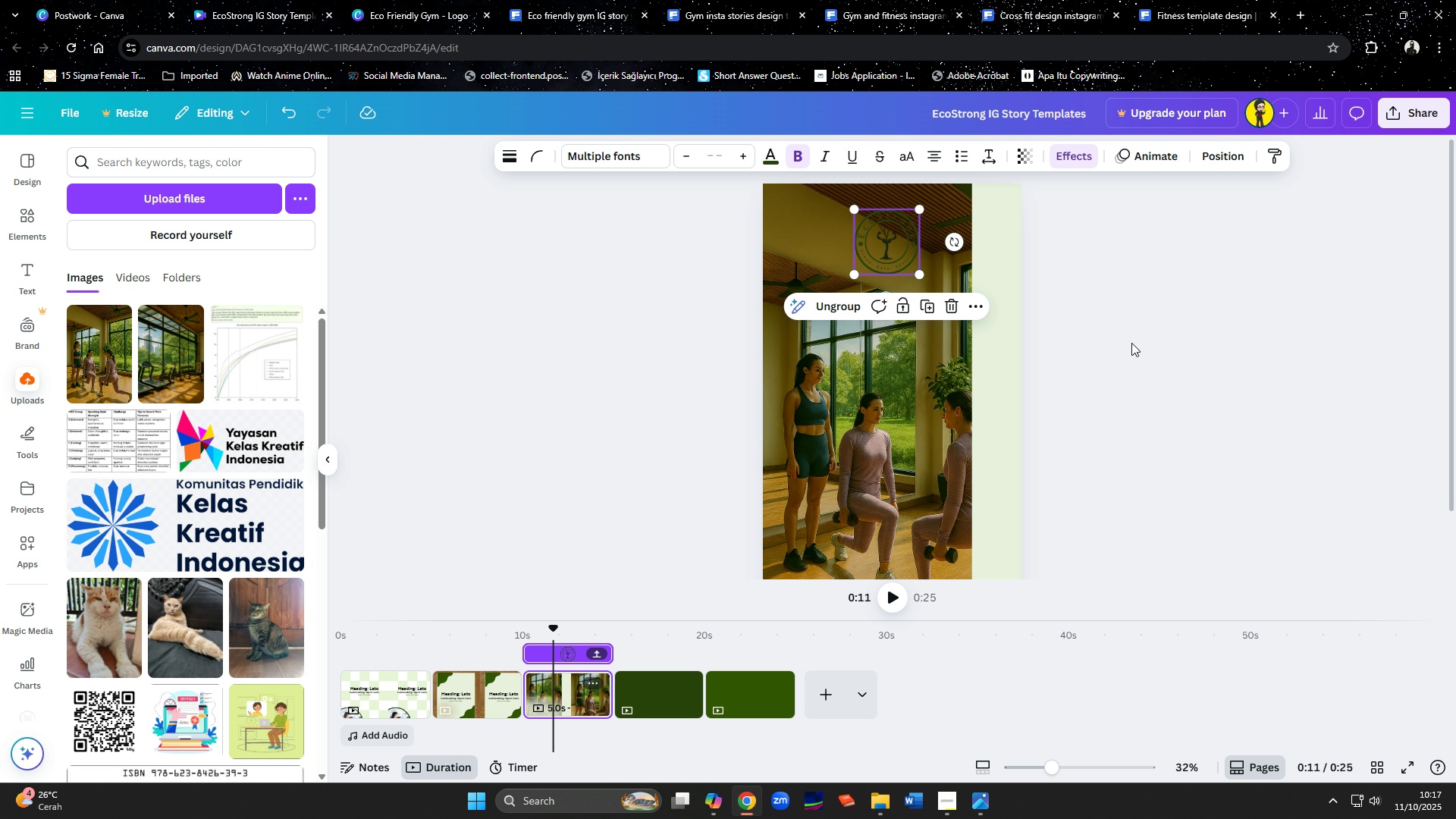 
scroll: coordinate [1131, 343], scroll_direction: down, amount: 3.0
 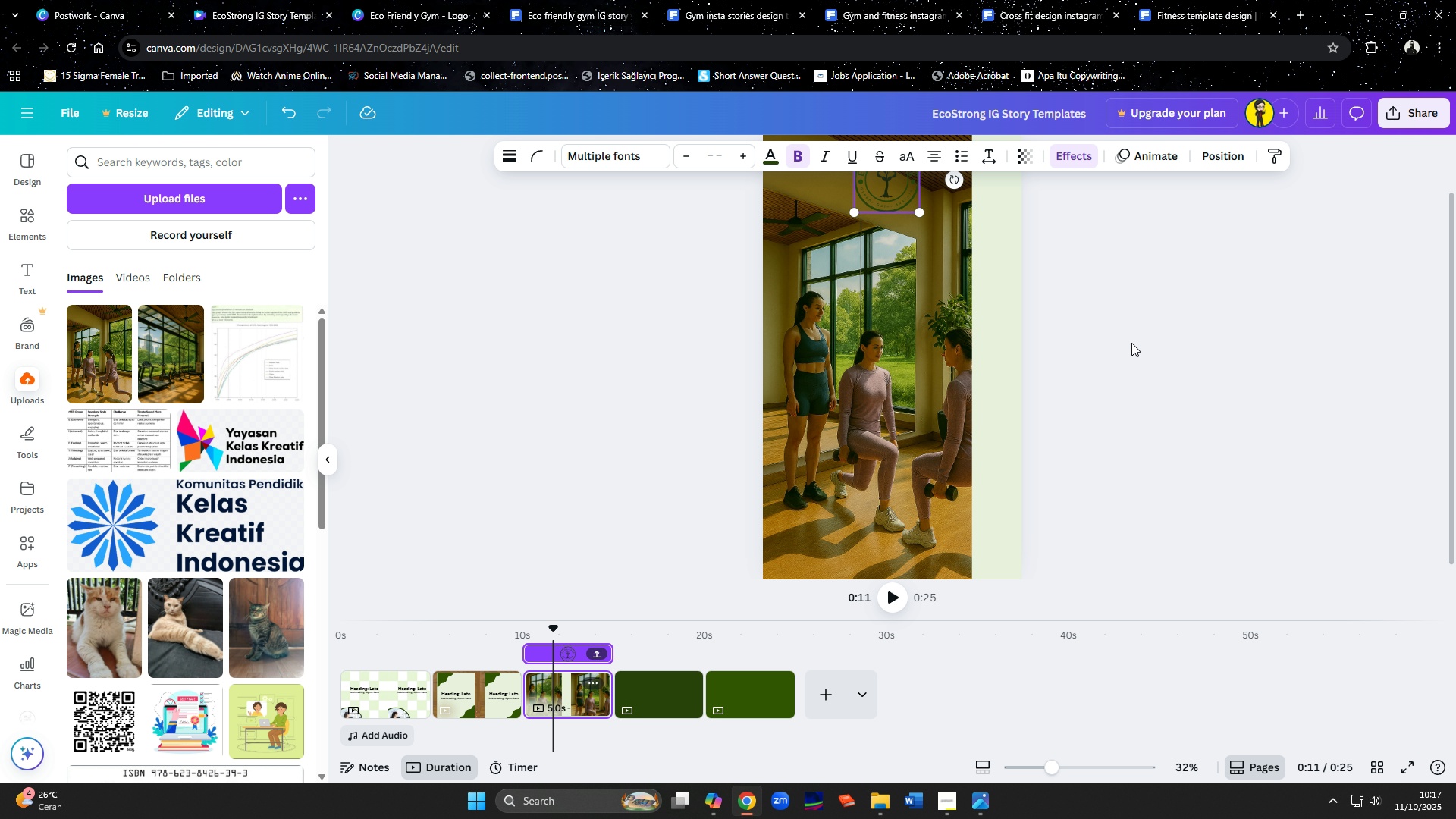 
scroll: coordinate [1131, 343], scroll_direction: up, amount: 3.0
 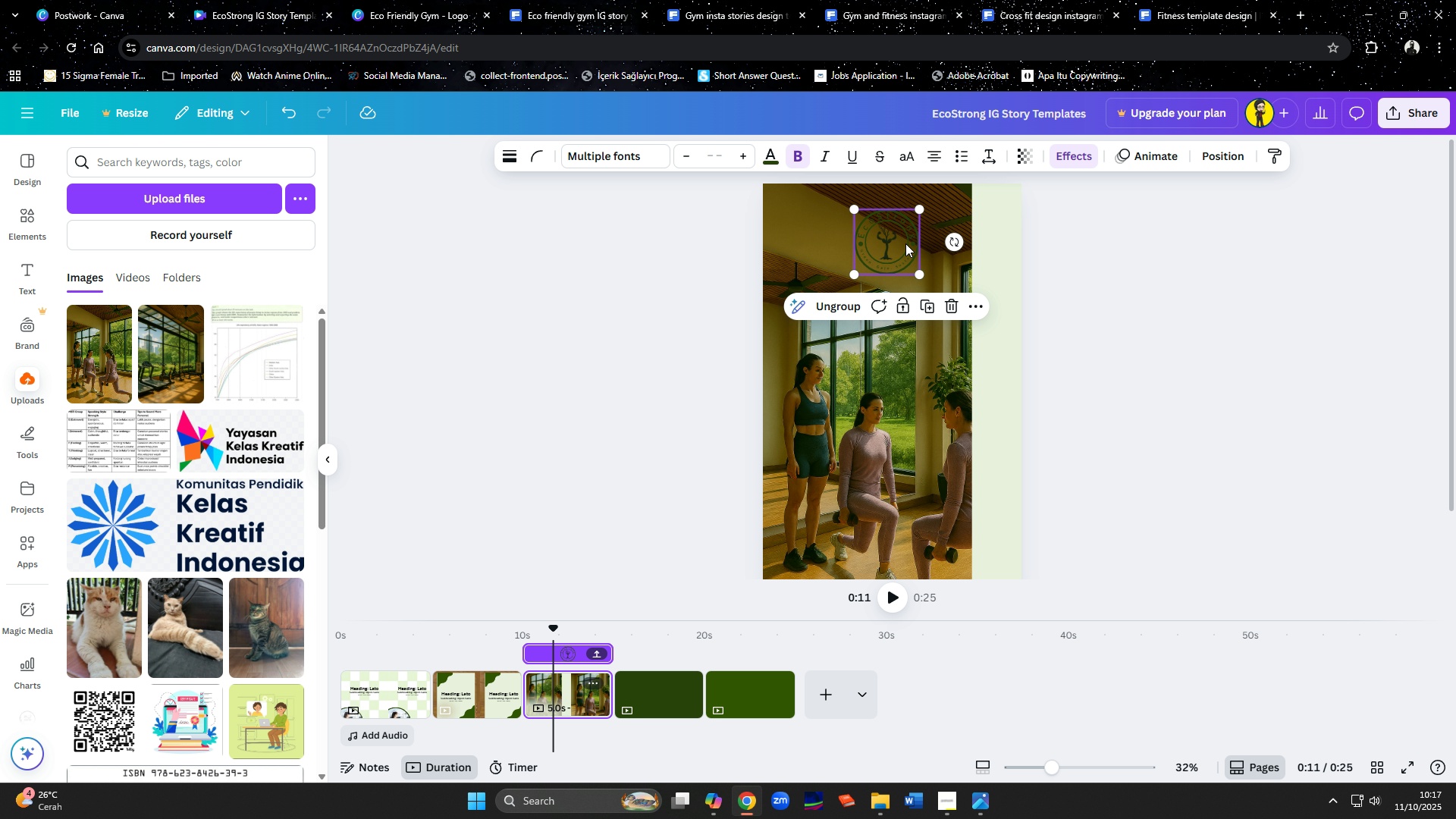 
left_click_drag(start_coordinate=[900, 243], to_coordinate=[835, 244])
 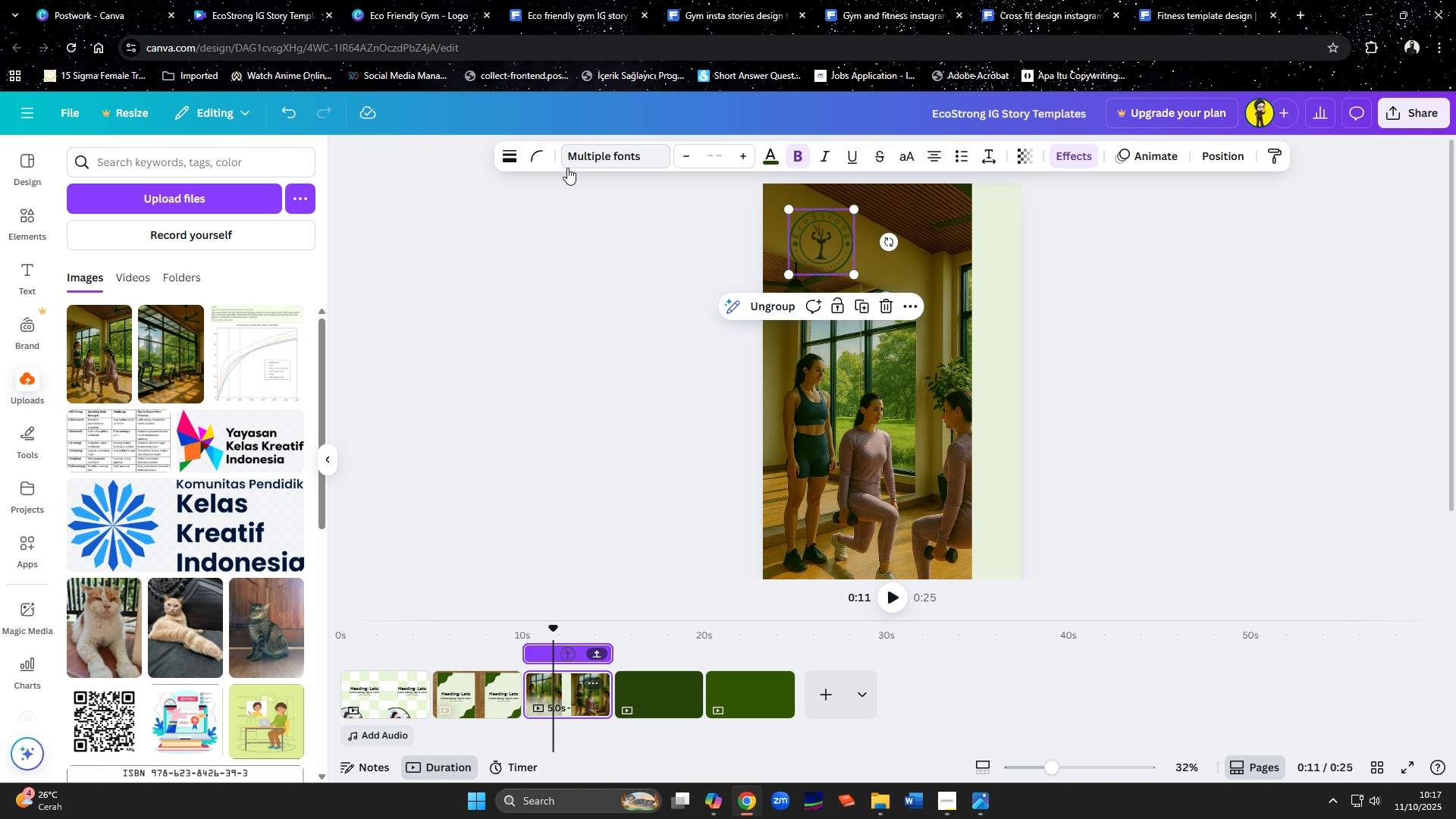 
left_click([506, 160])
 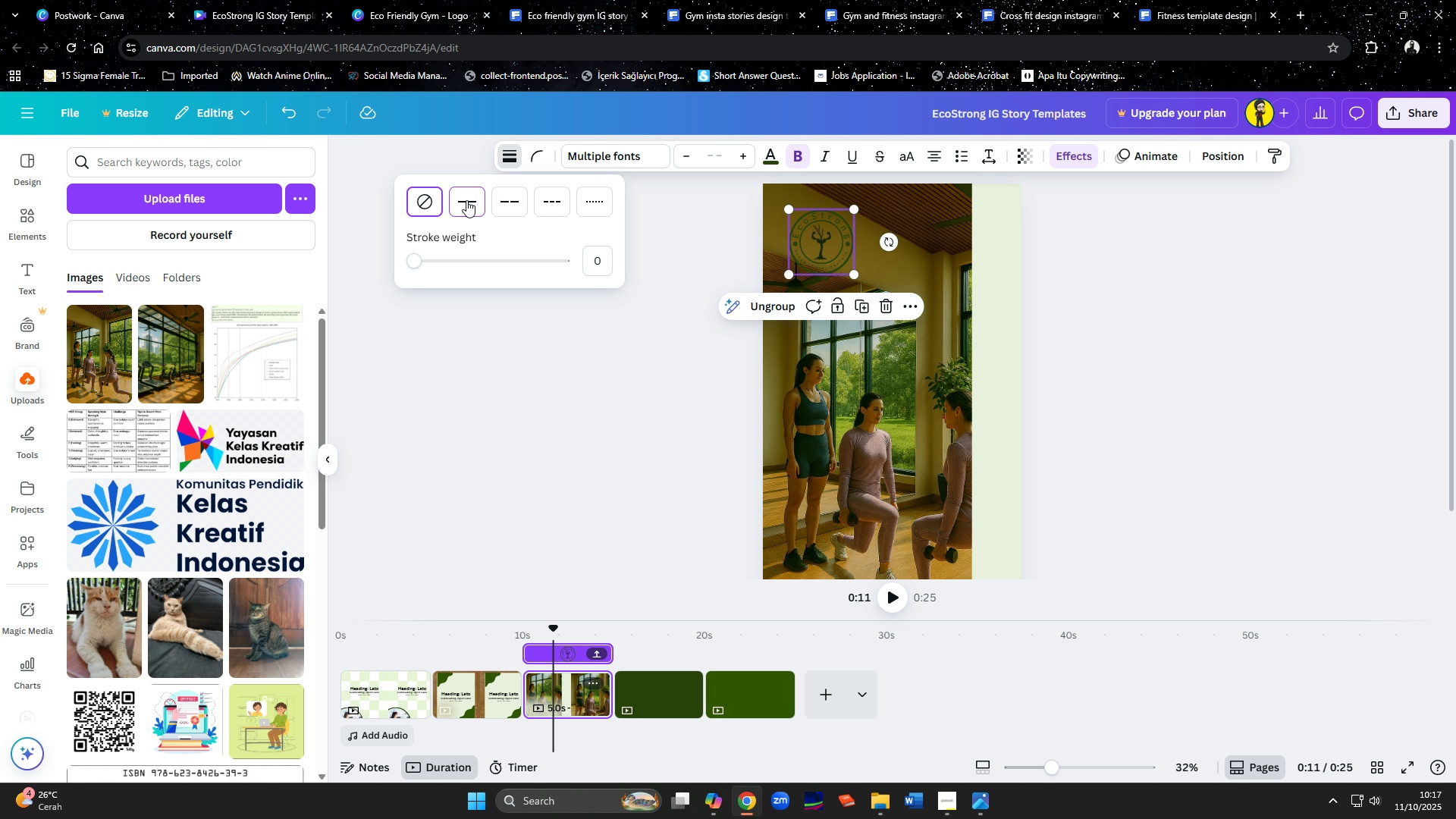 
left_click([466, 200])
 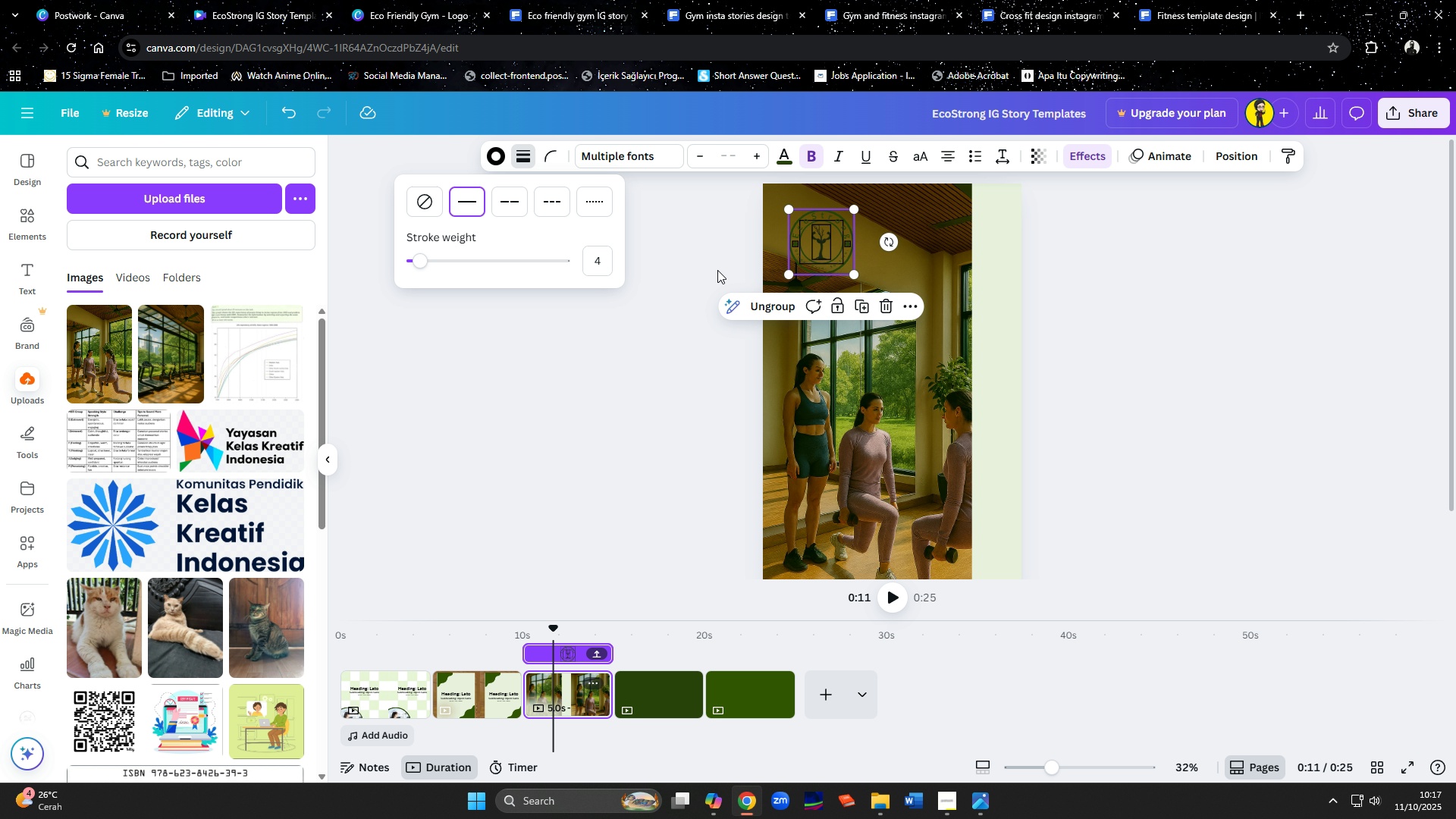 
key(Control+Z)
 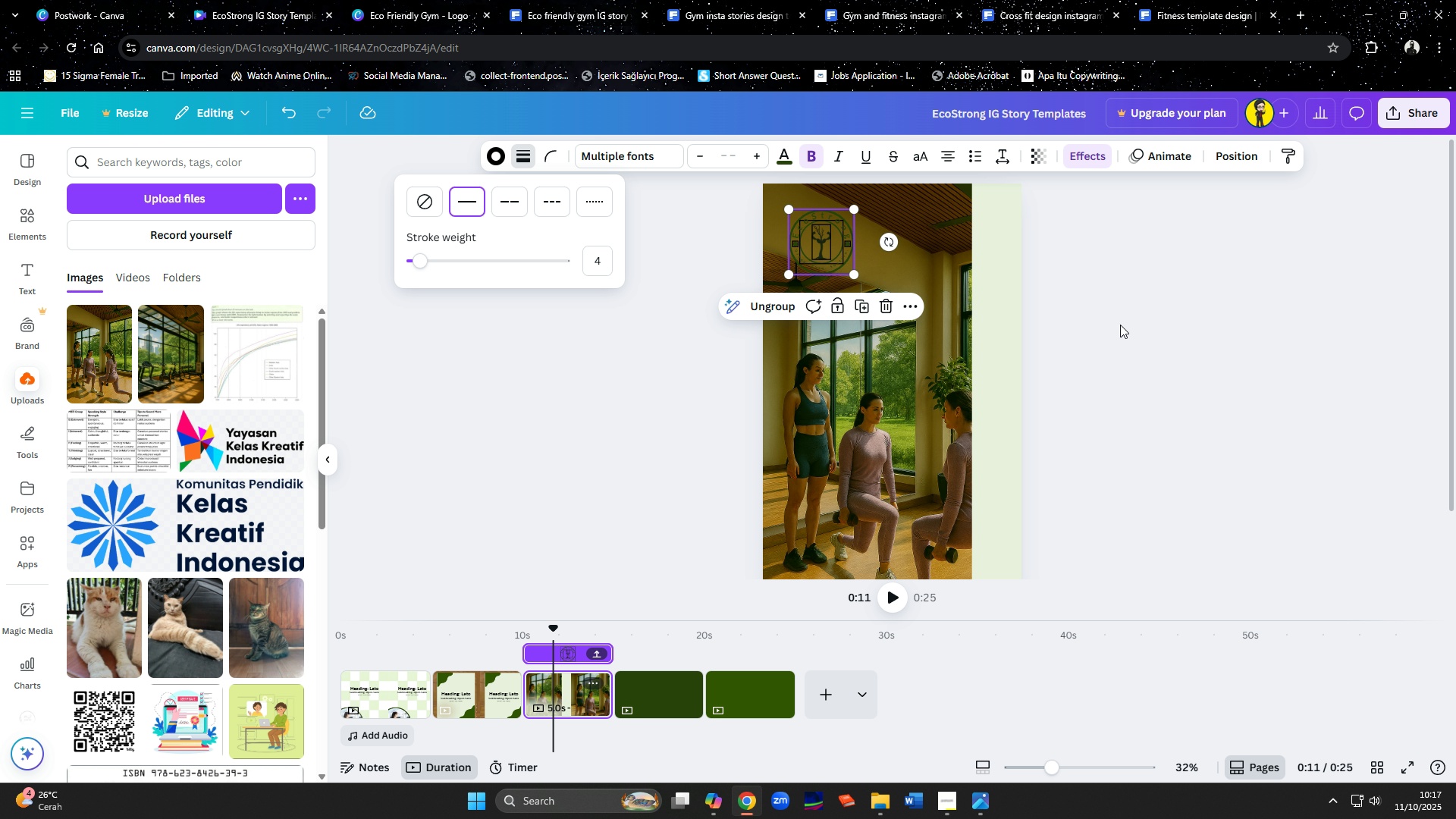 
key(Control+Z)
 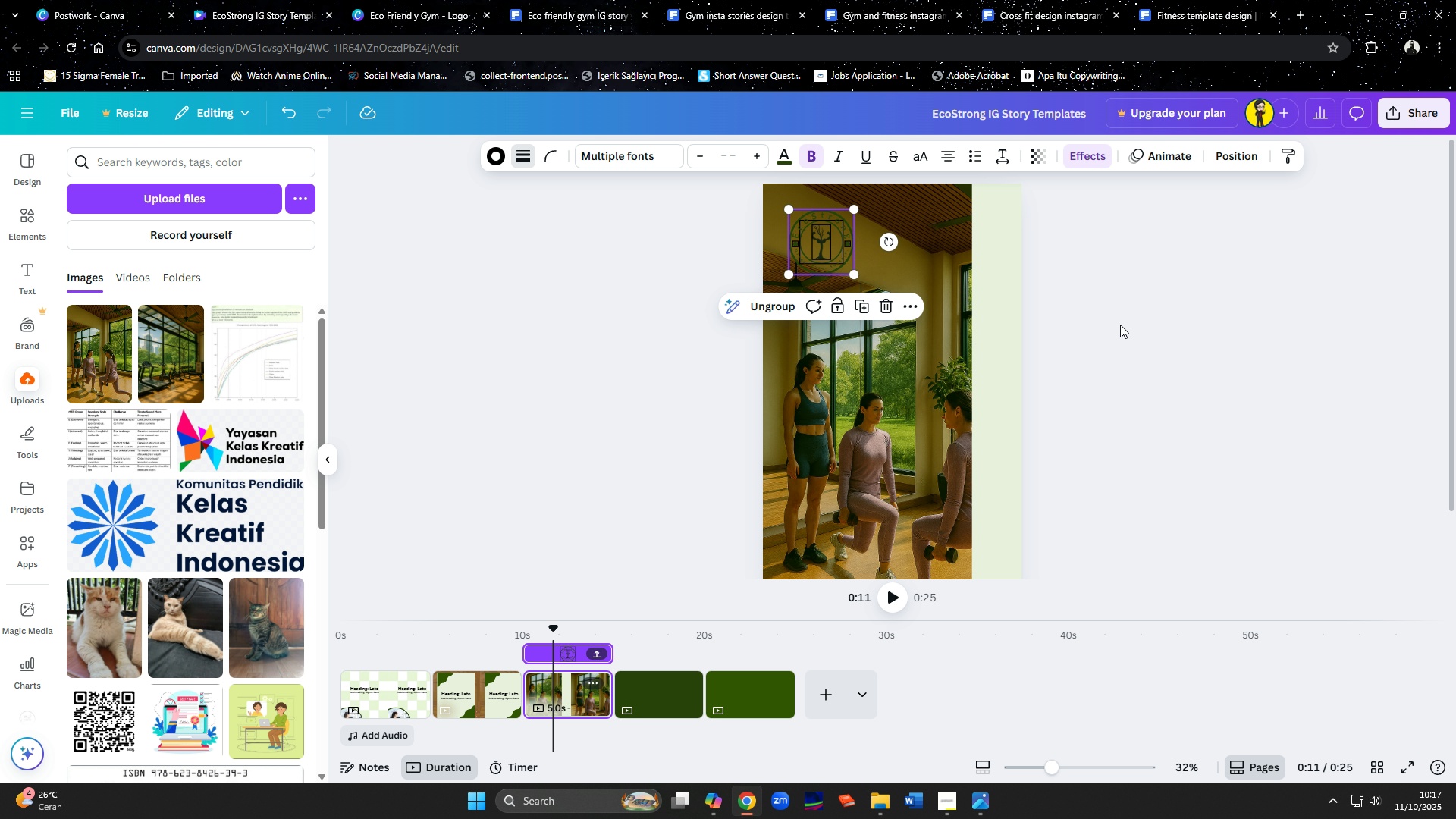 
left_click([1120, 325])
 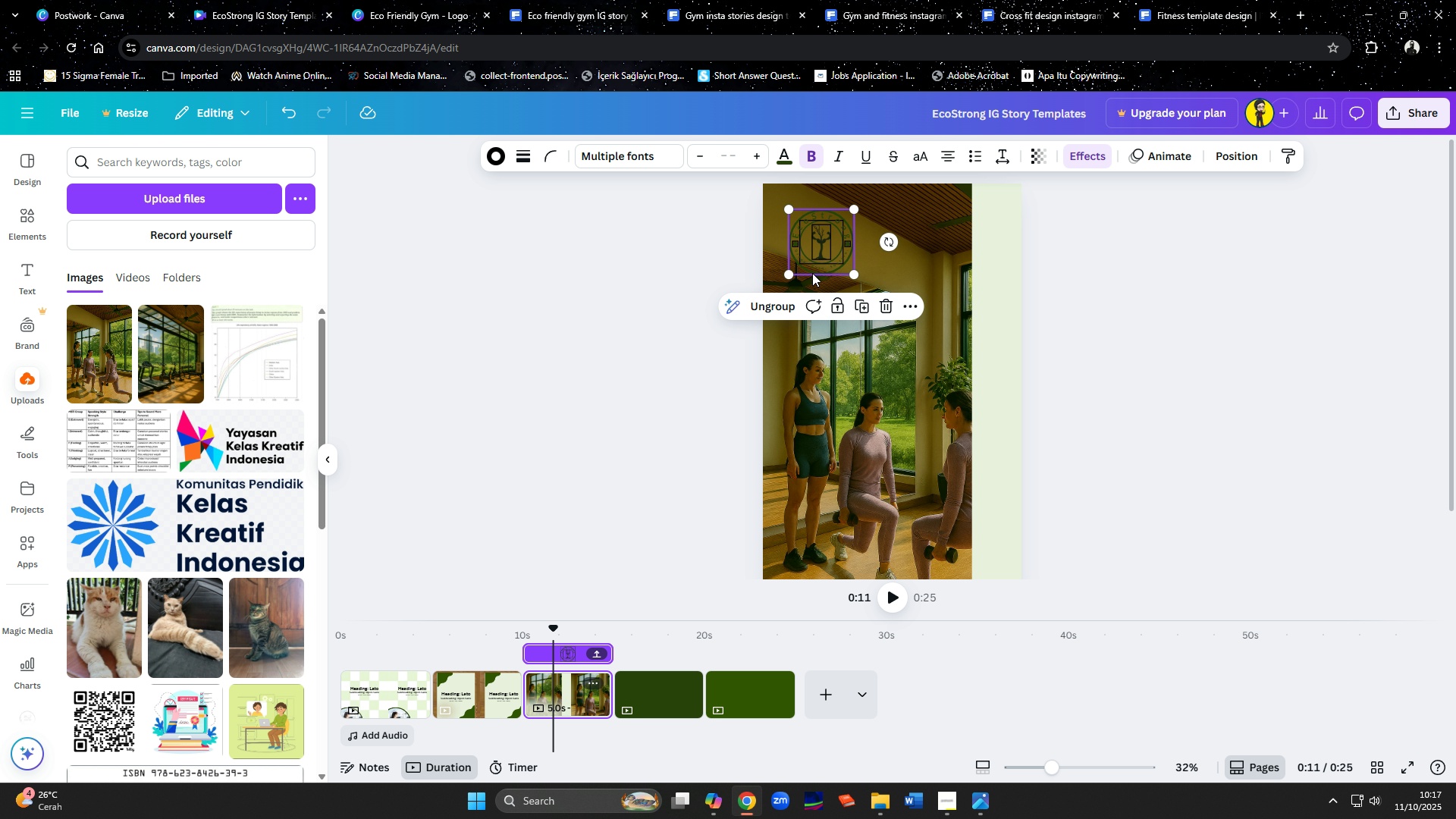 
key(Control+Z)
 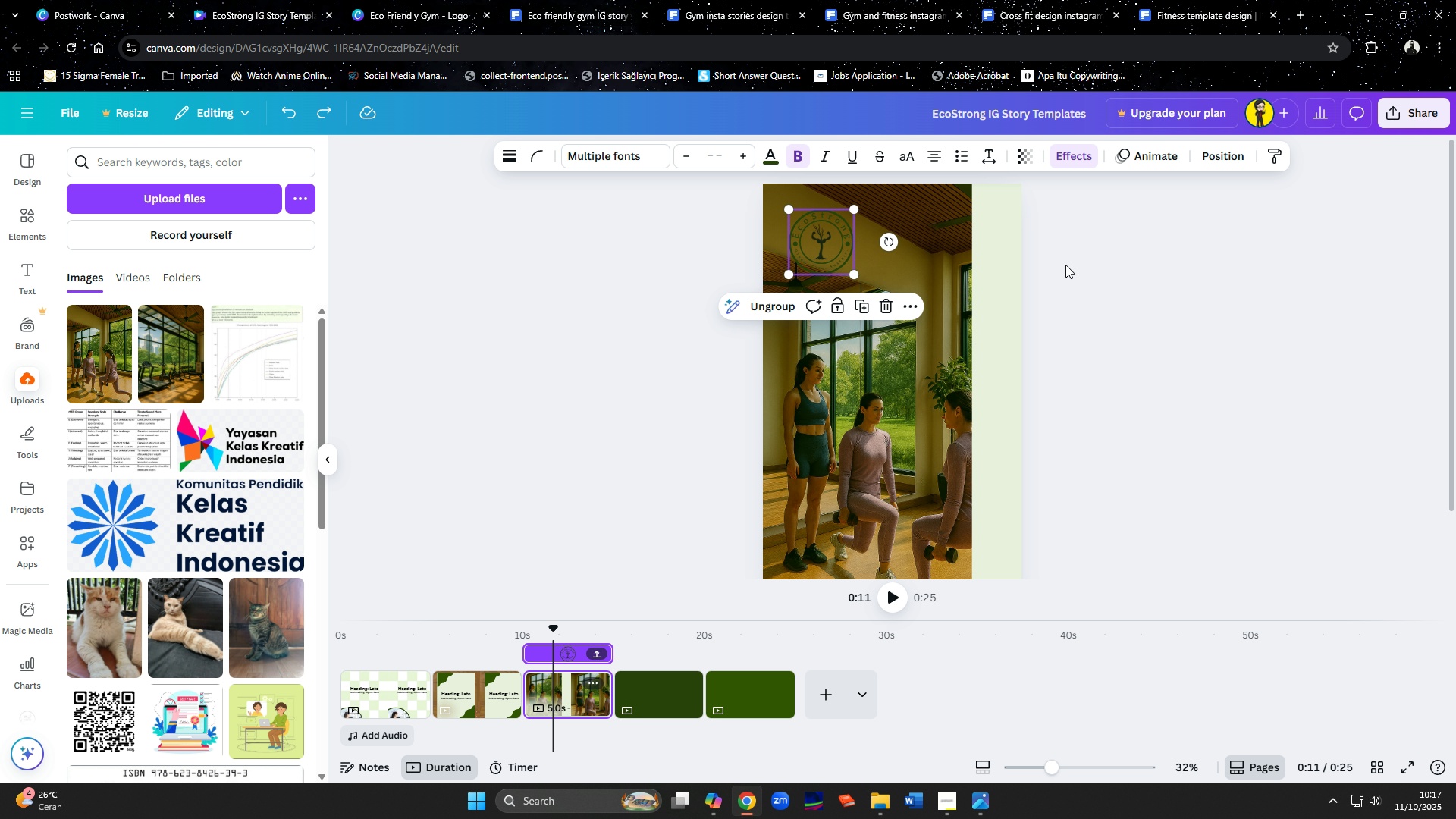 
left_click([1068, 263])
 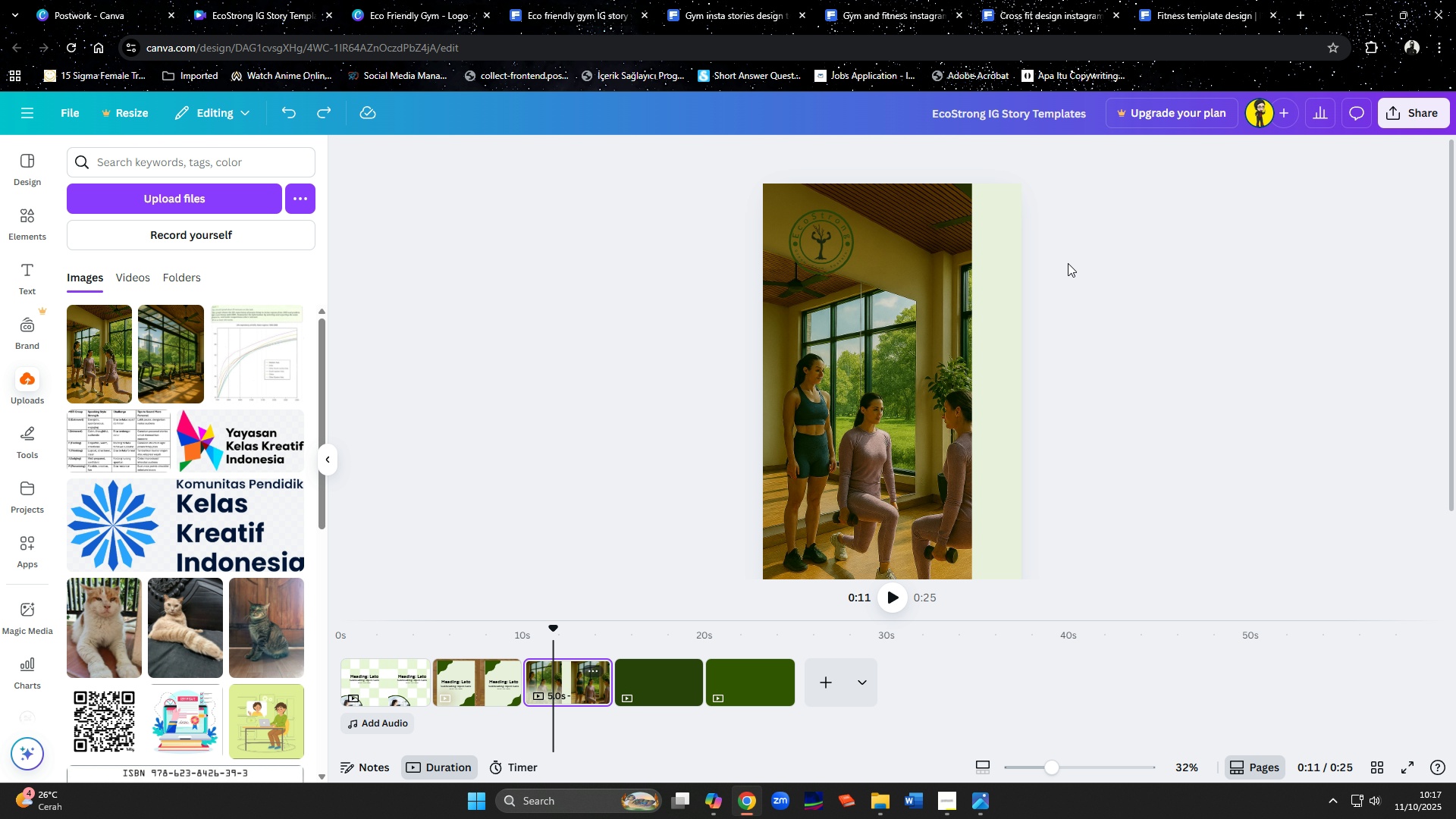 
scroll: coordinate [1051, 288], scroll_direction: down, amount: 2.0
 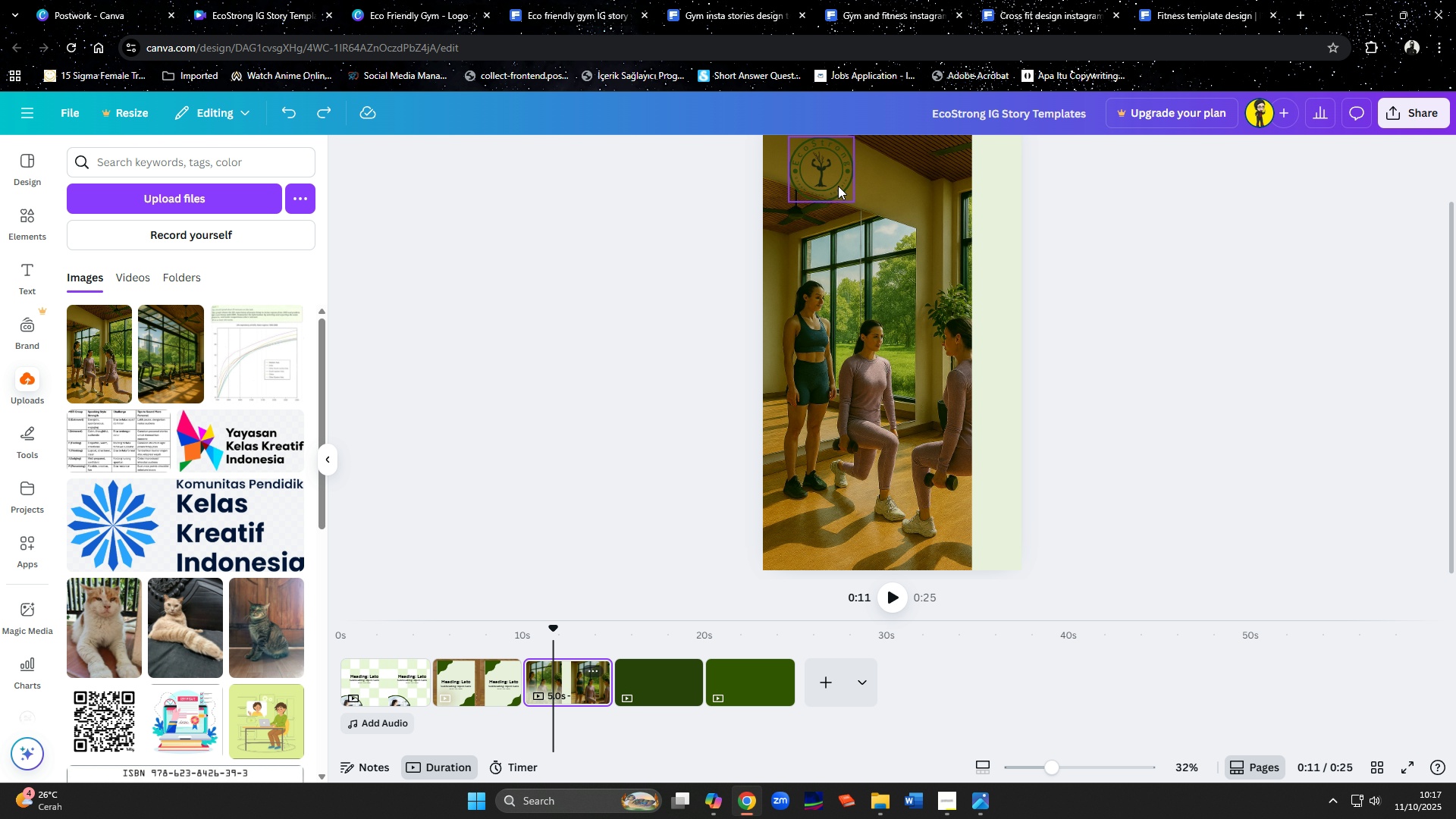 
scroll: coordinate [905, 300], scroll_direction: up, amount: 1.0
 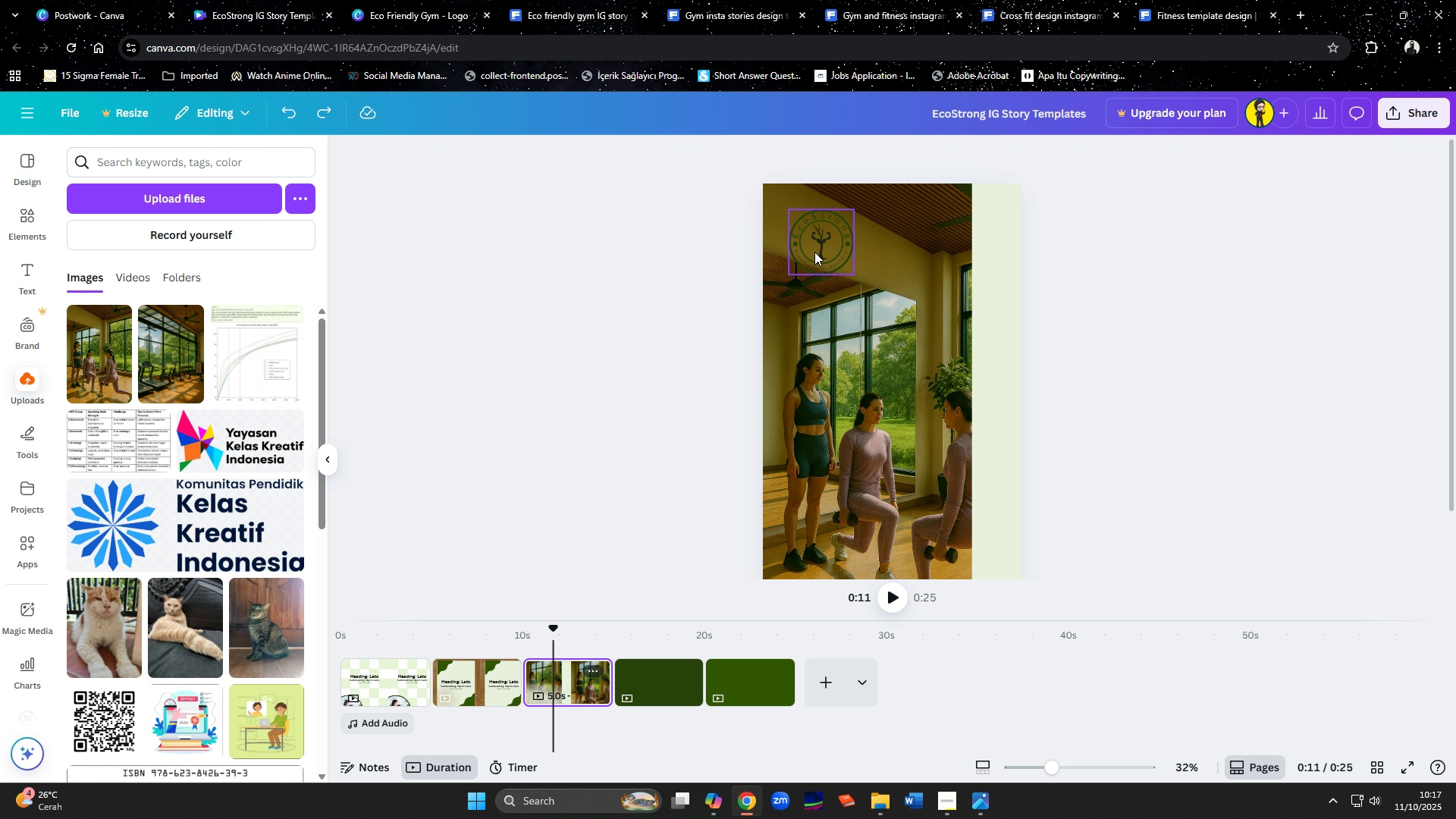 
left_click_drag(start_coordinate=[814, 251], to_coordinate=[959, 250])
 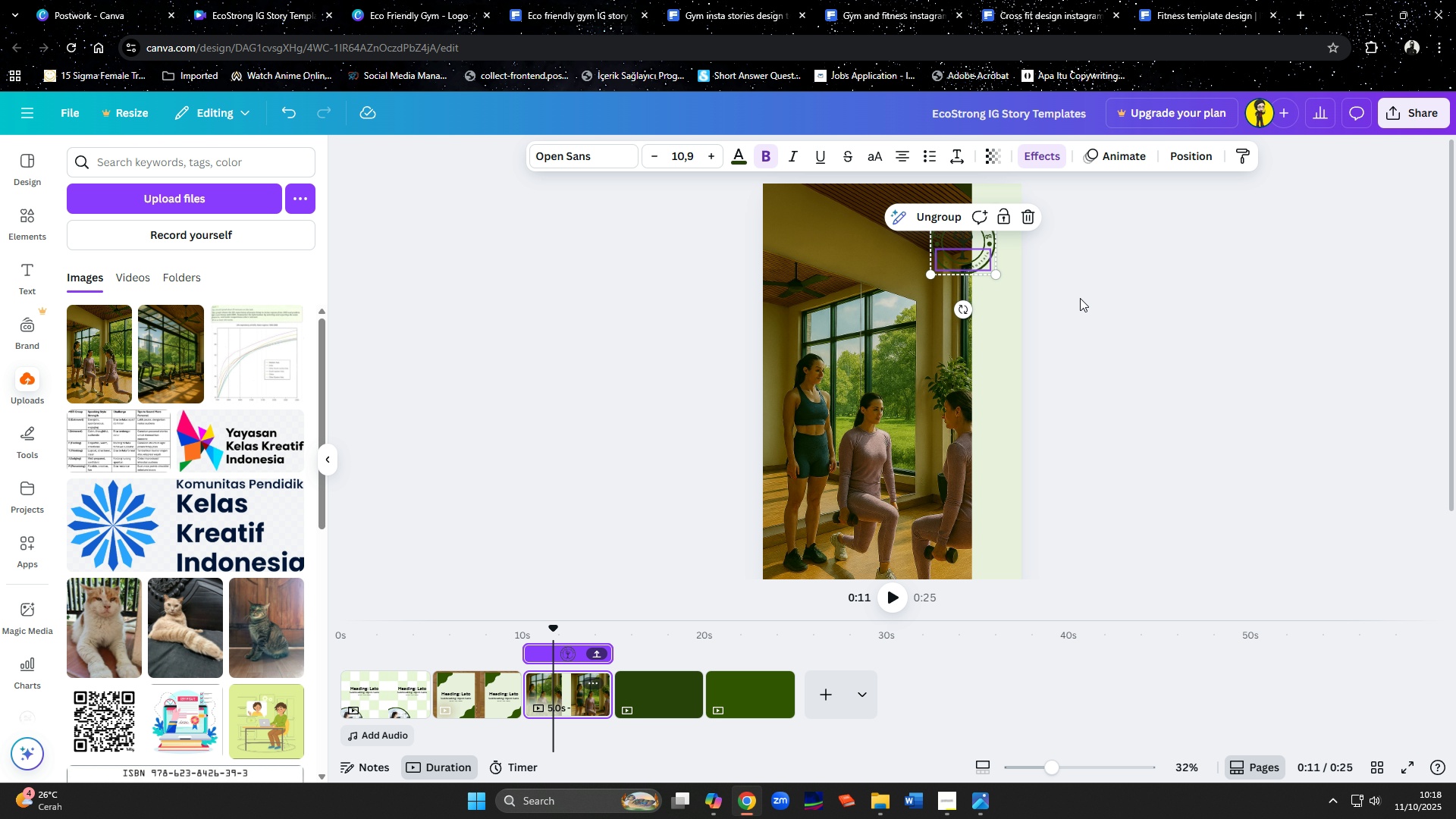 
left_click([1079, 298])
 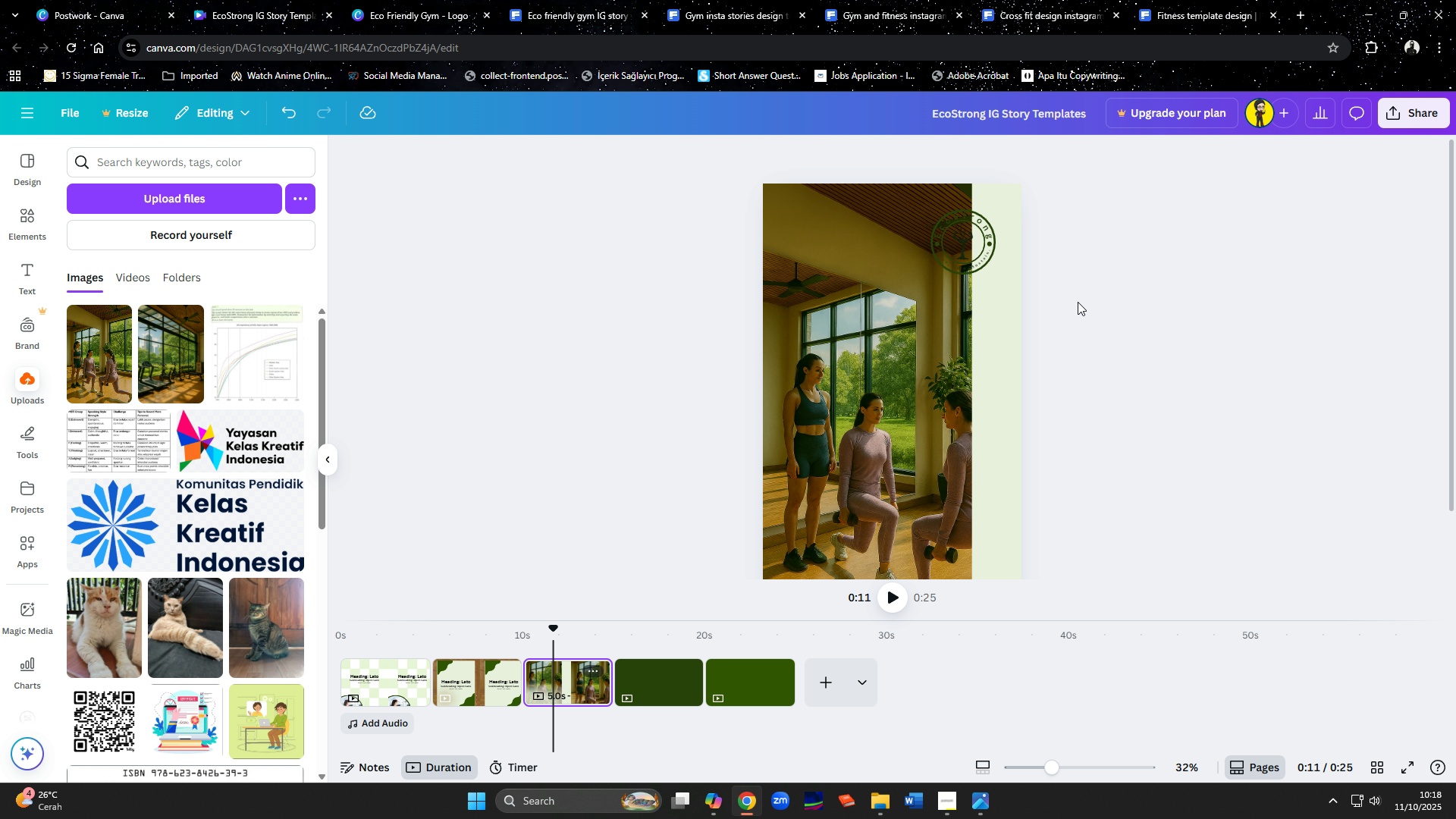 
scroll: coordinate [1073, 307], scroll_direction: down, amount: 2.0
 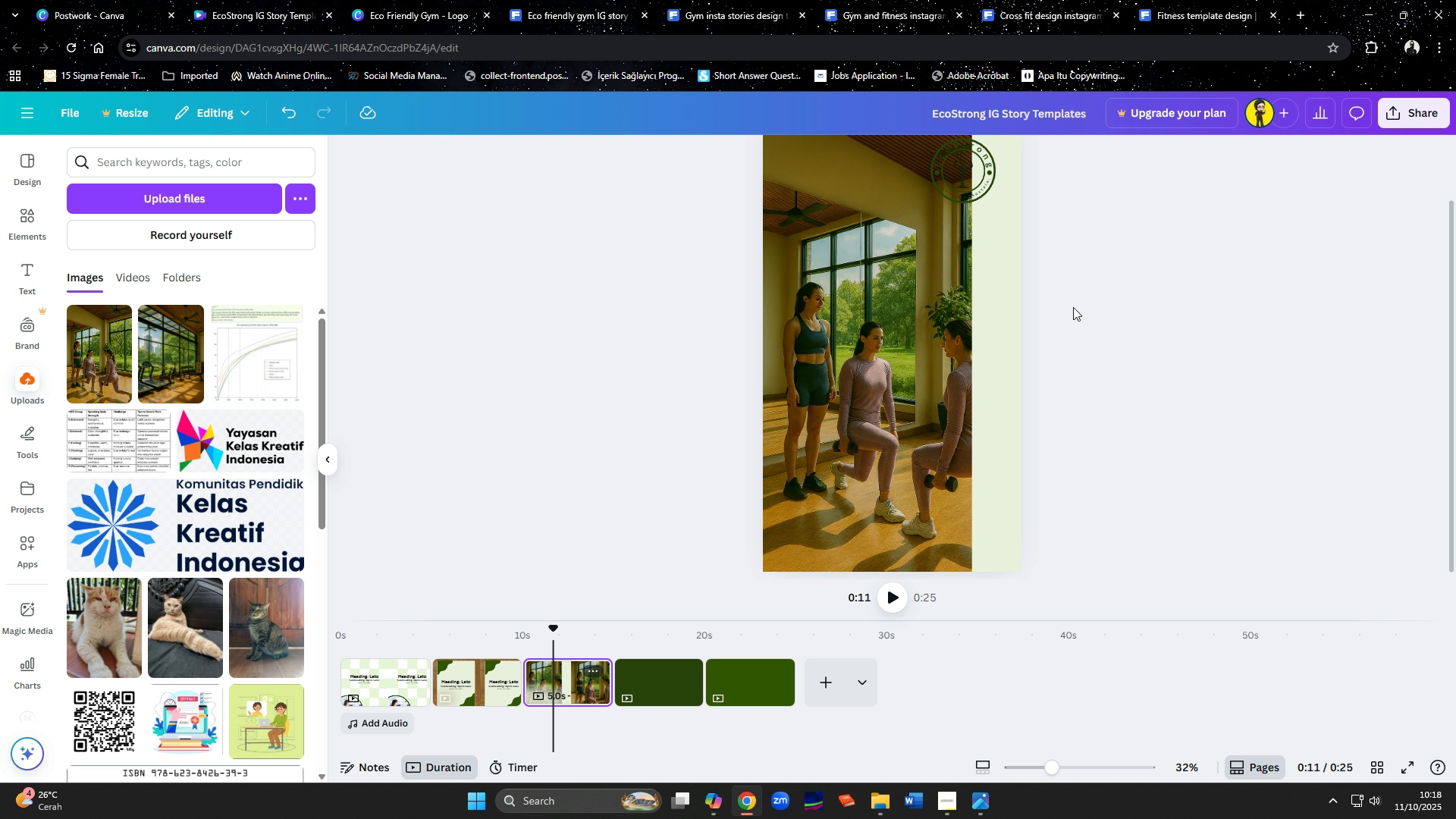 
scroll: coordinate [1073, 307], scroll_direction: up, amount: 1.0
 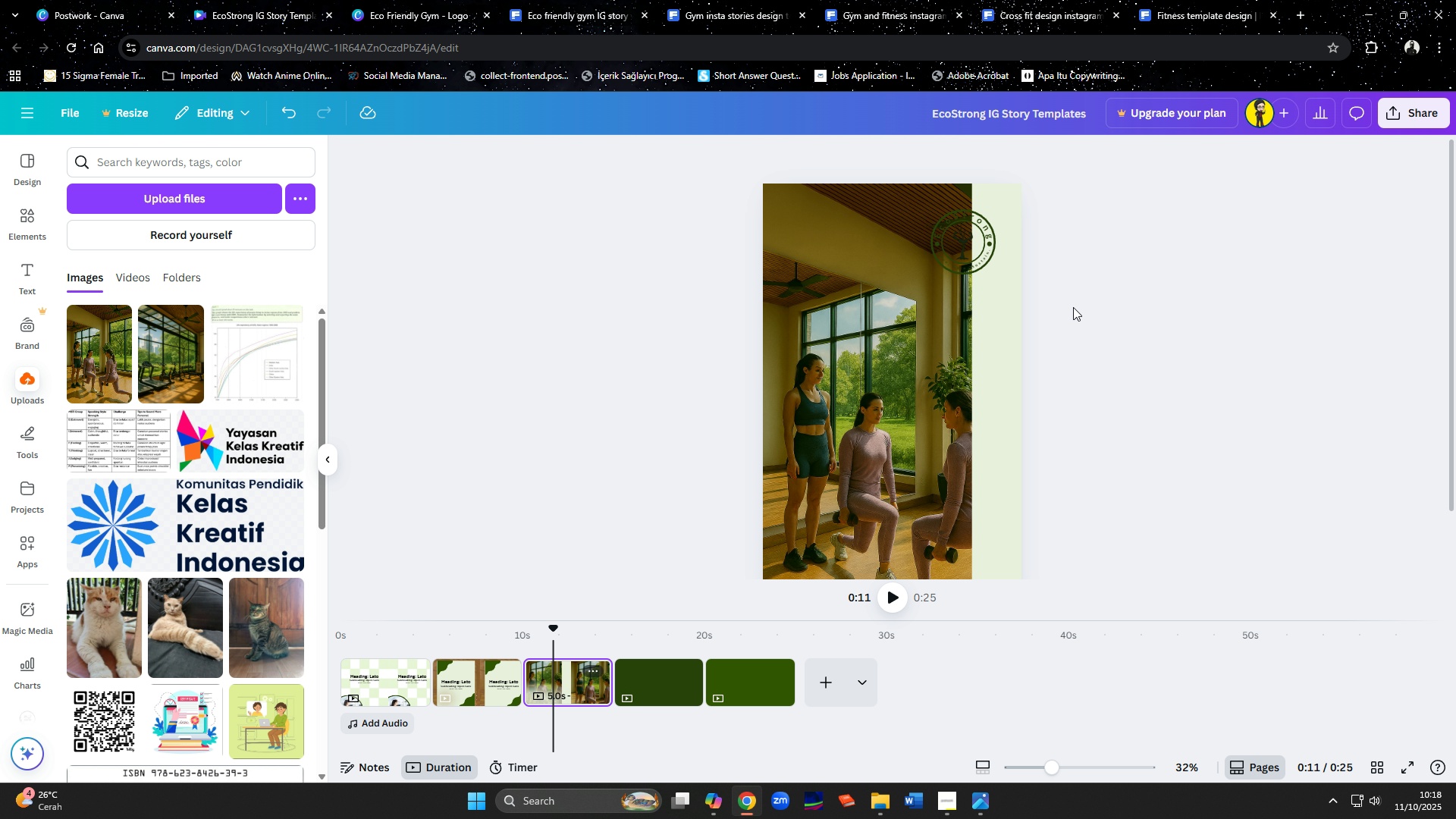 
scroll: coordinate [1073, 307], scroll_direction: down, amount: 2.0
 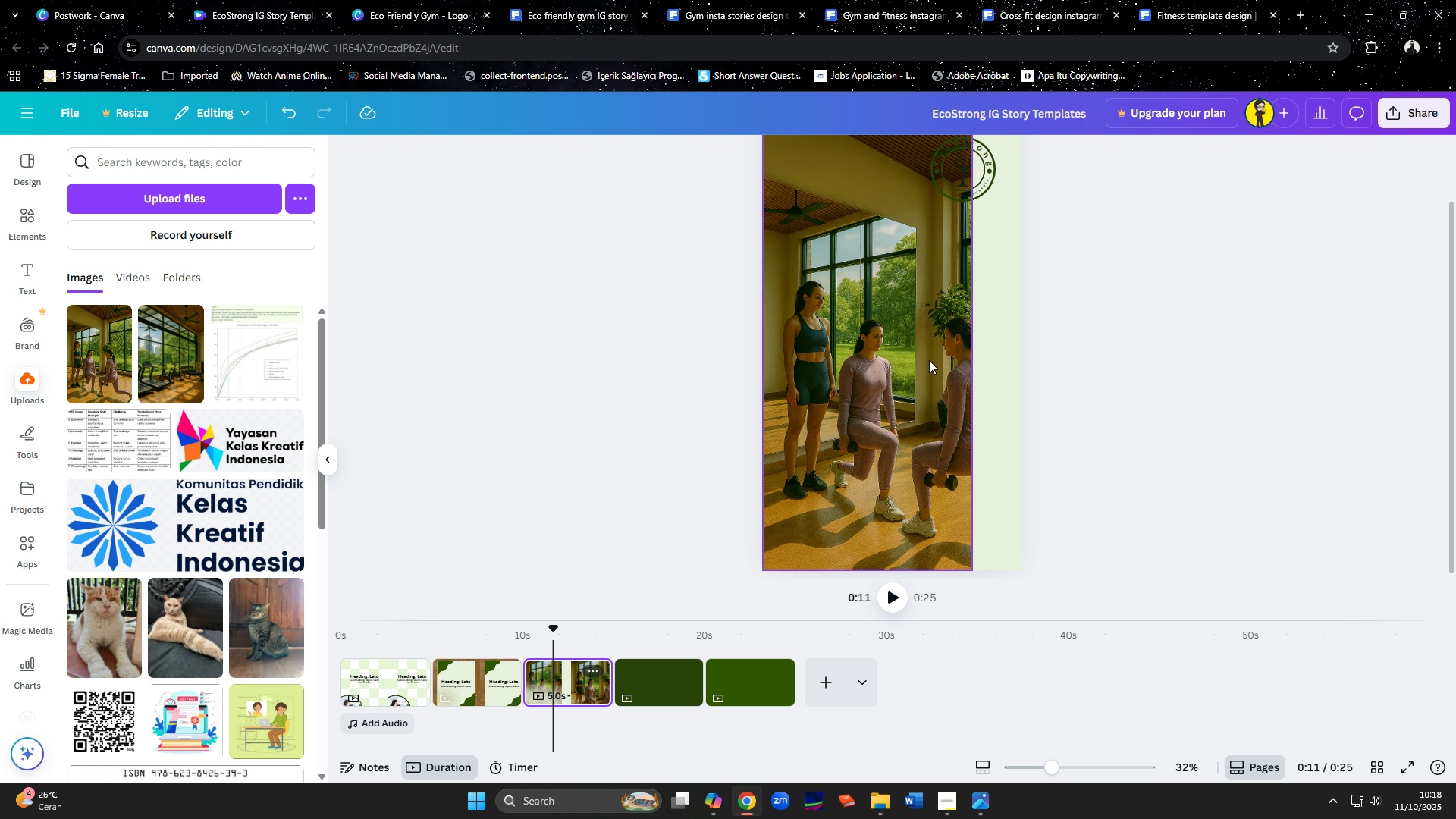 
left_click([928, 361])
 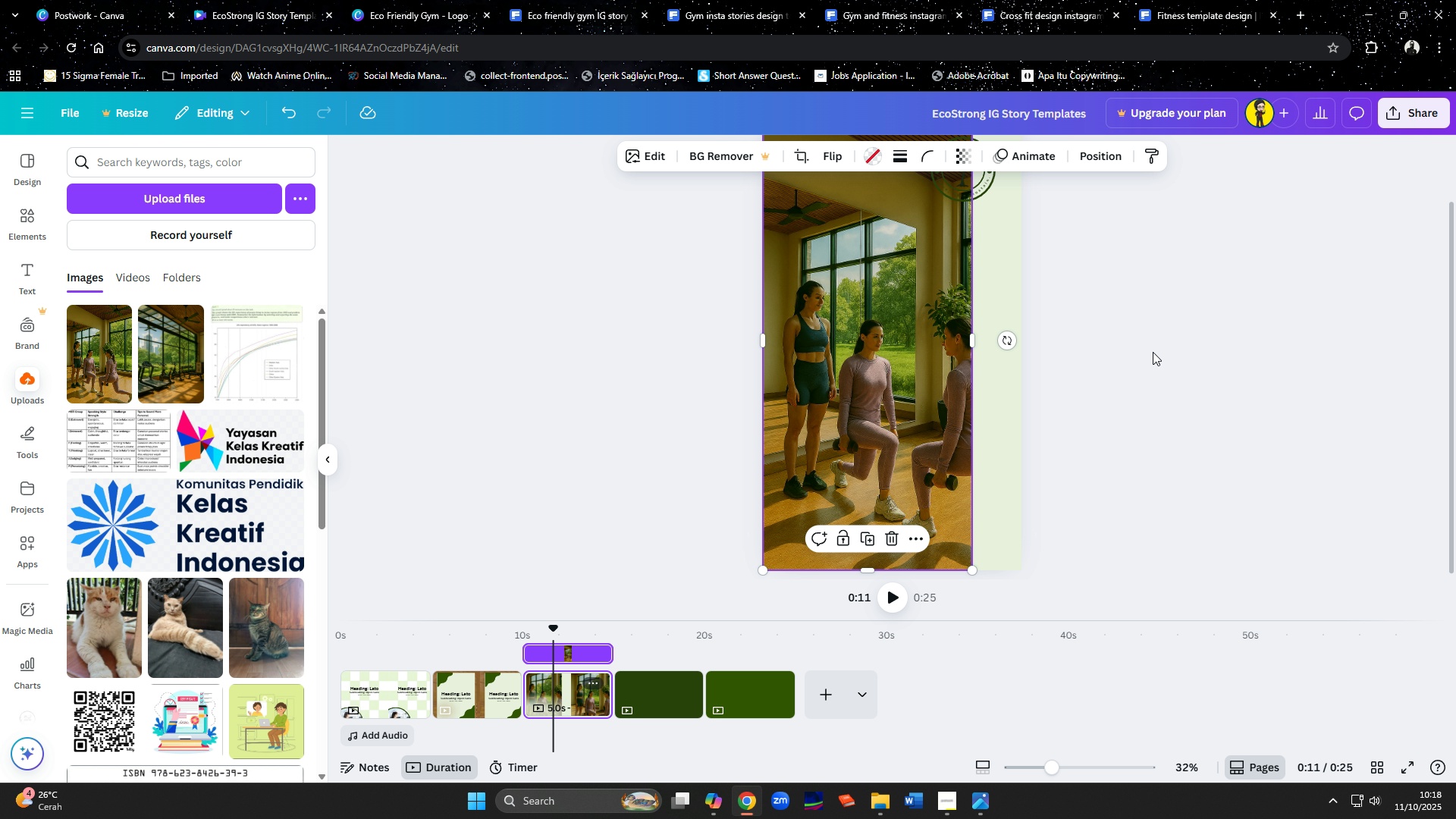 
scroll: coordinate [1153, 356], scroll_direction: up, amount: 1.0
 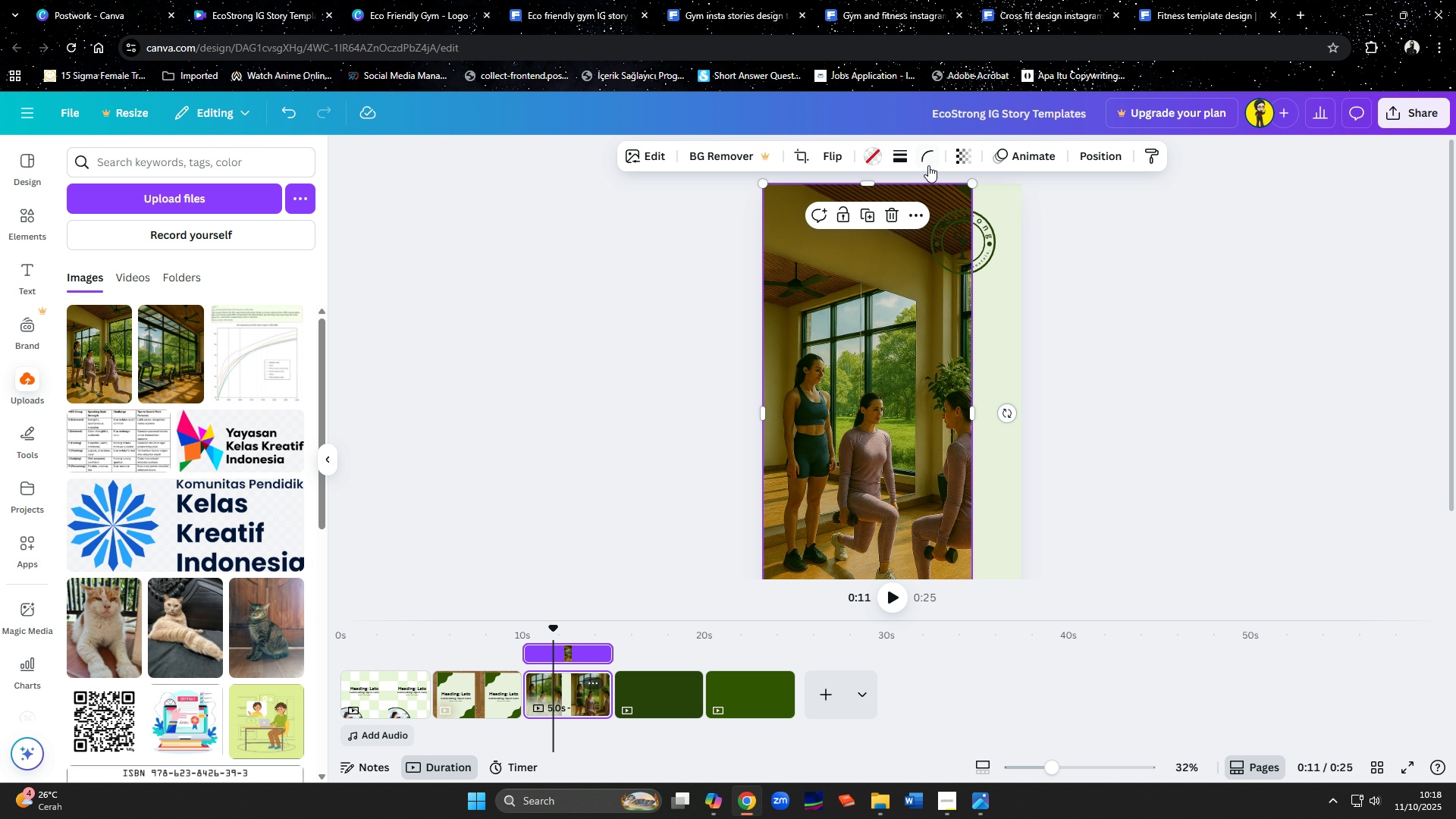 
left_click([962, 160])
 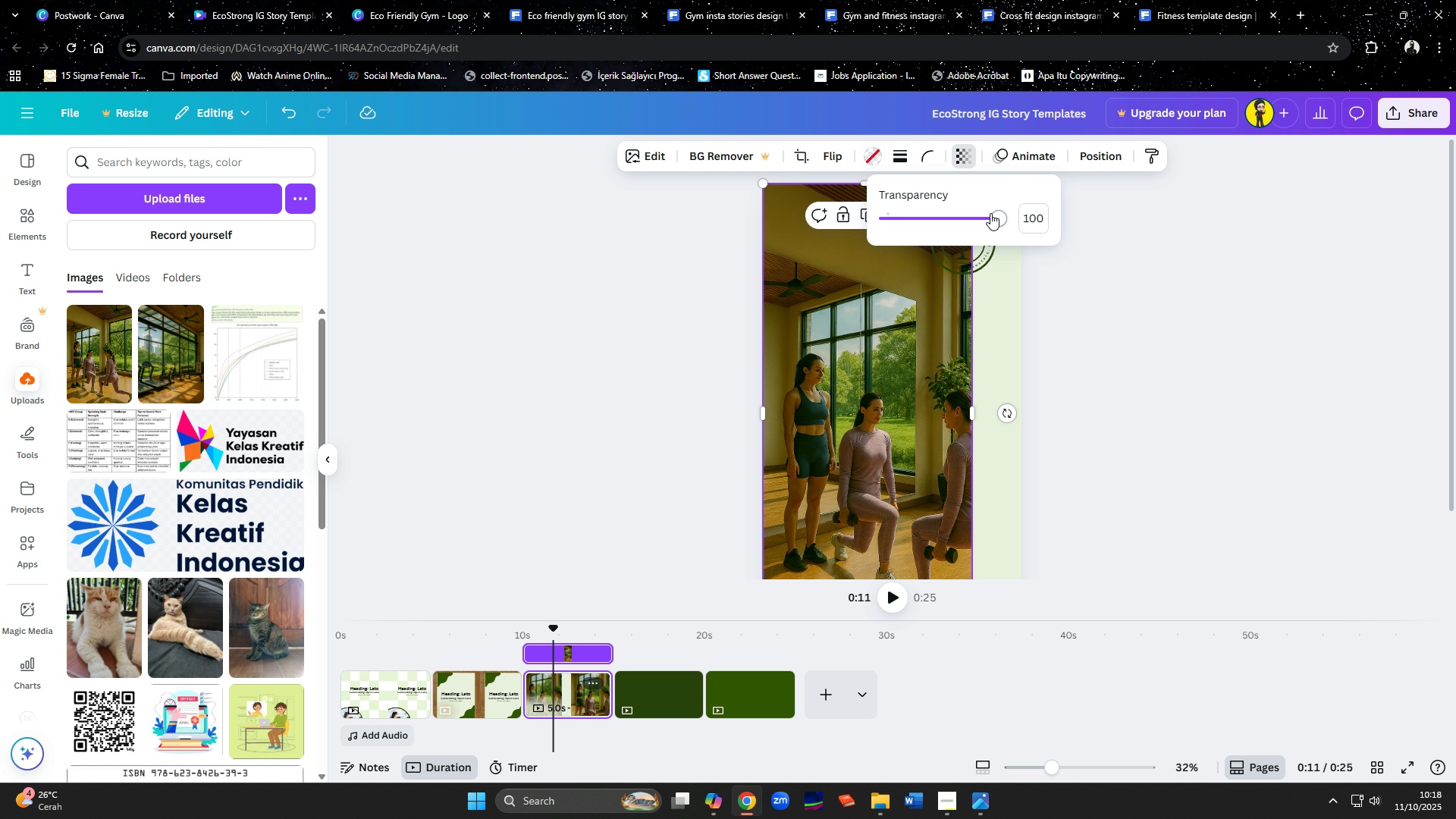 
left_click_drag(start_coordinate=[993, 215], to_coordinate=[931, 218])
 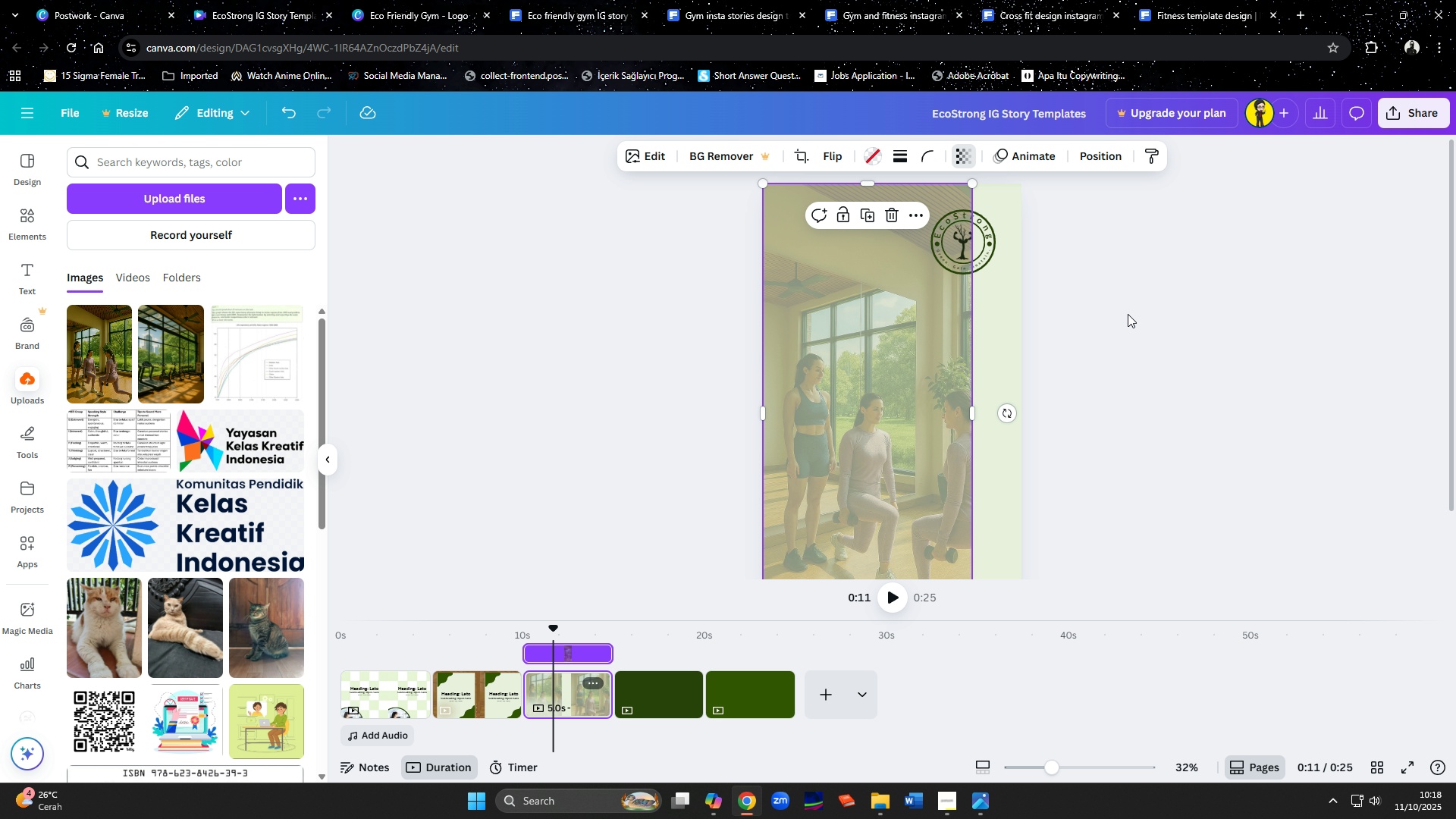 
left_click([1128, 314])
 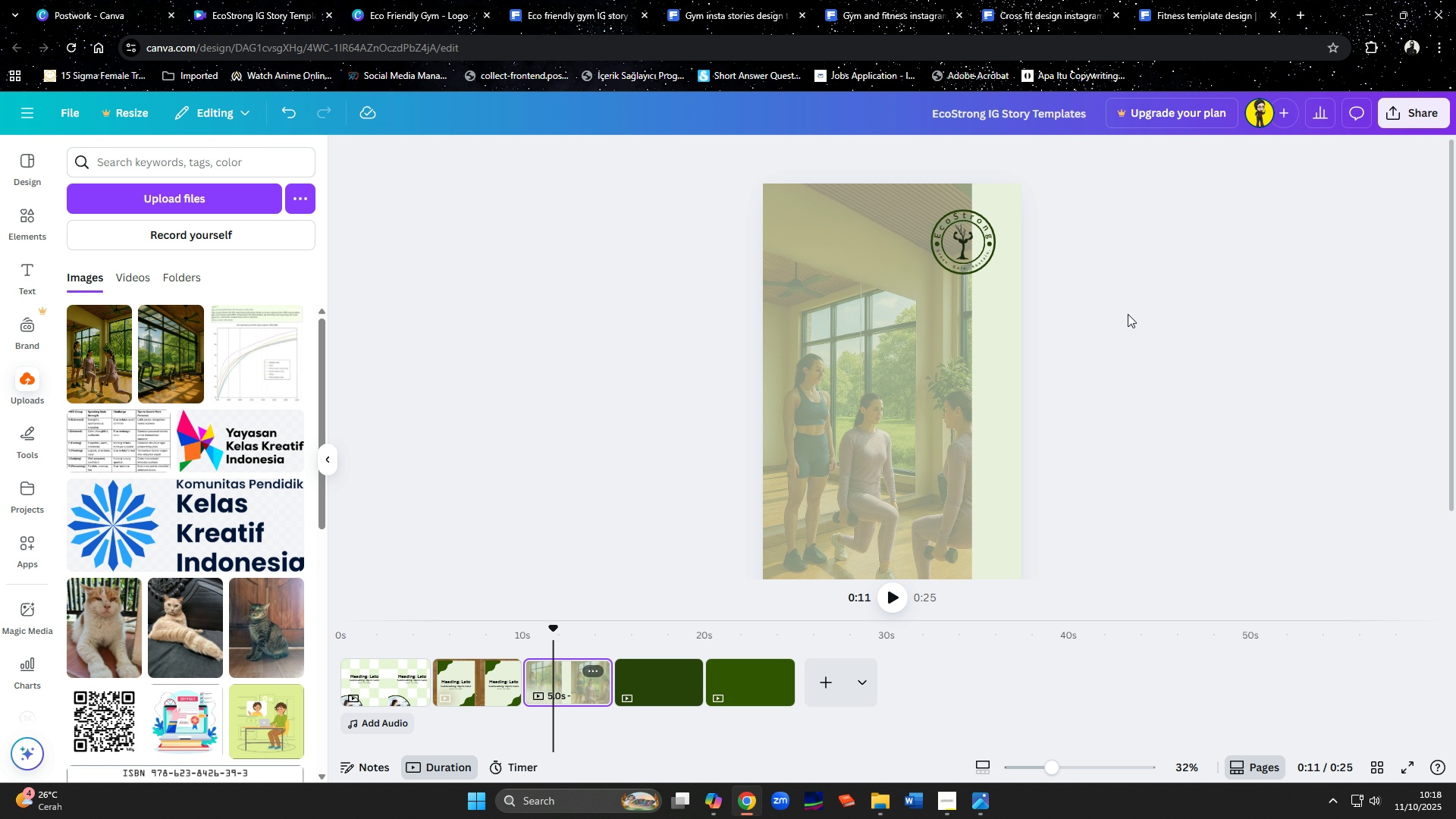 
left_click([1128, 314])
 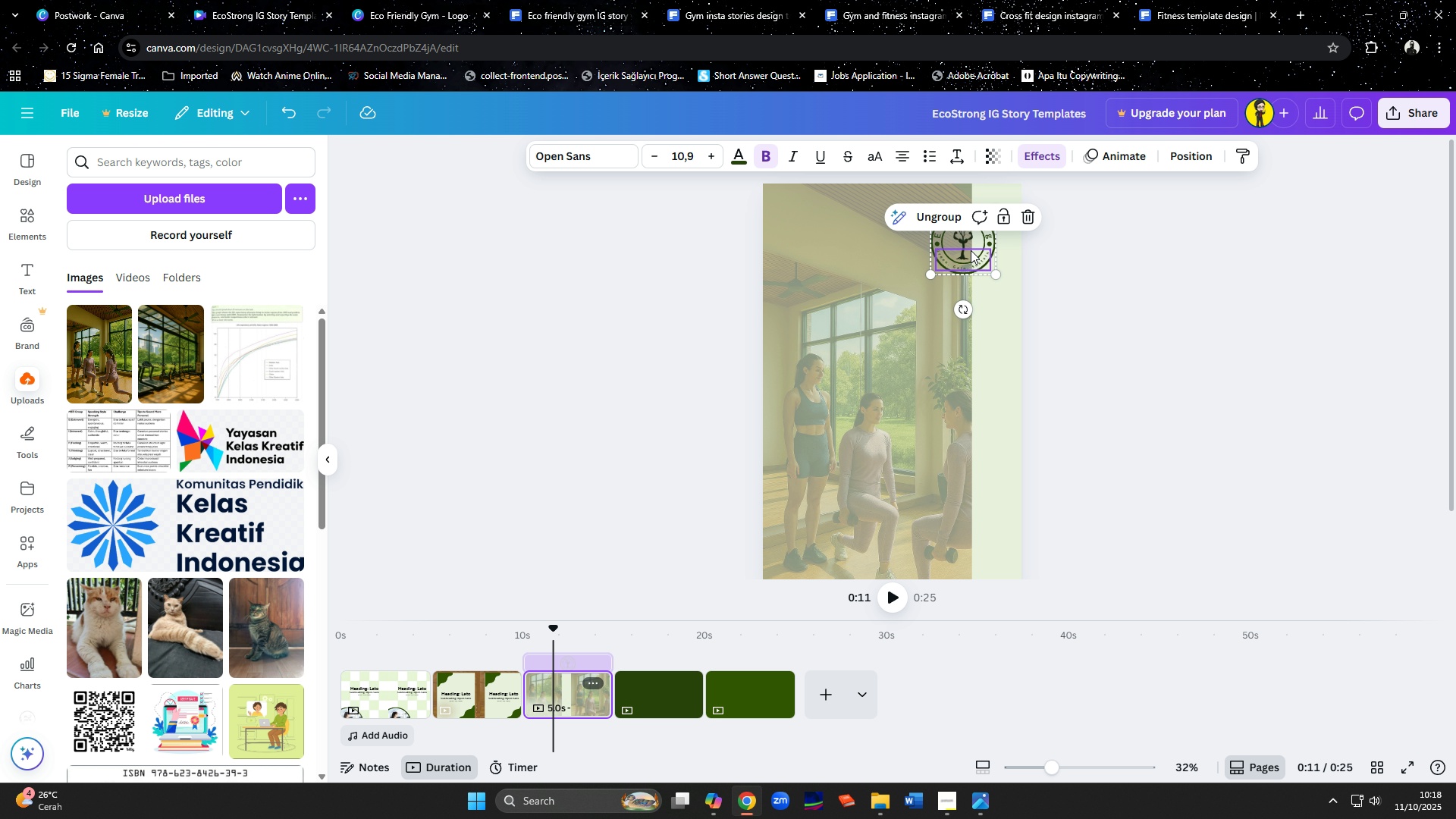 
left_click_drag(start_coordinate=[971, 250], to_coordinate=[825, 249])
 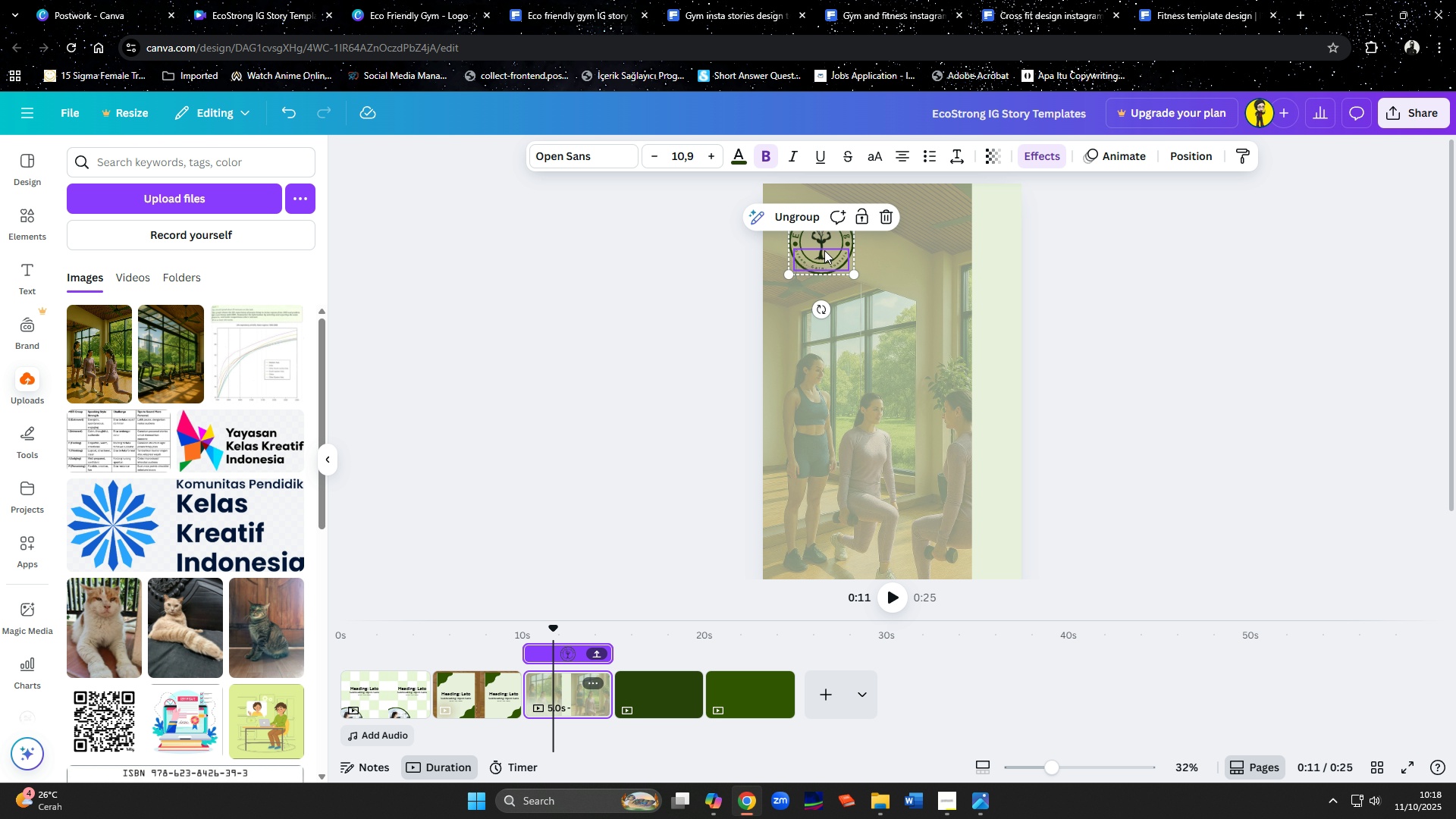 
left_click_drag(start_coordinate=[823, 245], to_coordinate=[895, 244])
 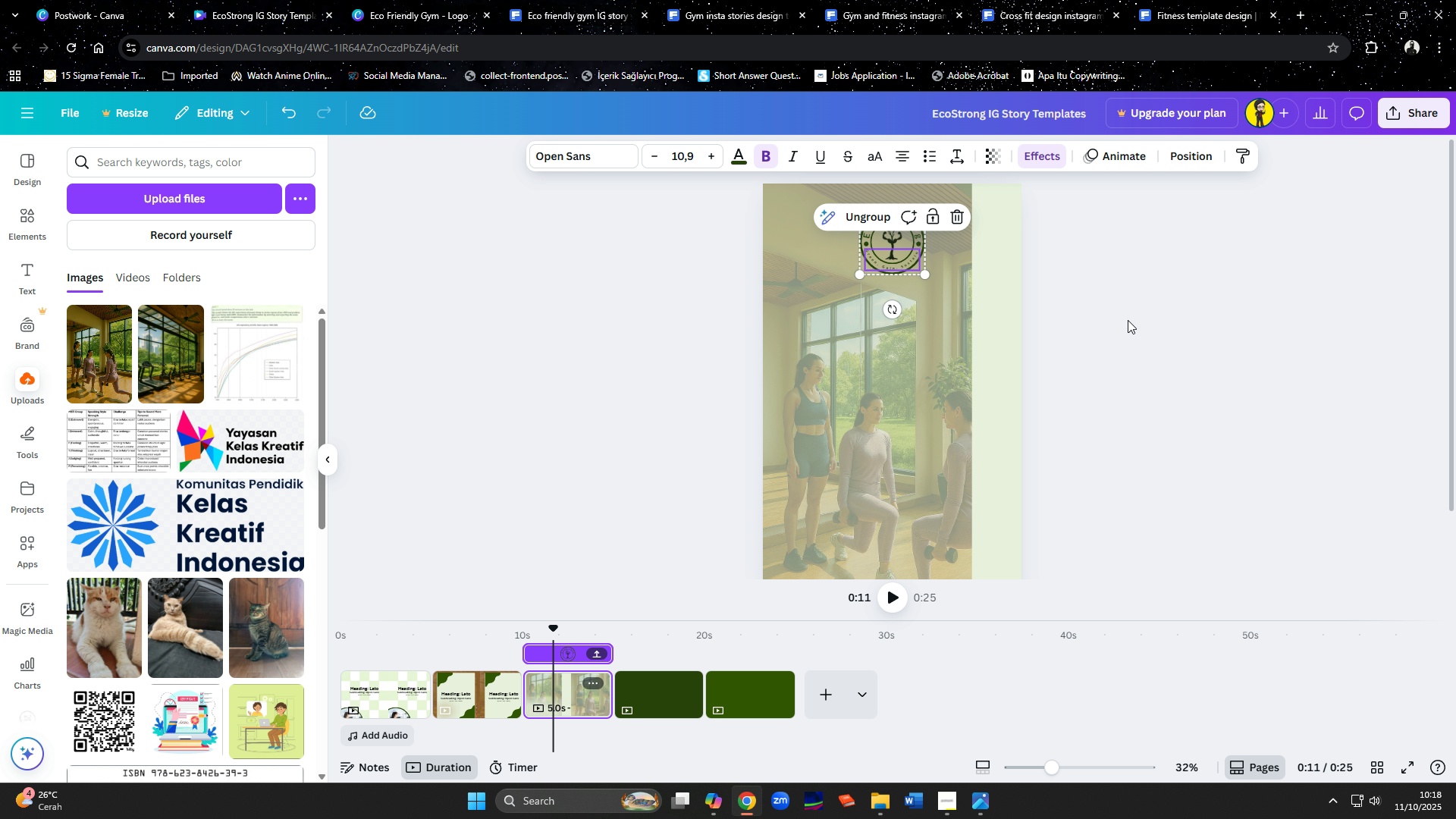 
left_click([1128, 320])
 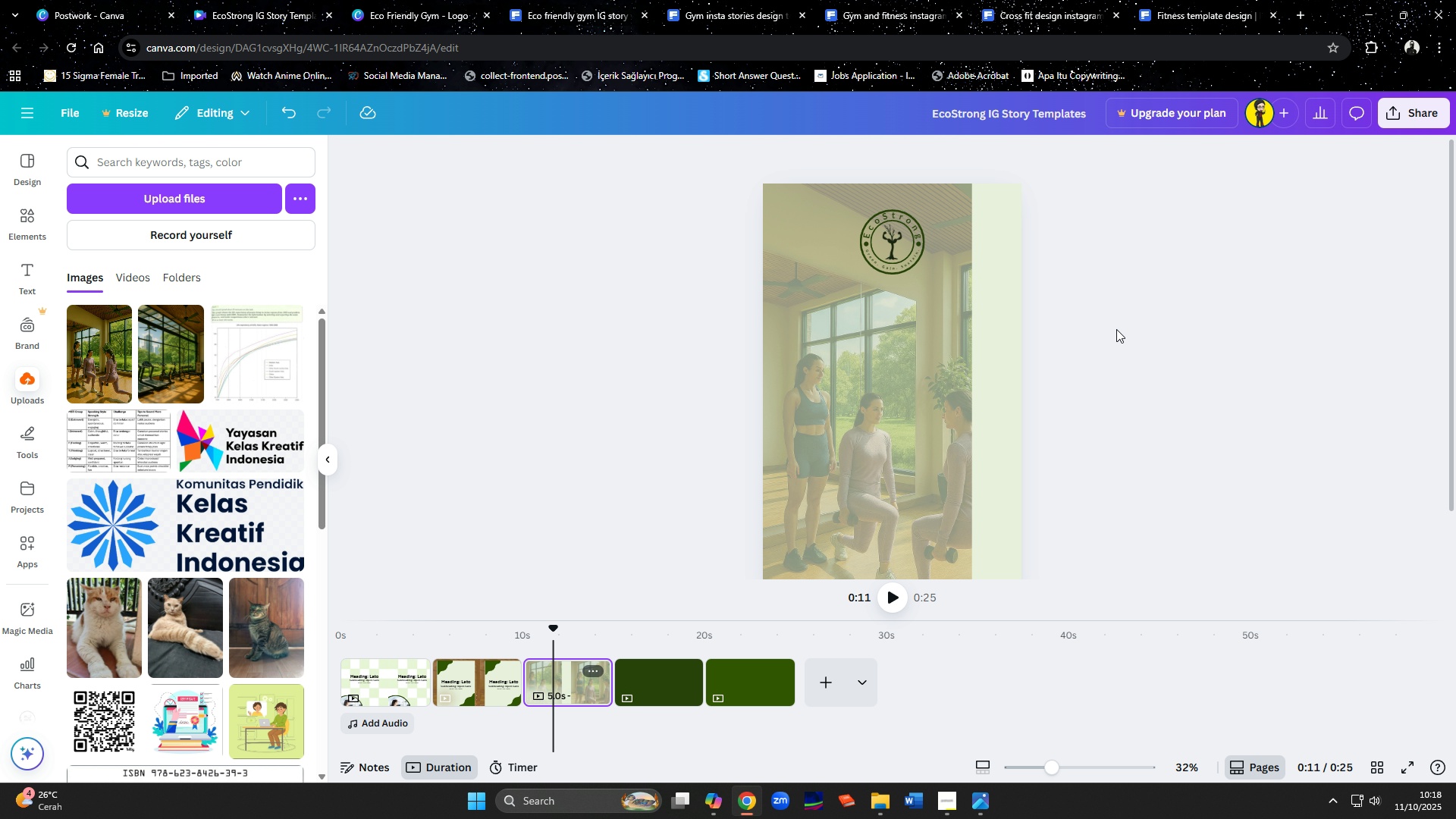 
scroll: coordinate [1099, 352], scroll_direction: down, amount: 3.0
 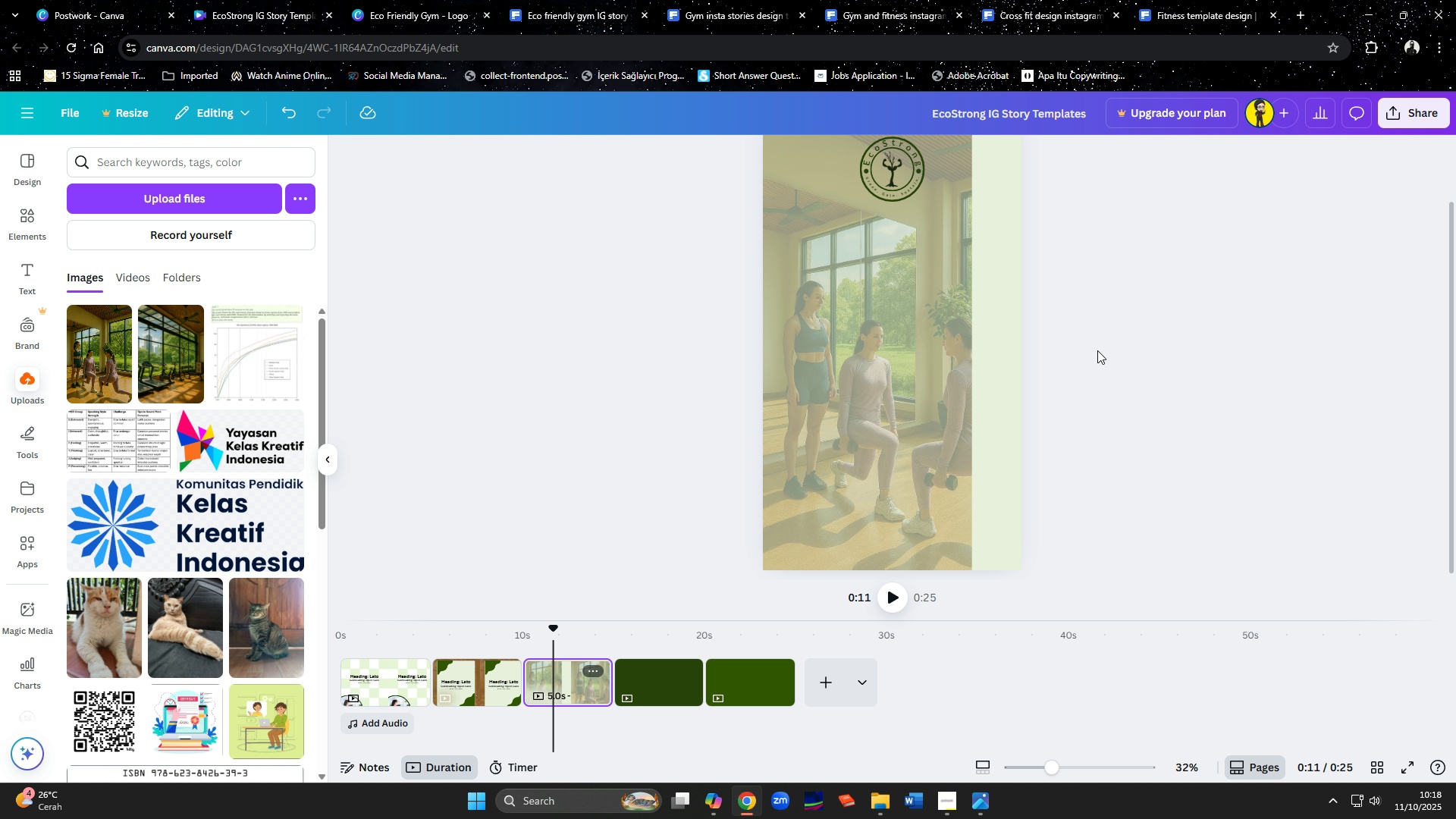 
scroll: coordinate [1097, 350], scroll_direction: up, amount: 1.0
 